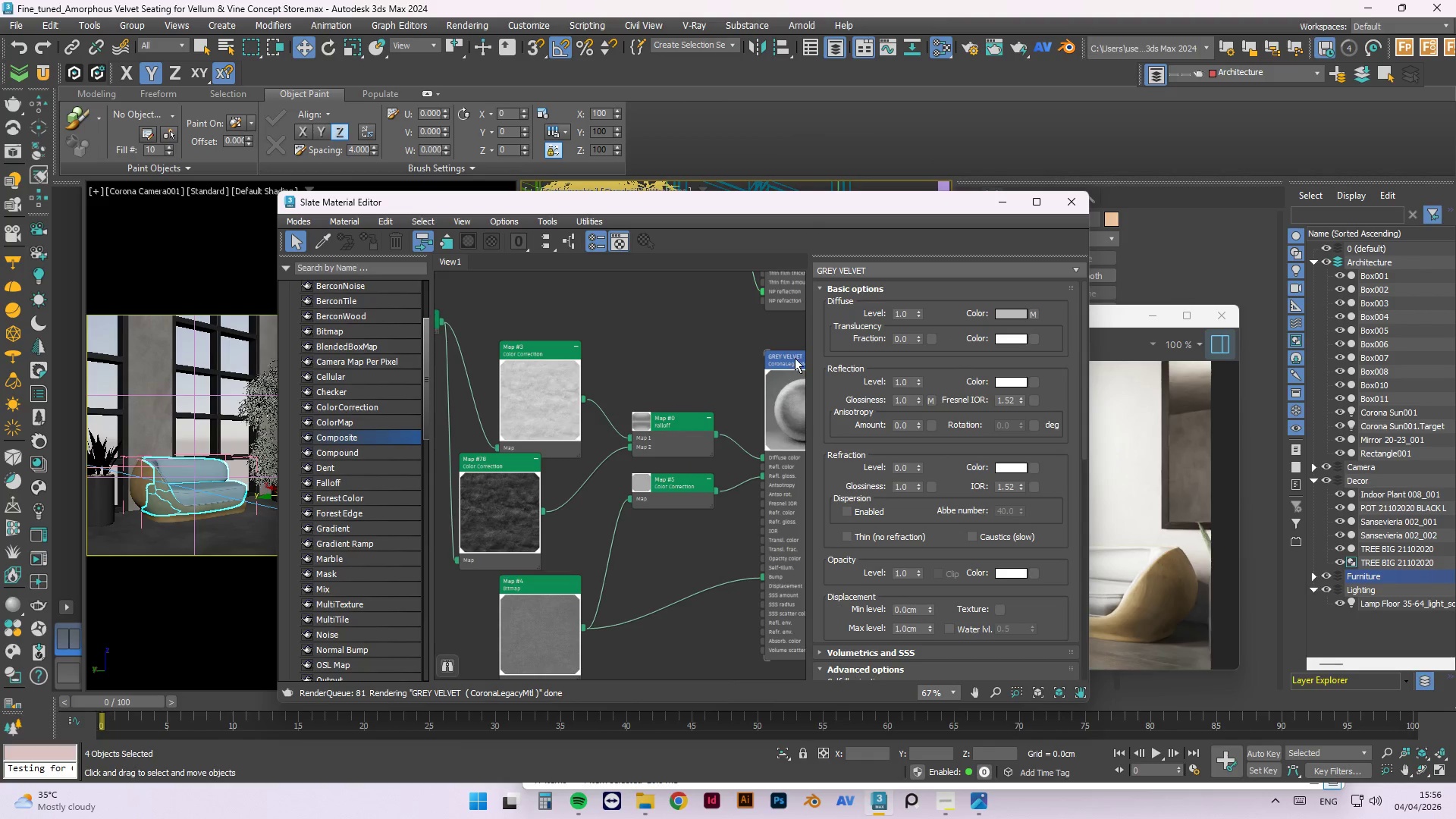 
left_click_drag(start_coordinate=[805, 206], to_coordinate=[789, 204])
 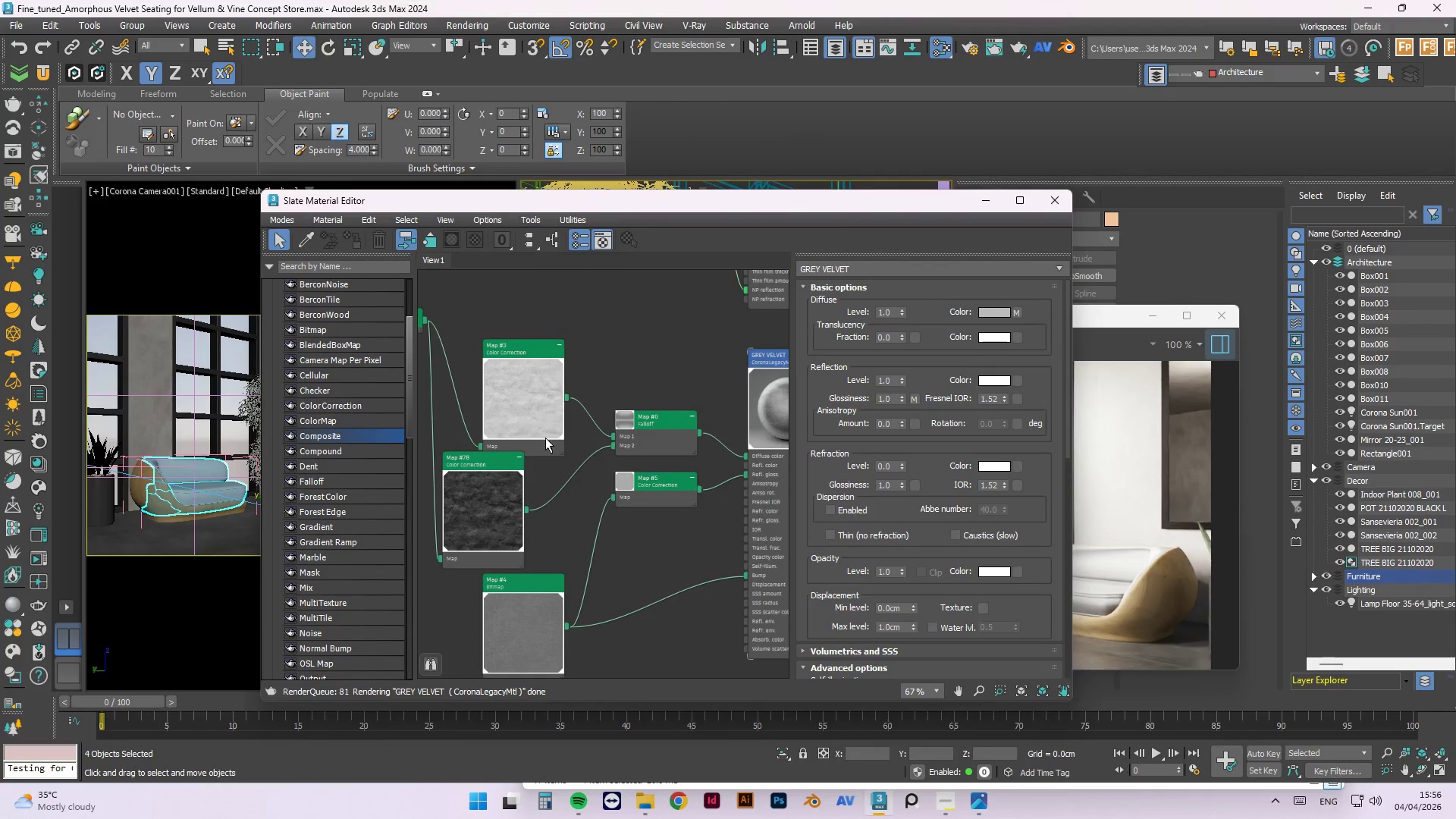 
scroll: coordinate [715, 609], scroll_direction: none, amount: 0.0
 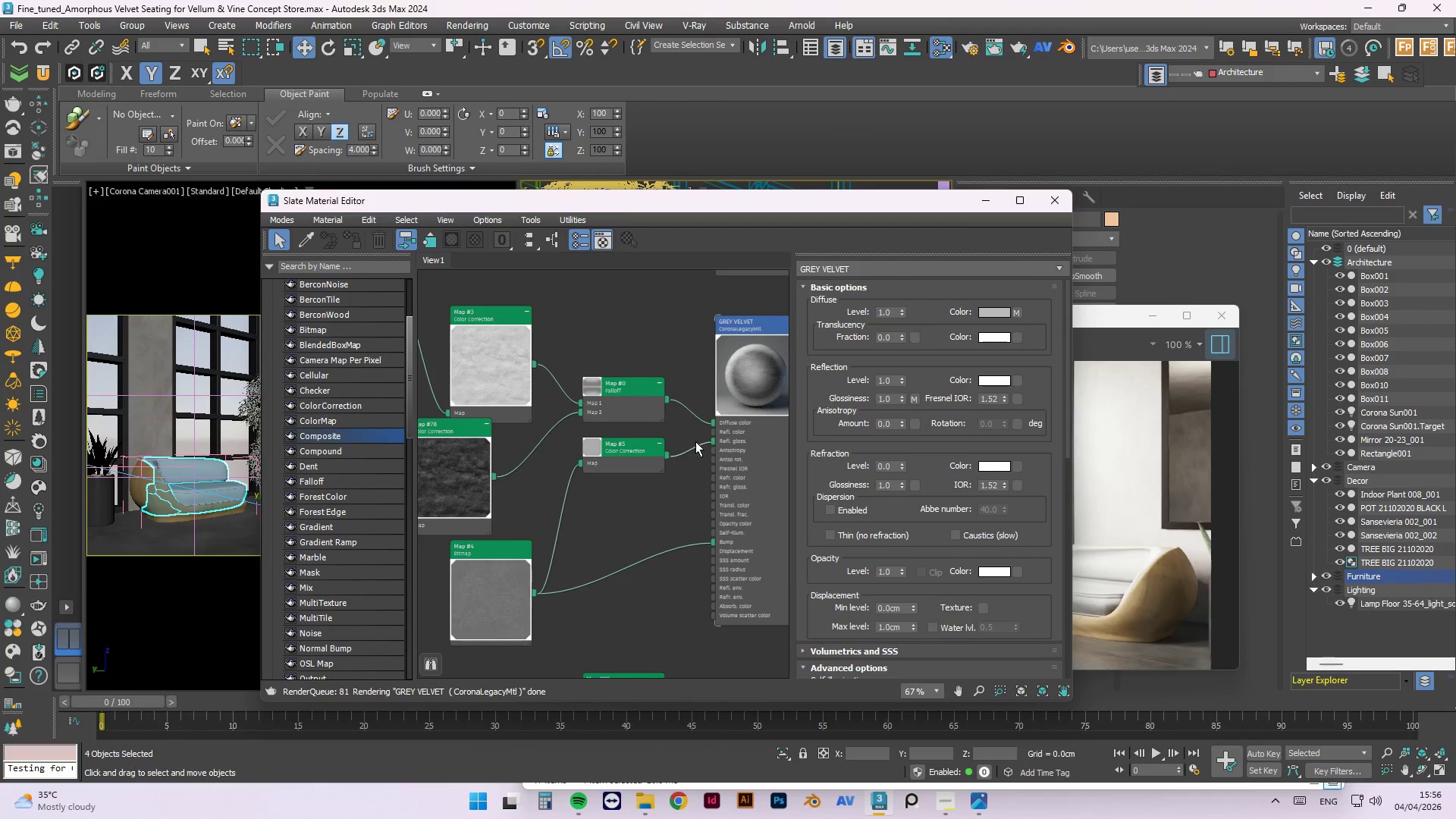 
scroll: coordinate [695, 439], scroll_direction: up, amount: 2.0
 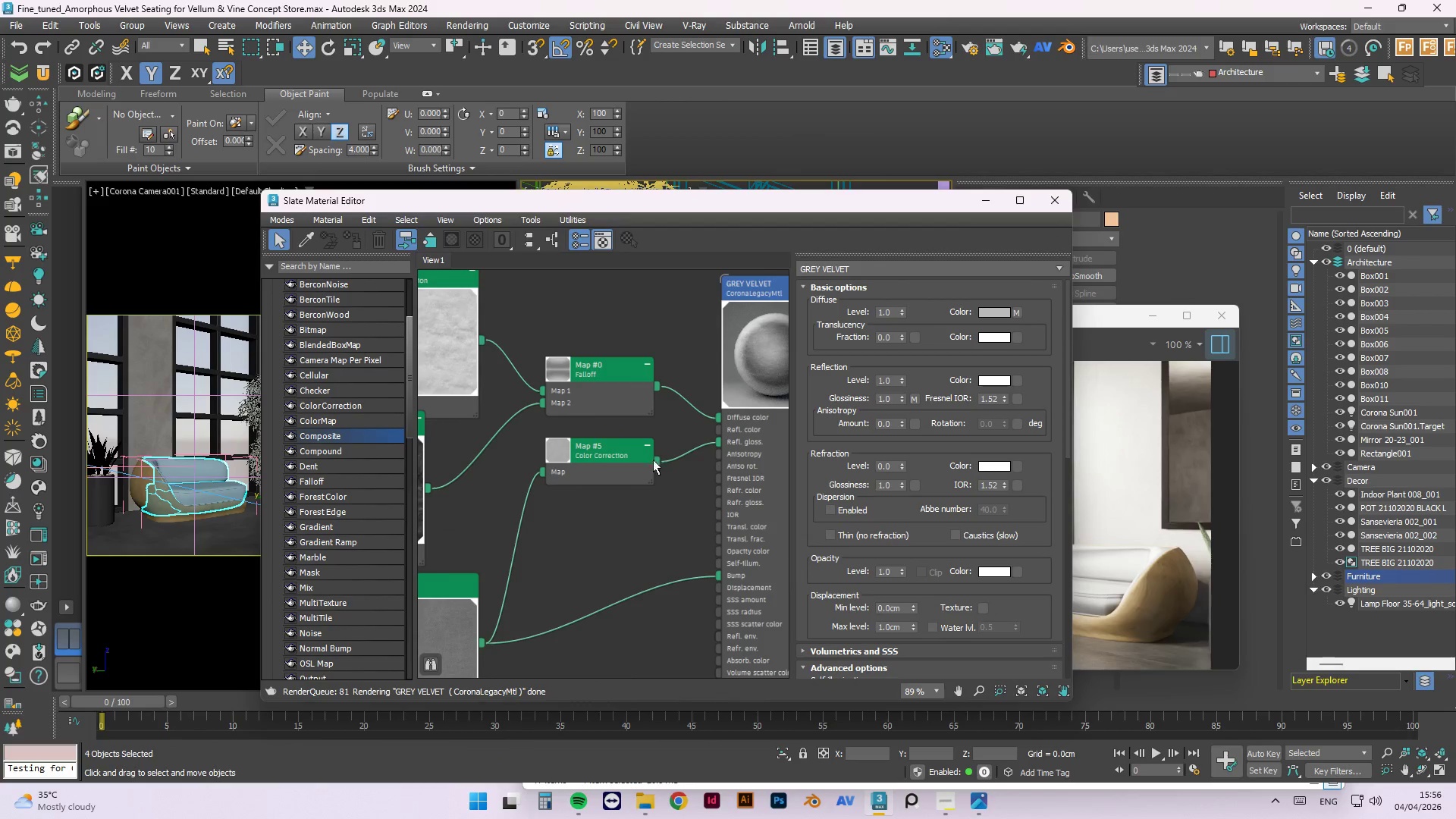 
left_click_drag(start_coordinate=[632, 459], to_coordinate=[657, 459])
 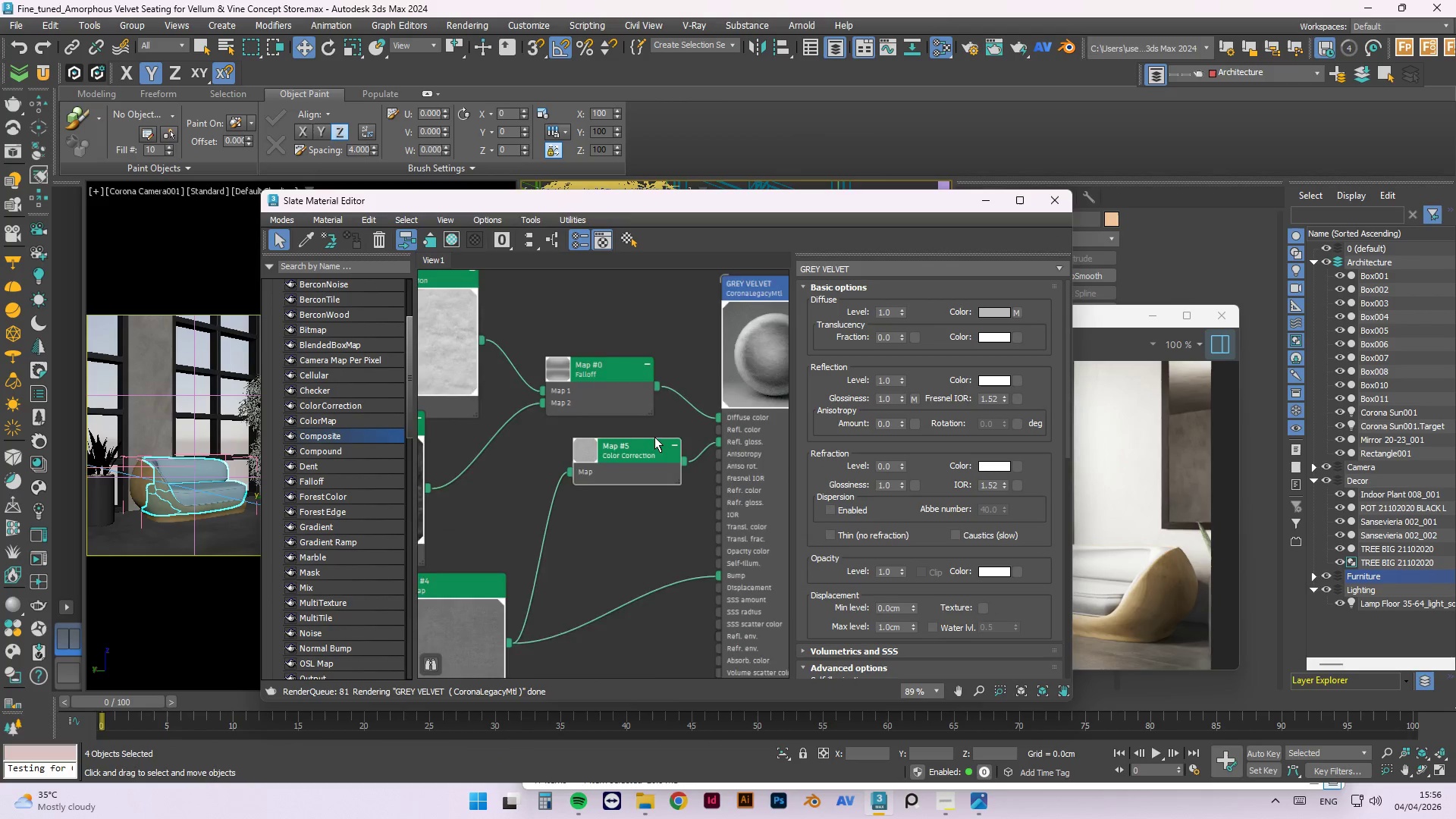 
scroll: coordinate [655, 435], scroll_direction: down, amount: 2.0
 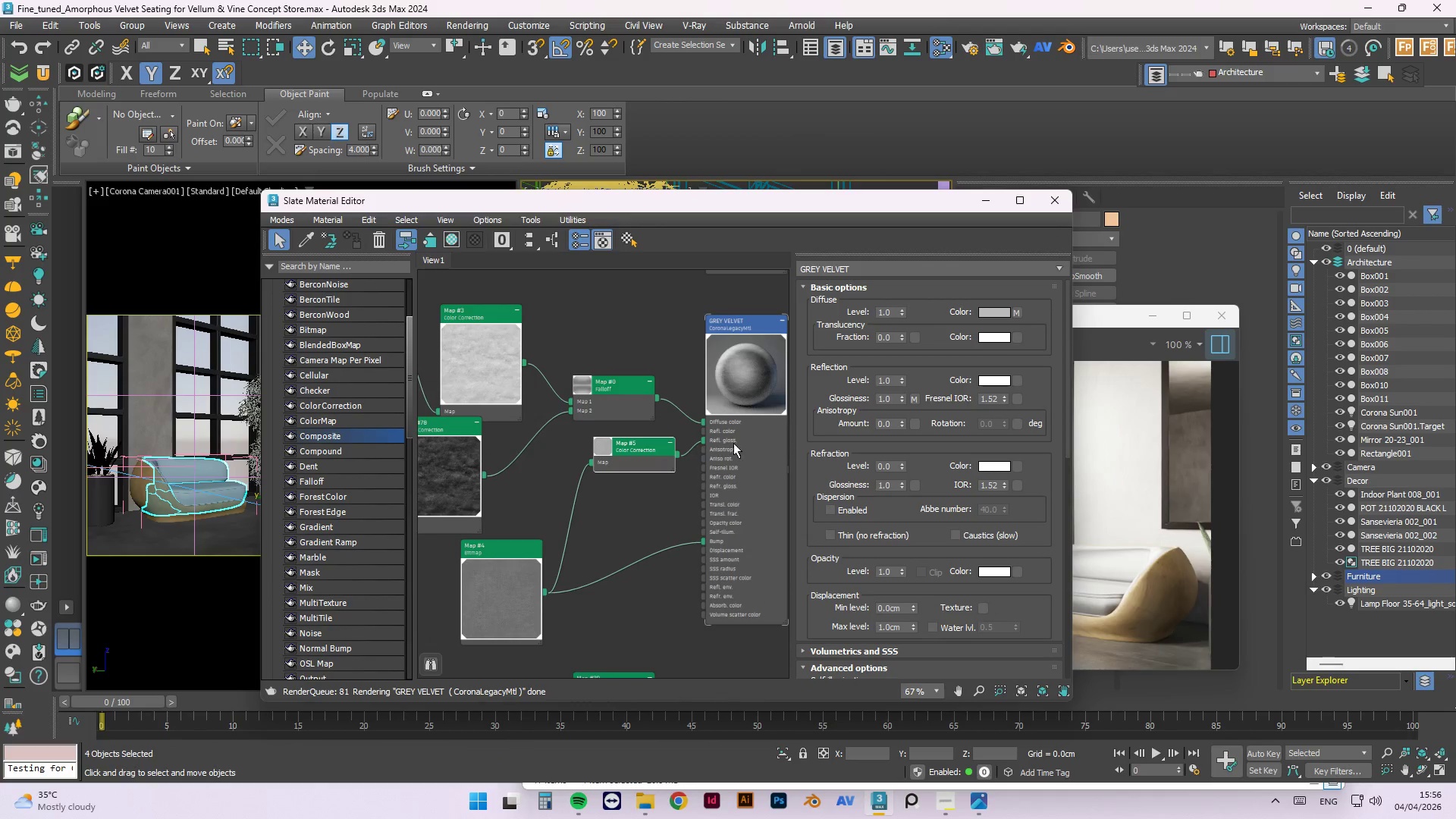 
left_click([595, 396])
 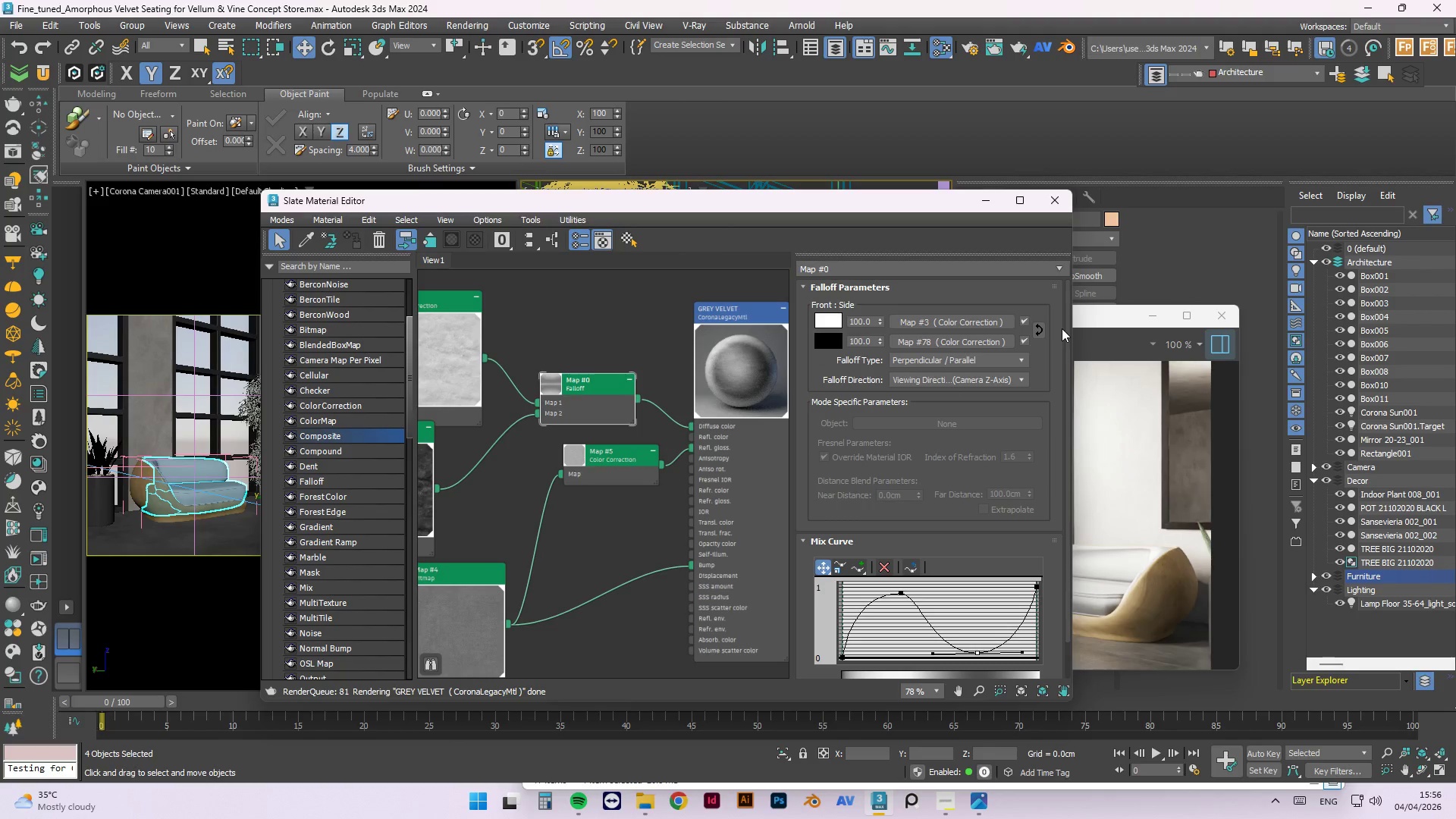 
scroll: coordinate [753, 384], scroll_direction: up, amount: 1.0
 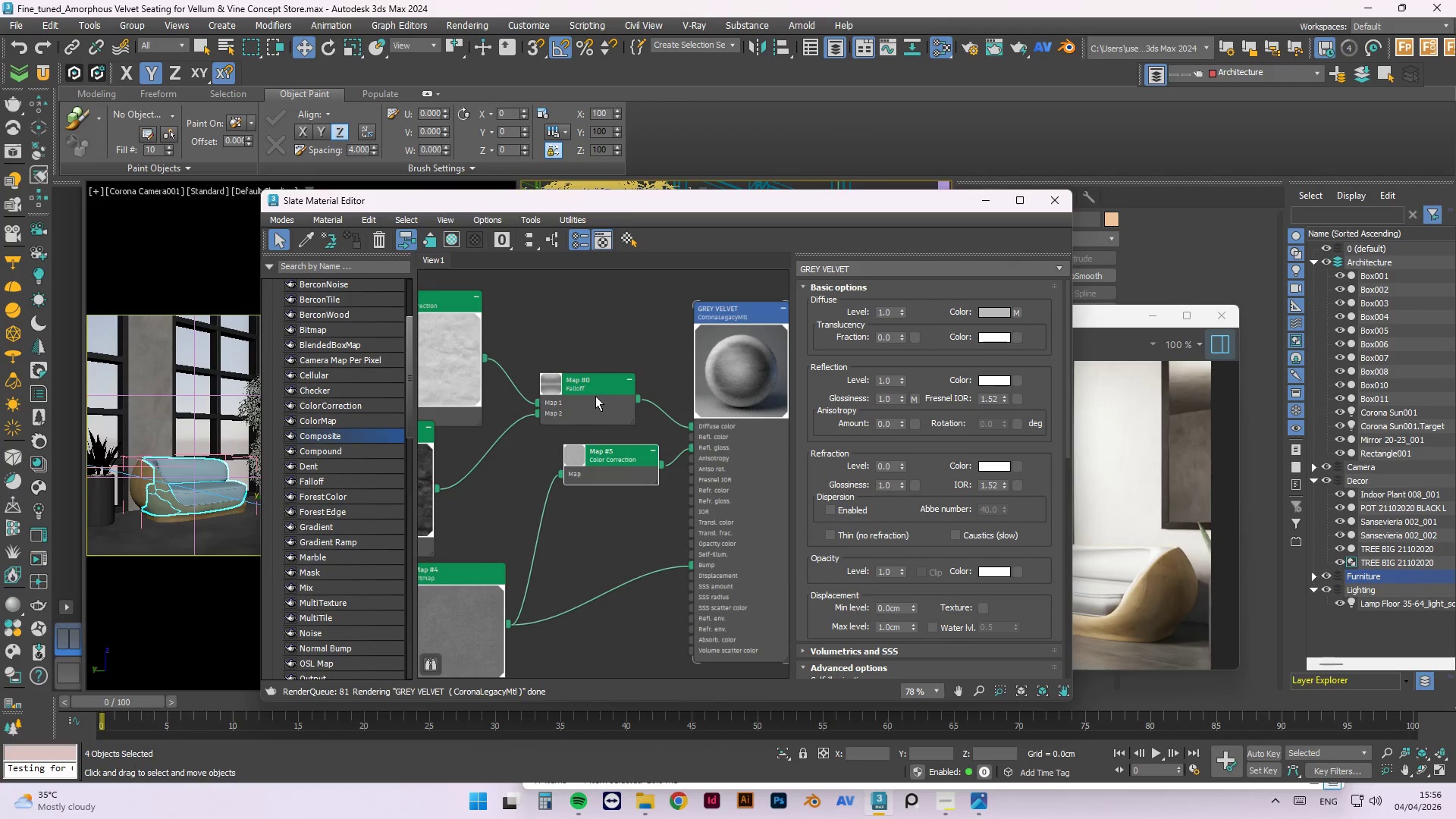 
left_click([1037, 326])
 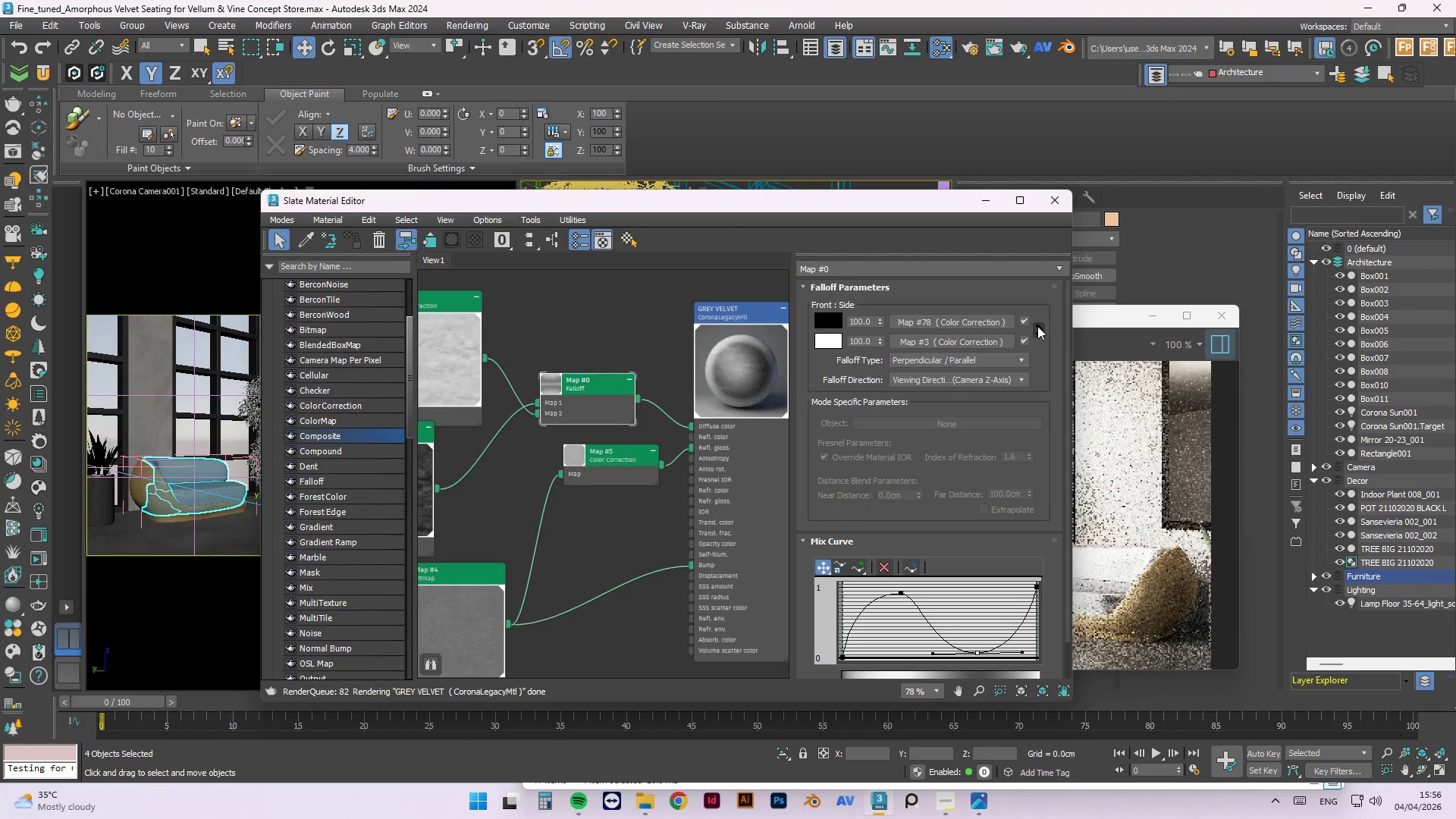 
right_click([775, 331])
 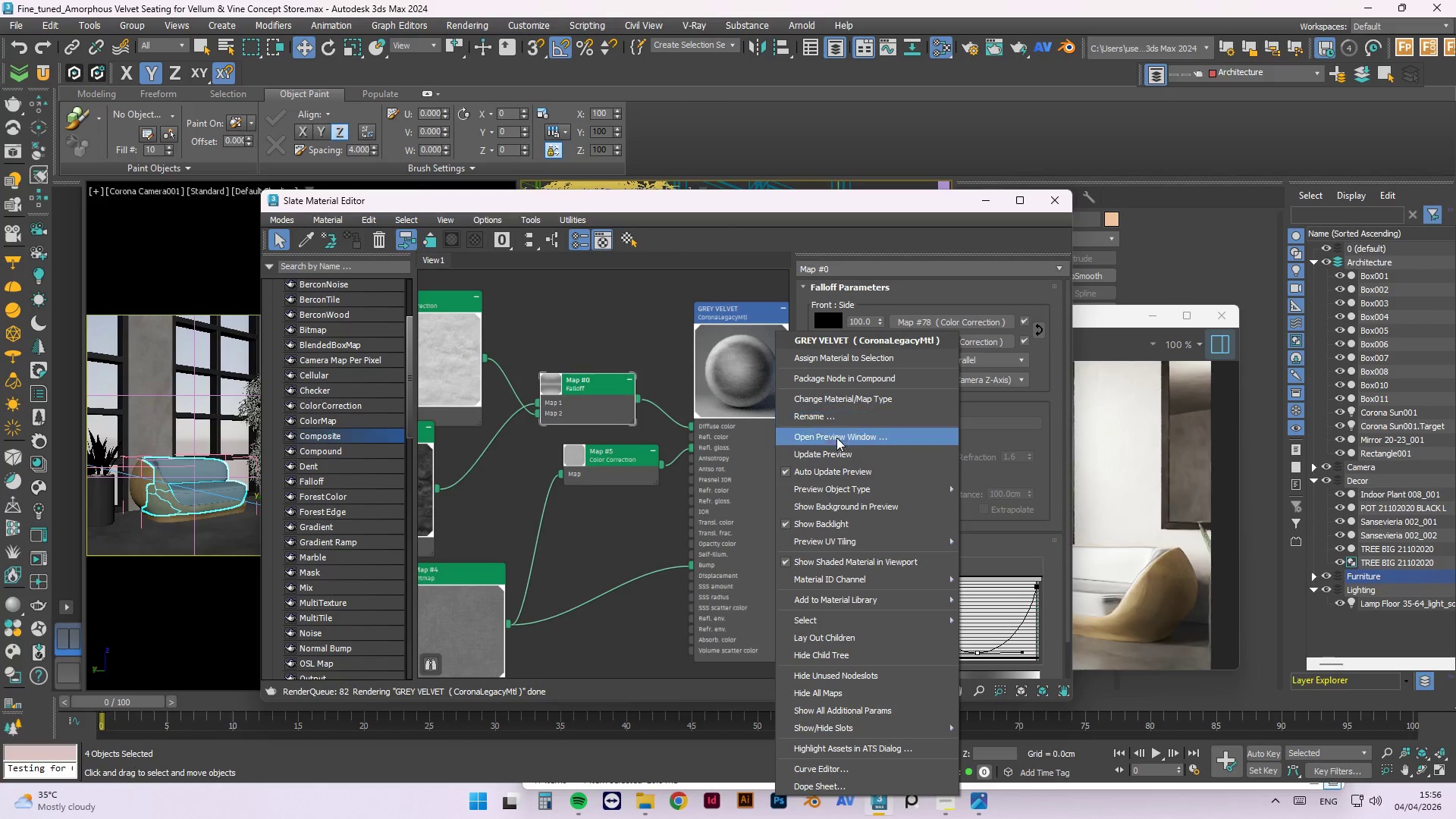 
left_click([836, 458])
 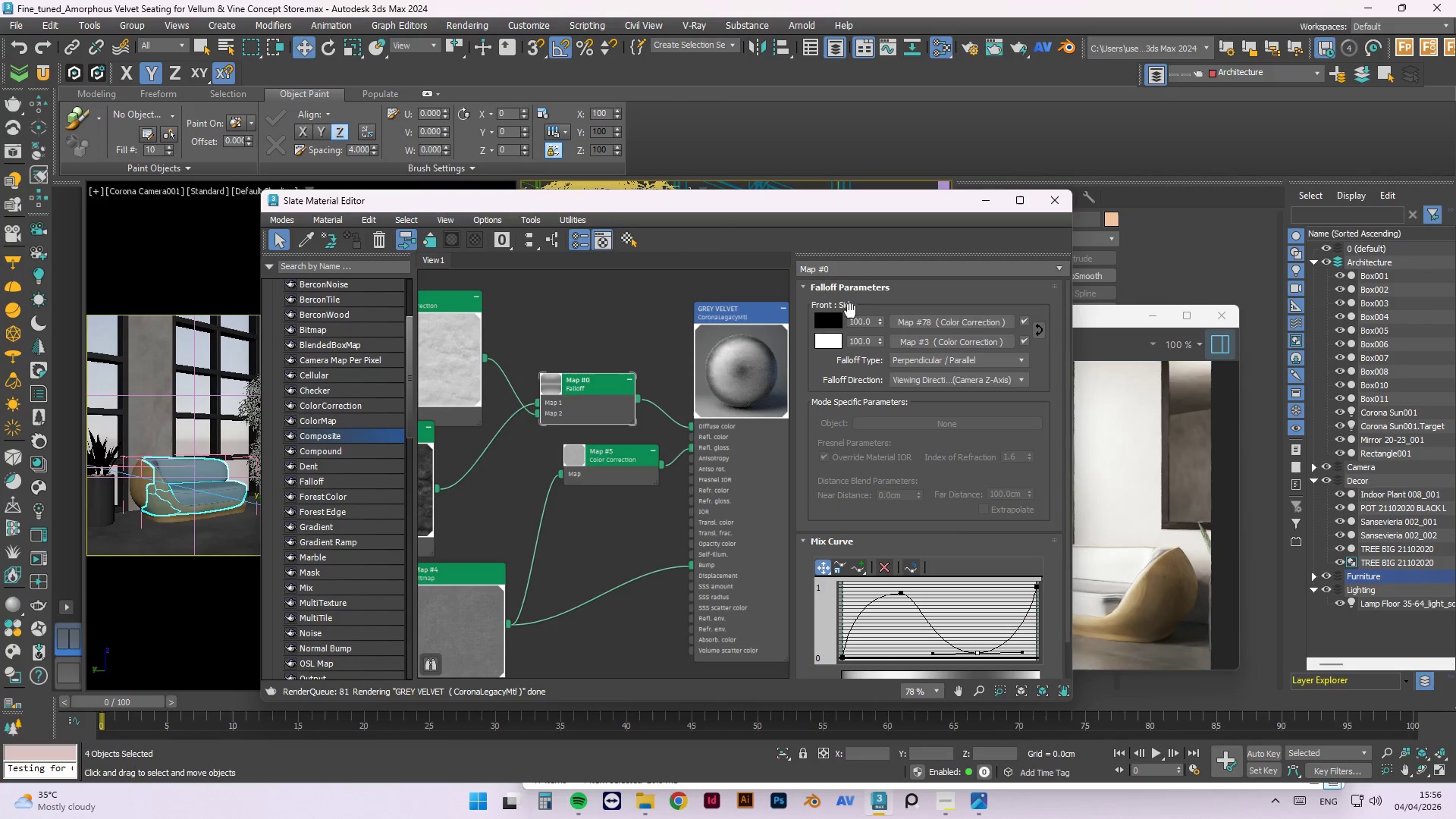 
left_click_drag(start_coordinate=[814, 200], to_coordinate=[730, 248])
 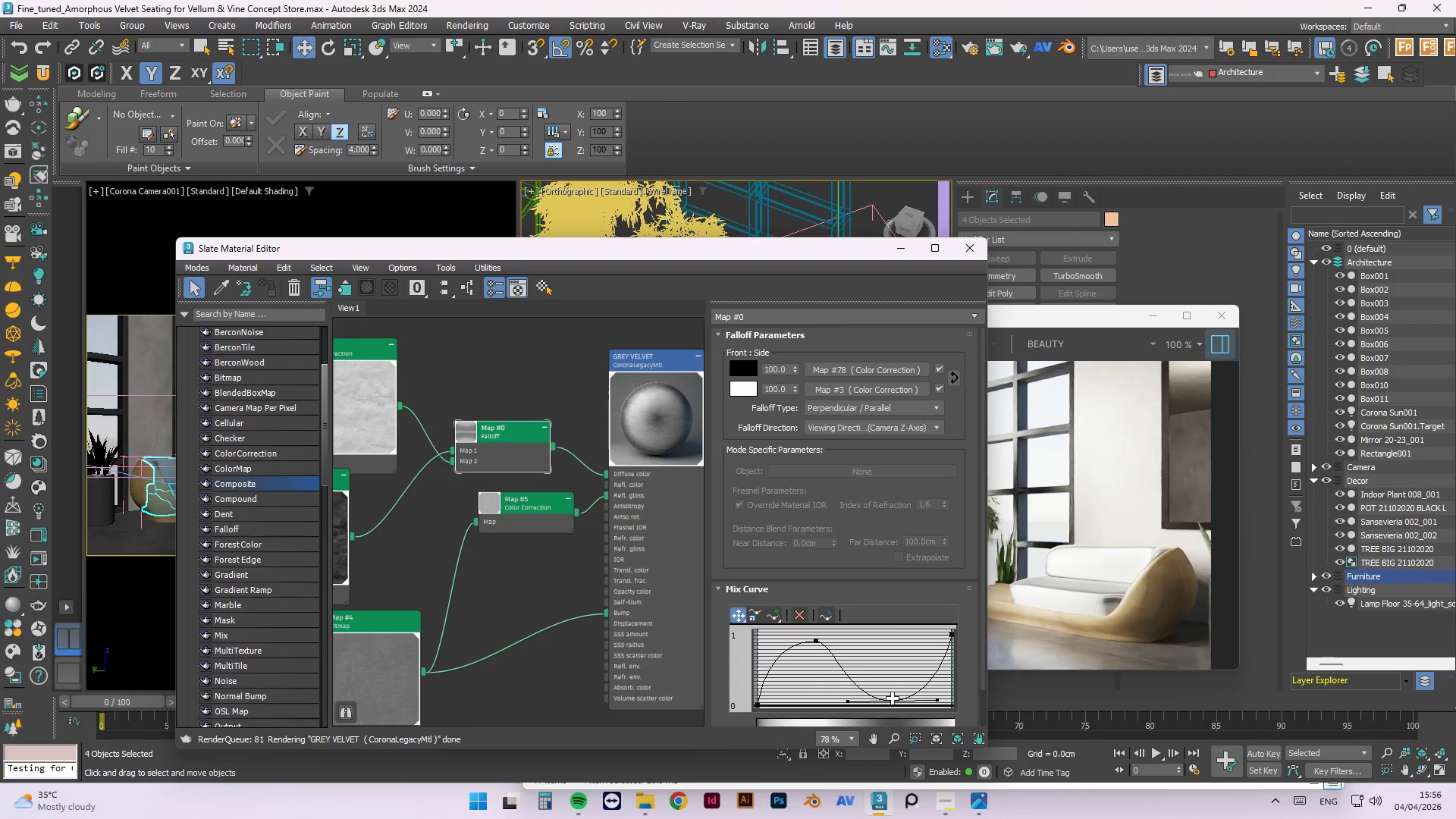 
left_click_drag(start_coordinate=[893, 699], to_coordinate=[893, 681])
 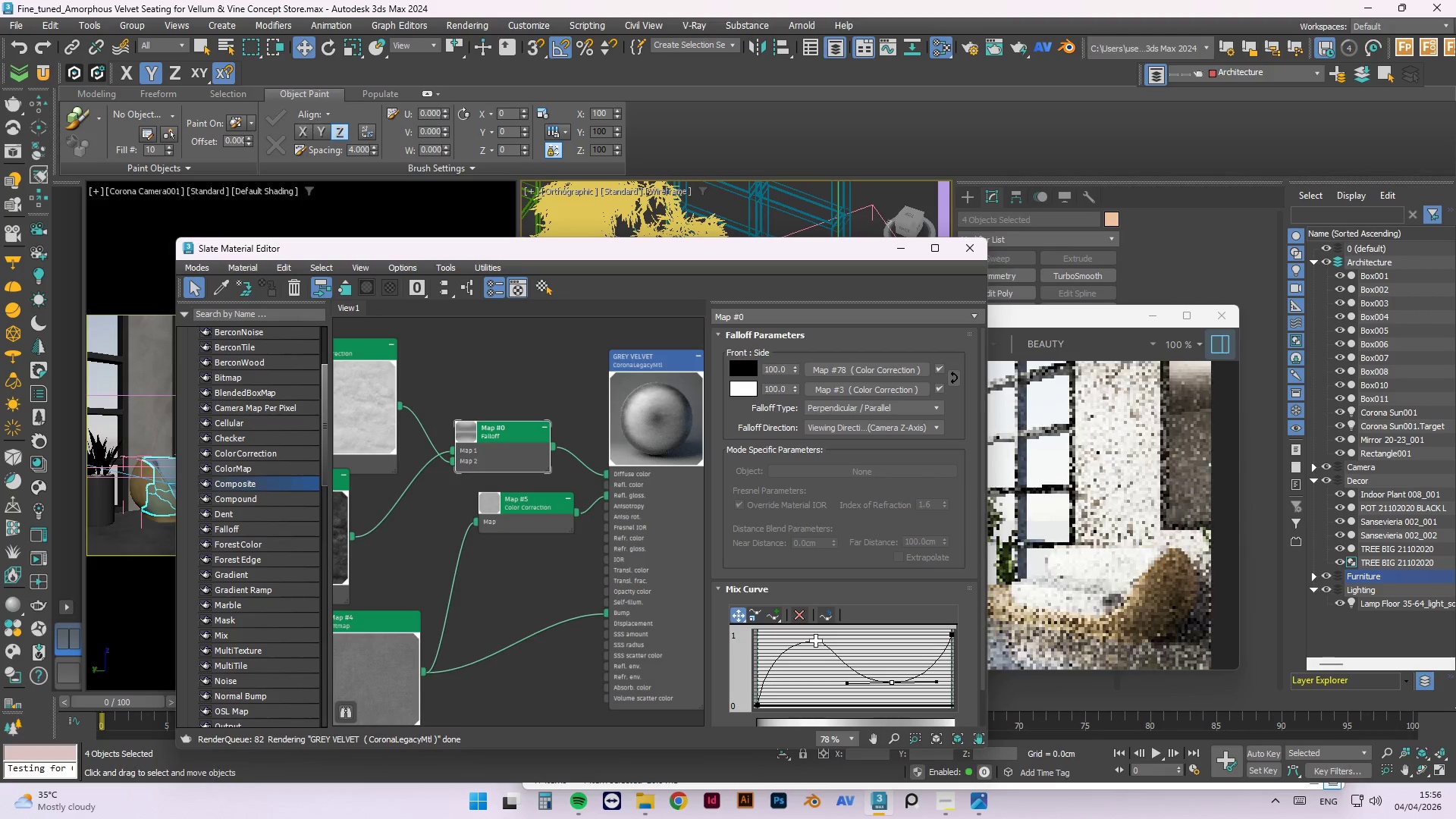 
left_click_drag(start_coordinate=[816, 641], to_coordinate=[824, 655])
 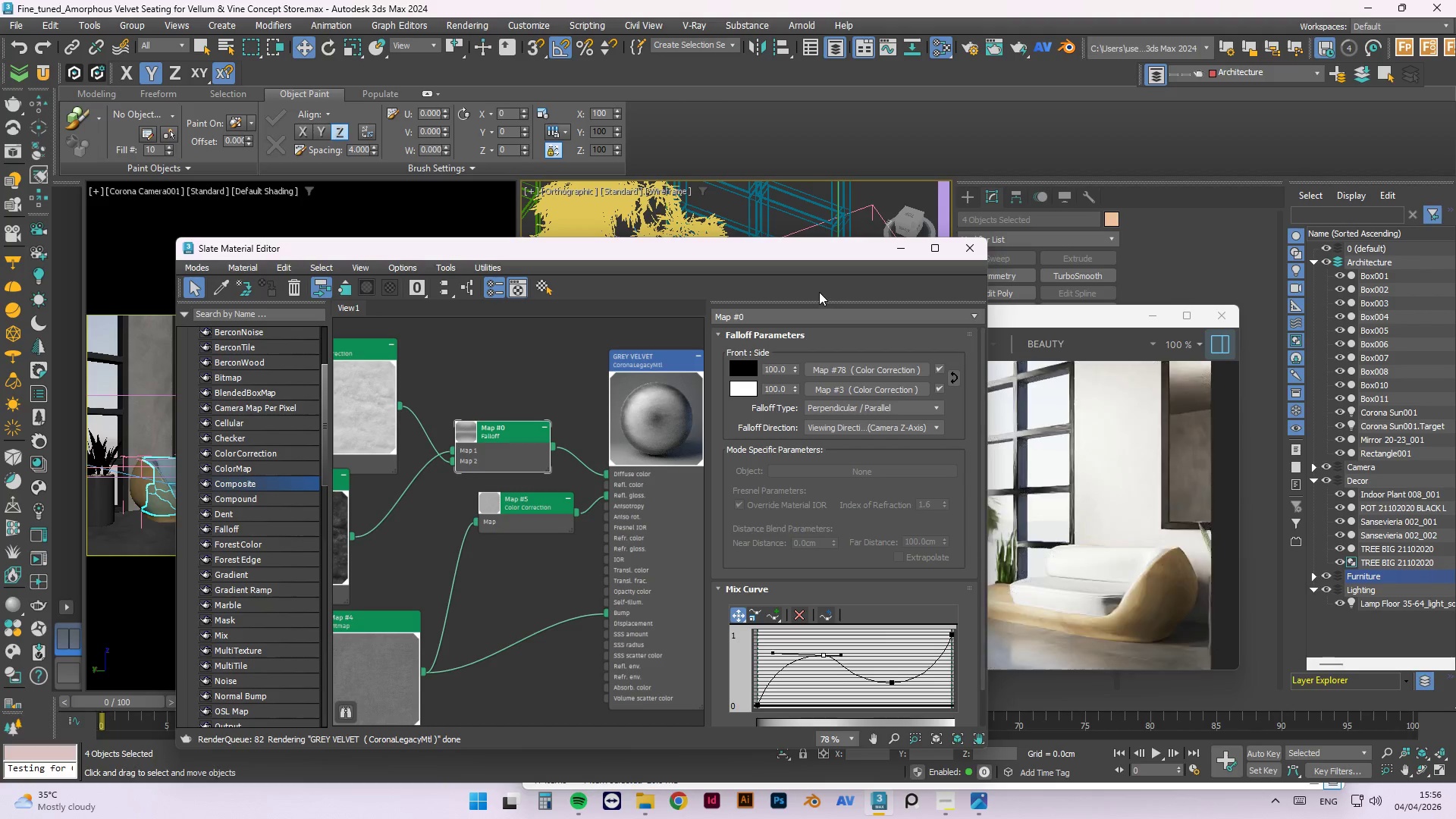 
left_click_drag(start_coordinate=[814, 254], to_coordinate=[896, 215])
 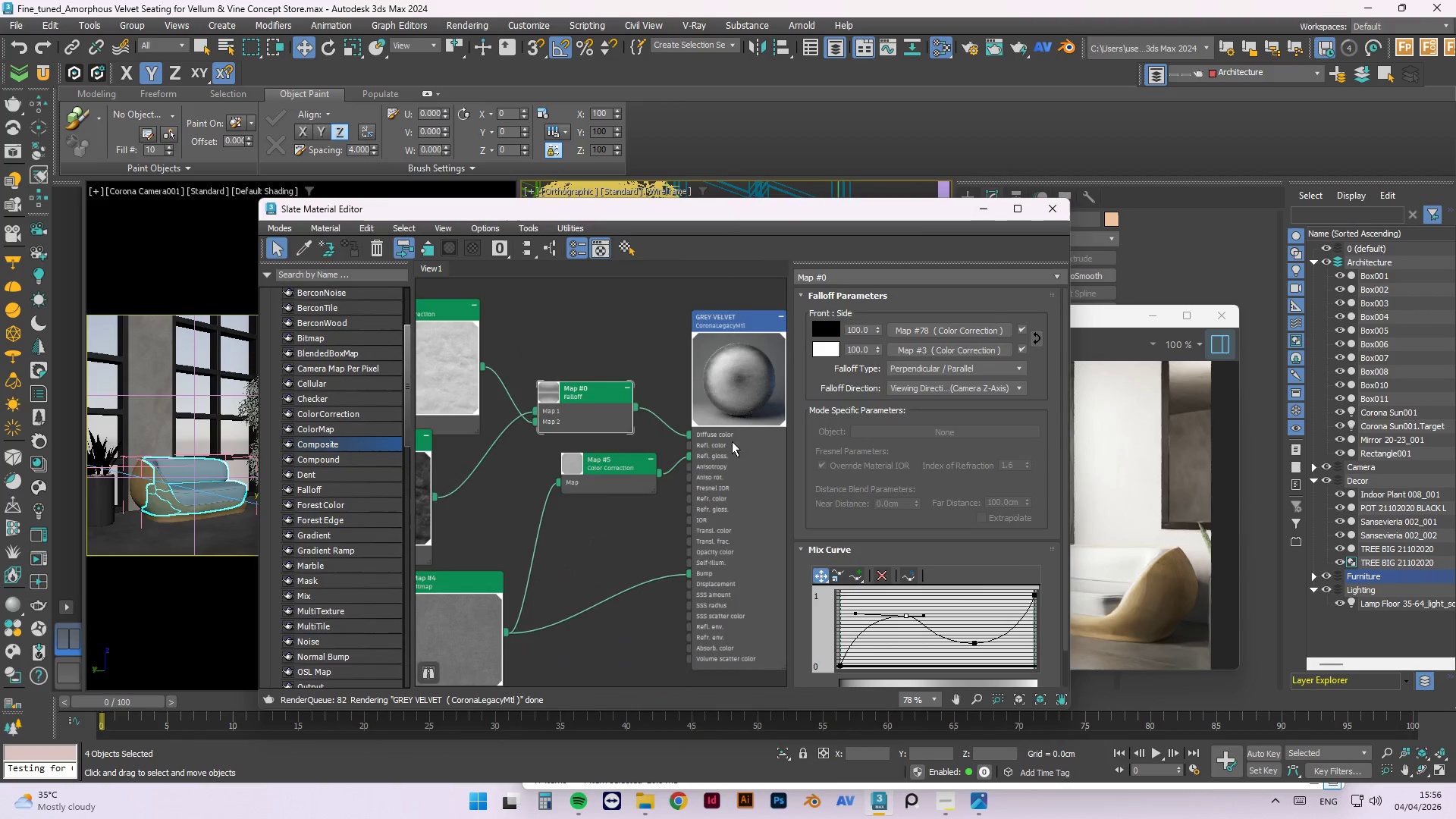 
double_click([564, 400])
 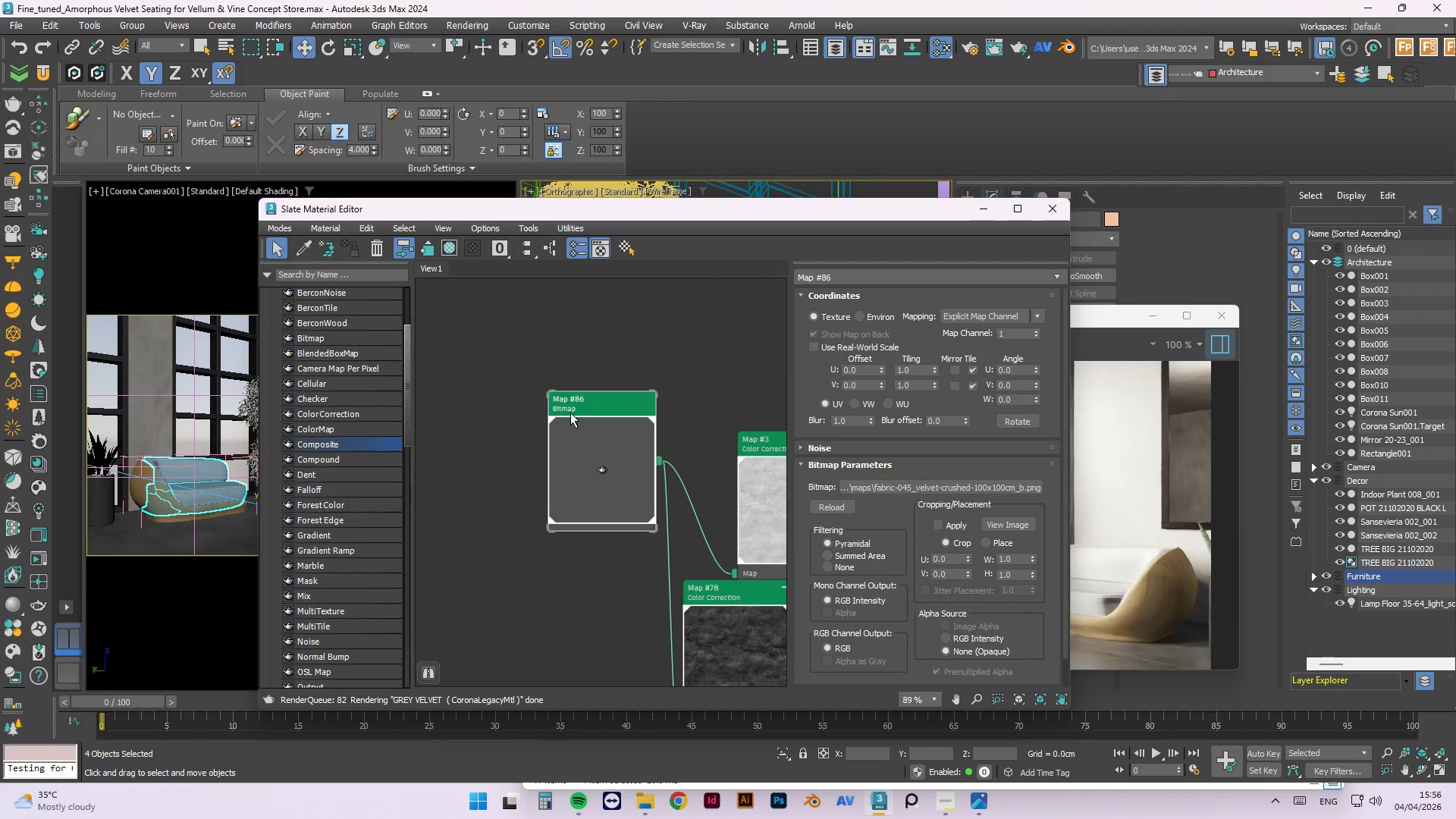 
scroll: coordinate [588, 404], scroll_direction: up, amount: 1.0
 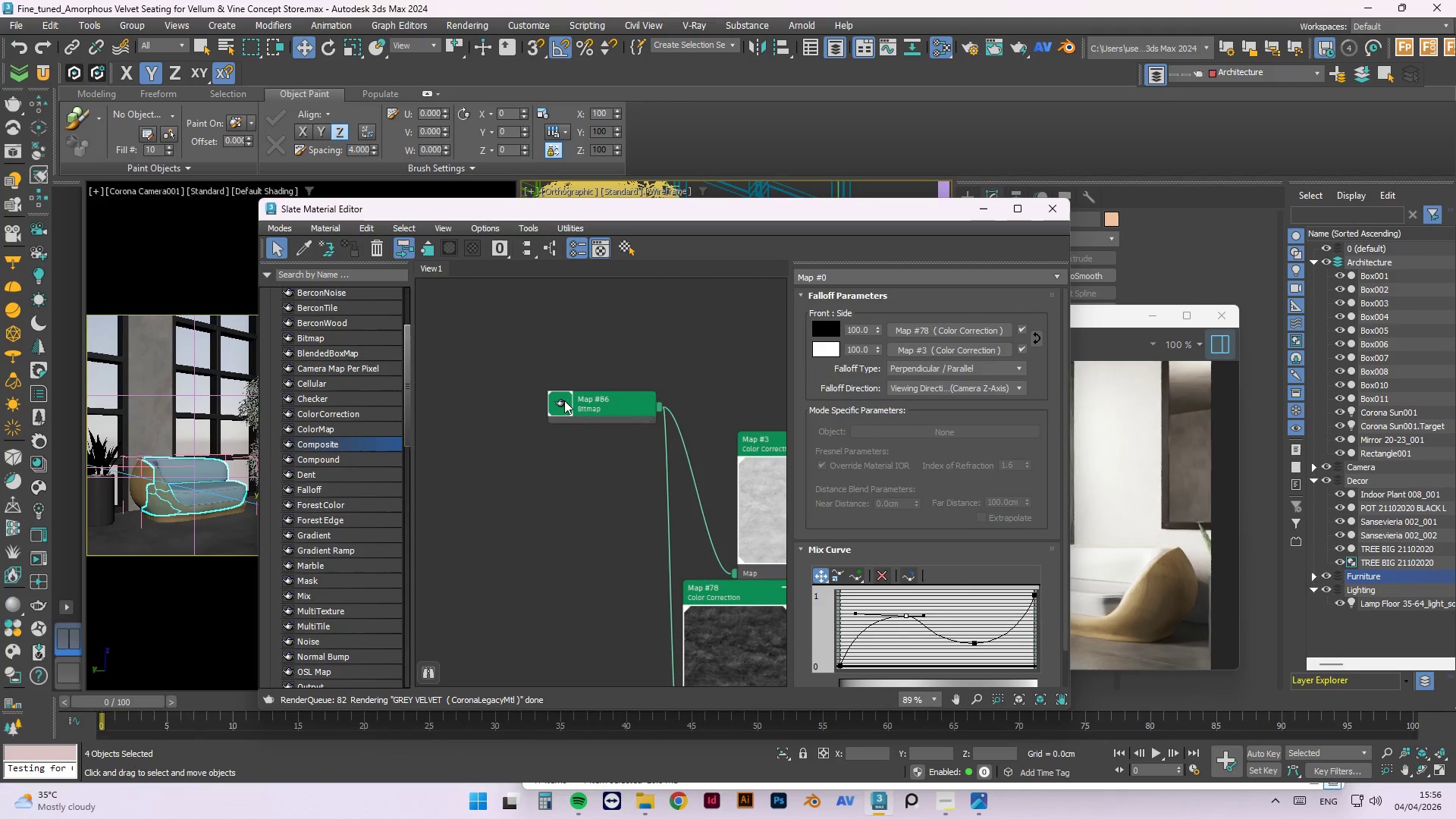 
right_click([579, 453])
 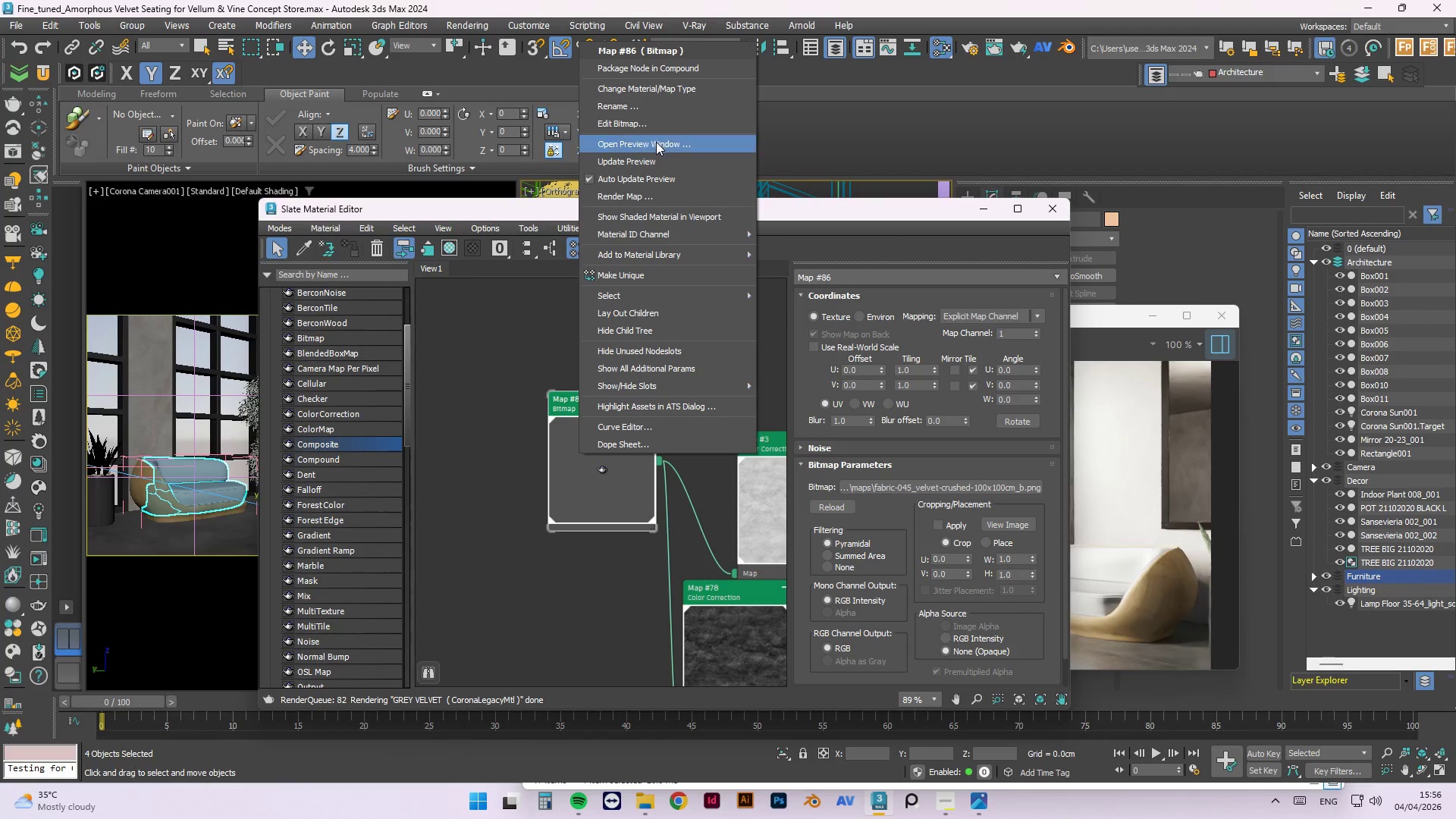 
left_click([649, 165])
 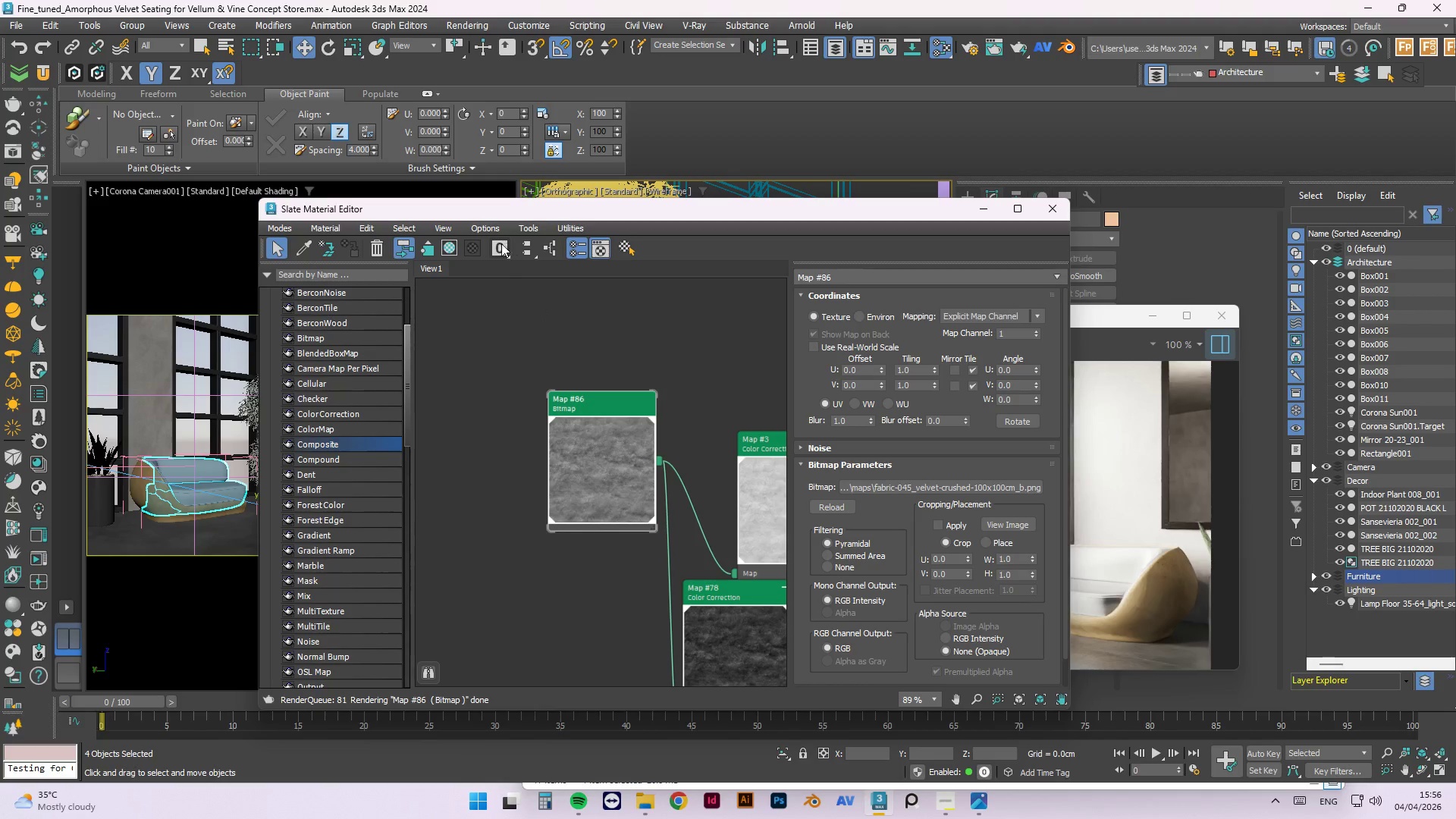 
left_click([455, 246])
 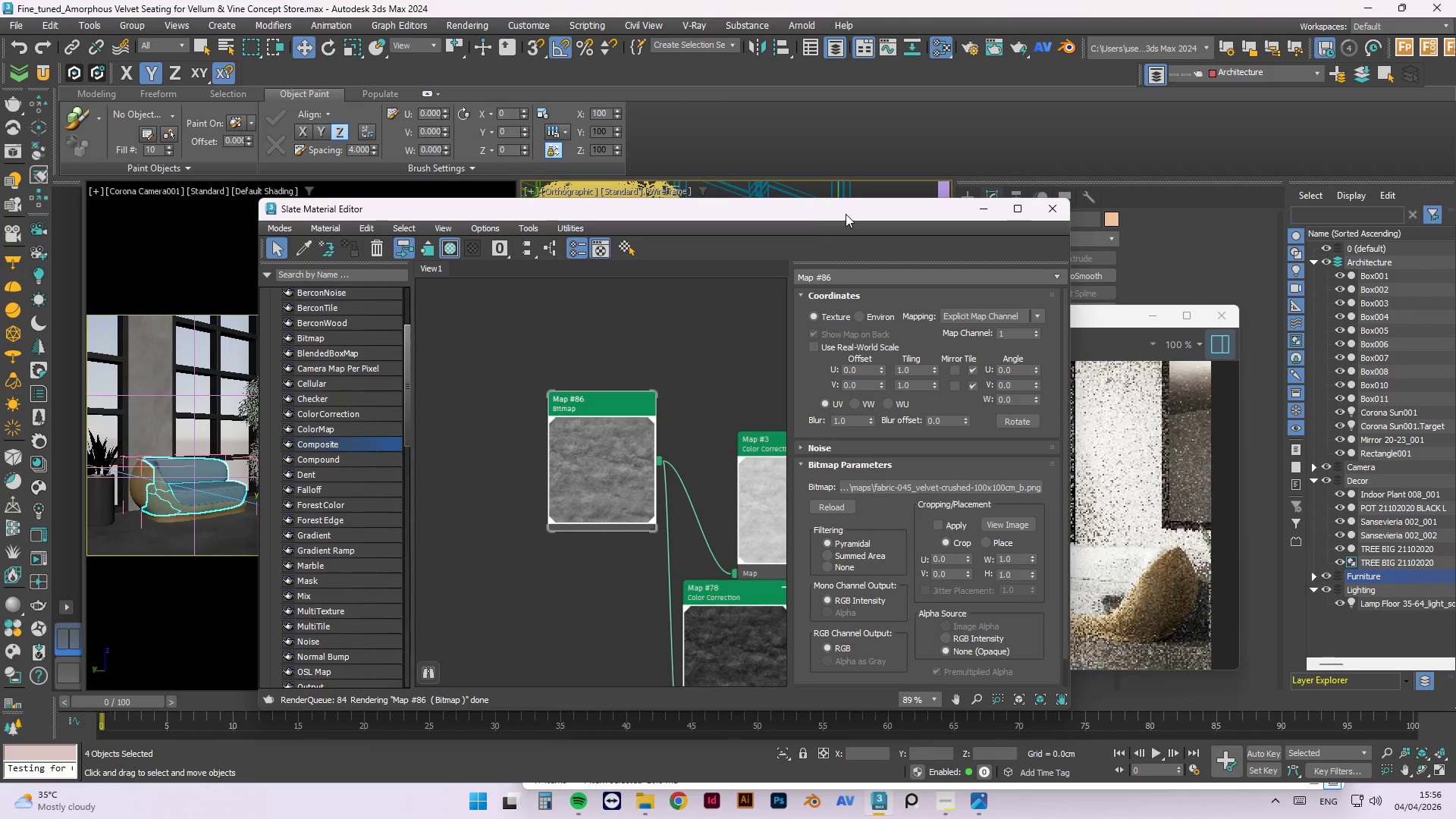 
left_click_drag(start_coordinate=[844, 209], to_coordinate=[809, 685])
 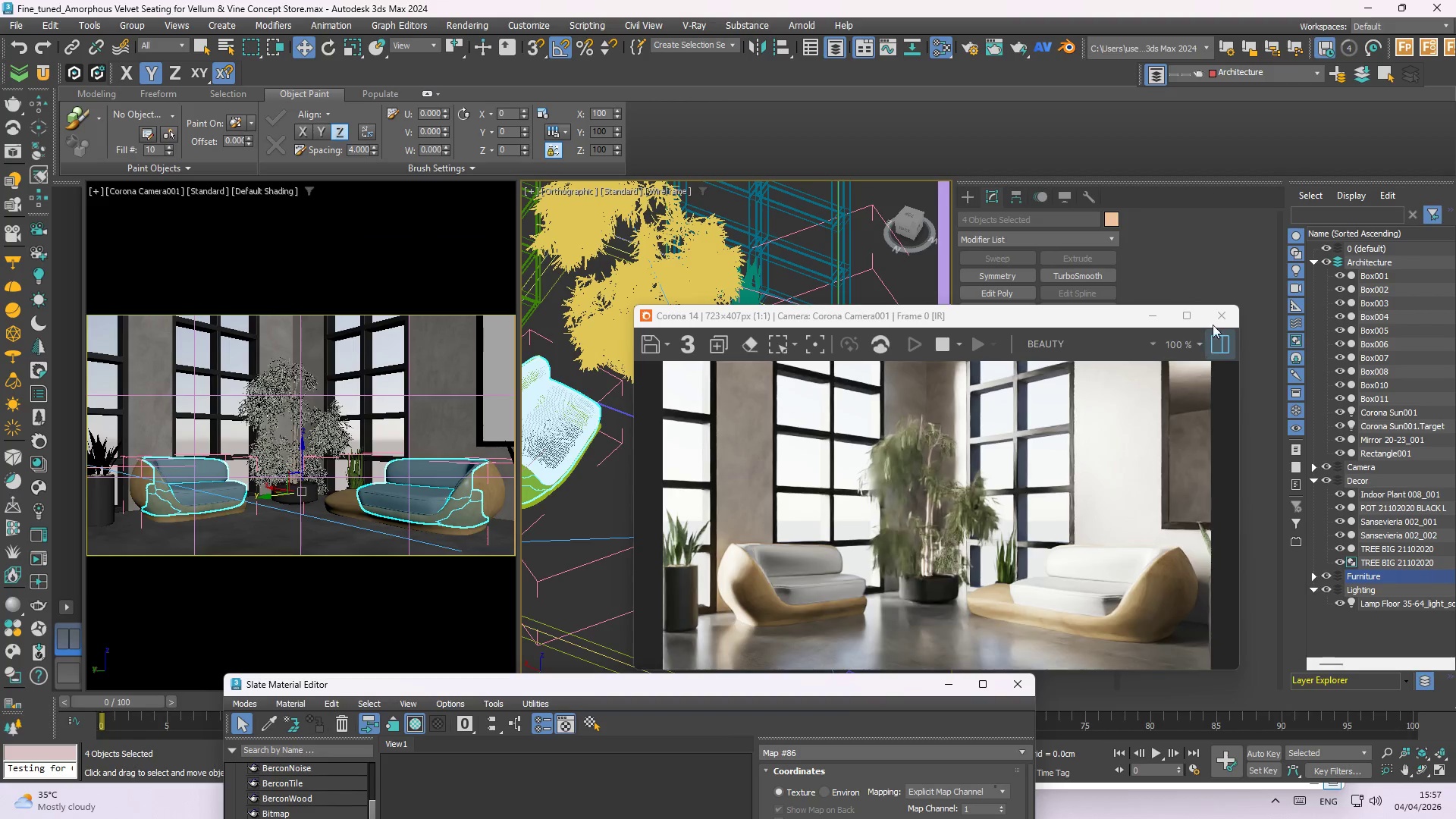 
left_click([1219, 310])
 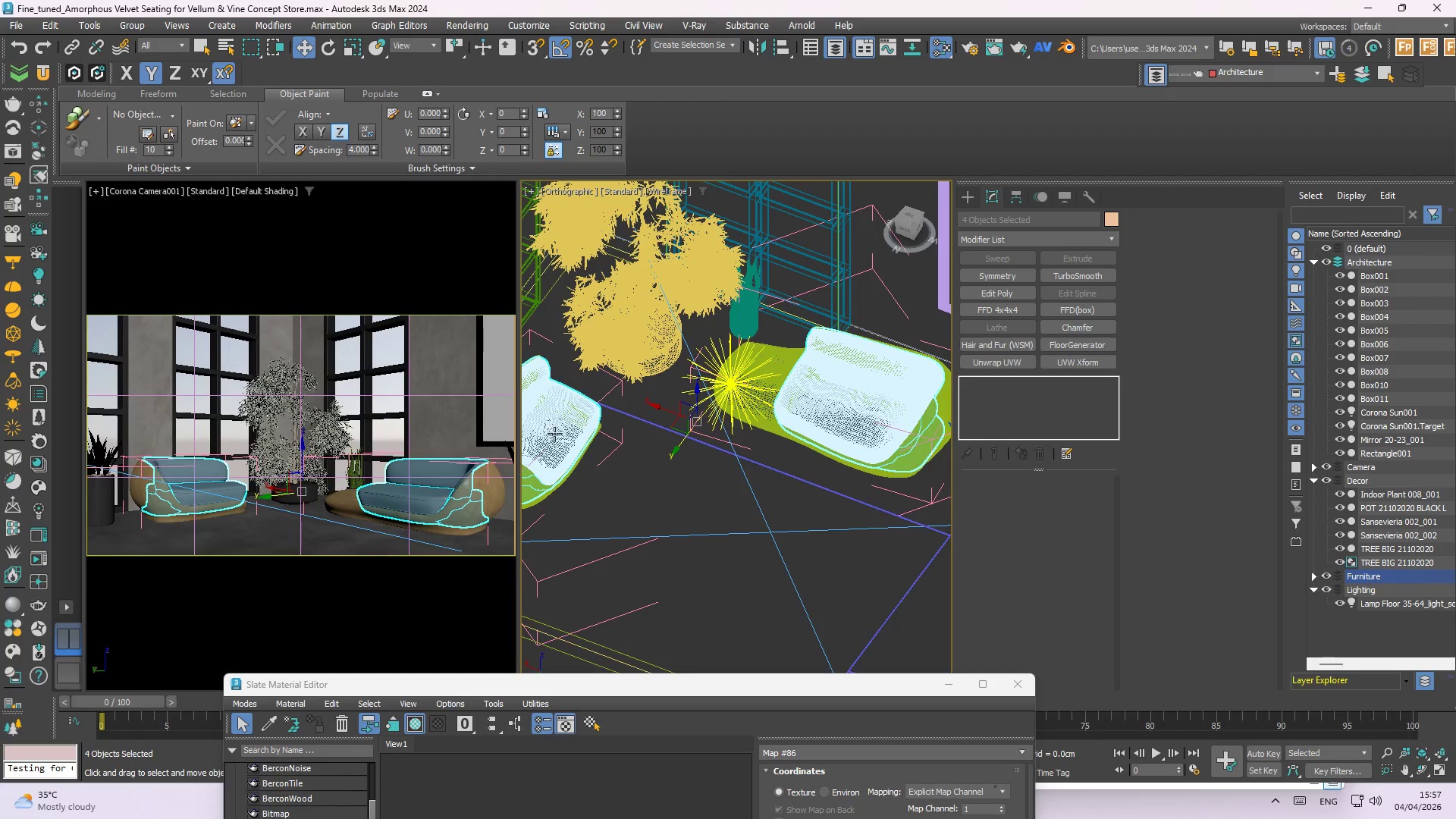 
key(Alt+Q)
 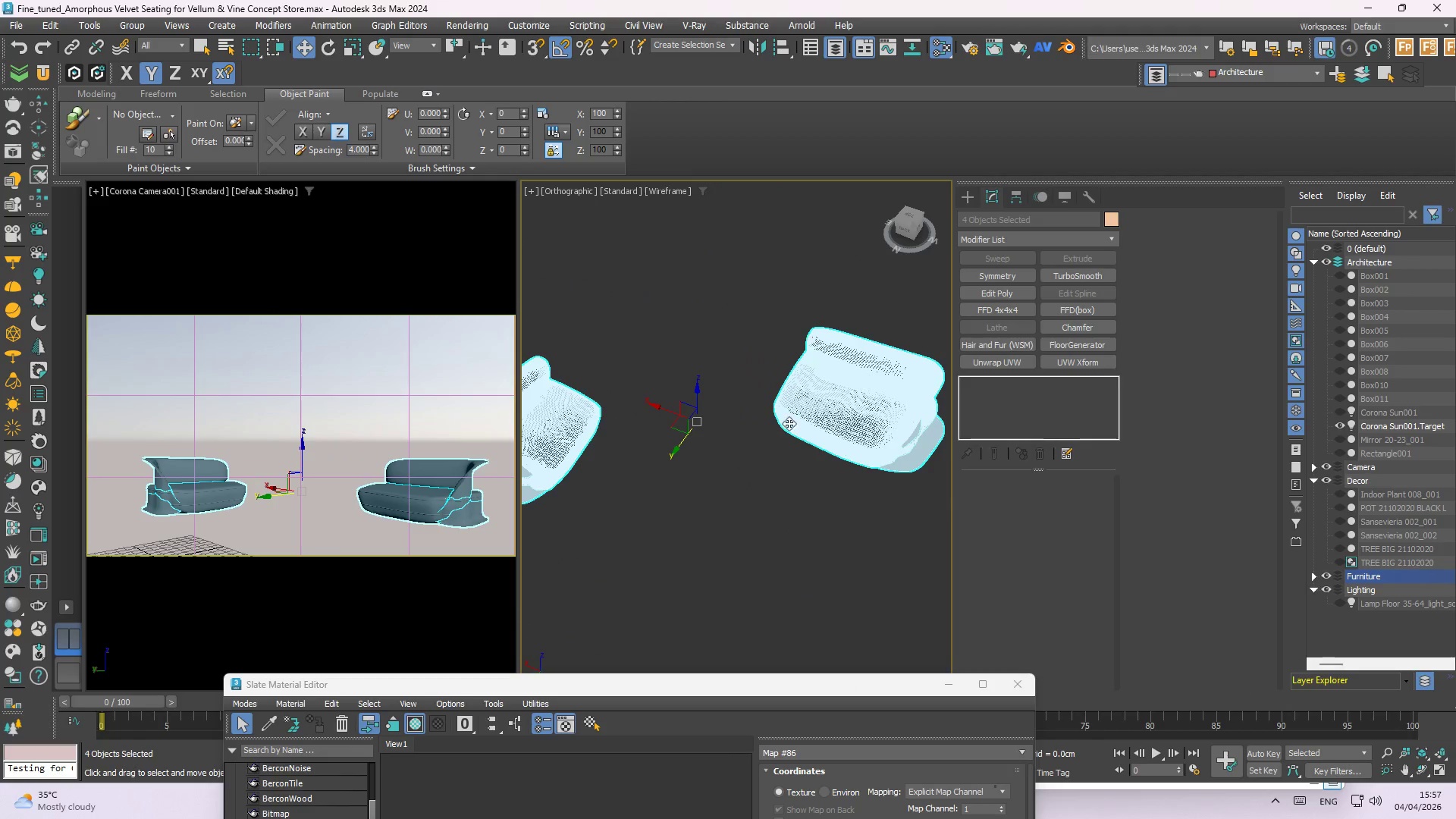 
left_click([825, 520])
 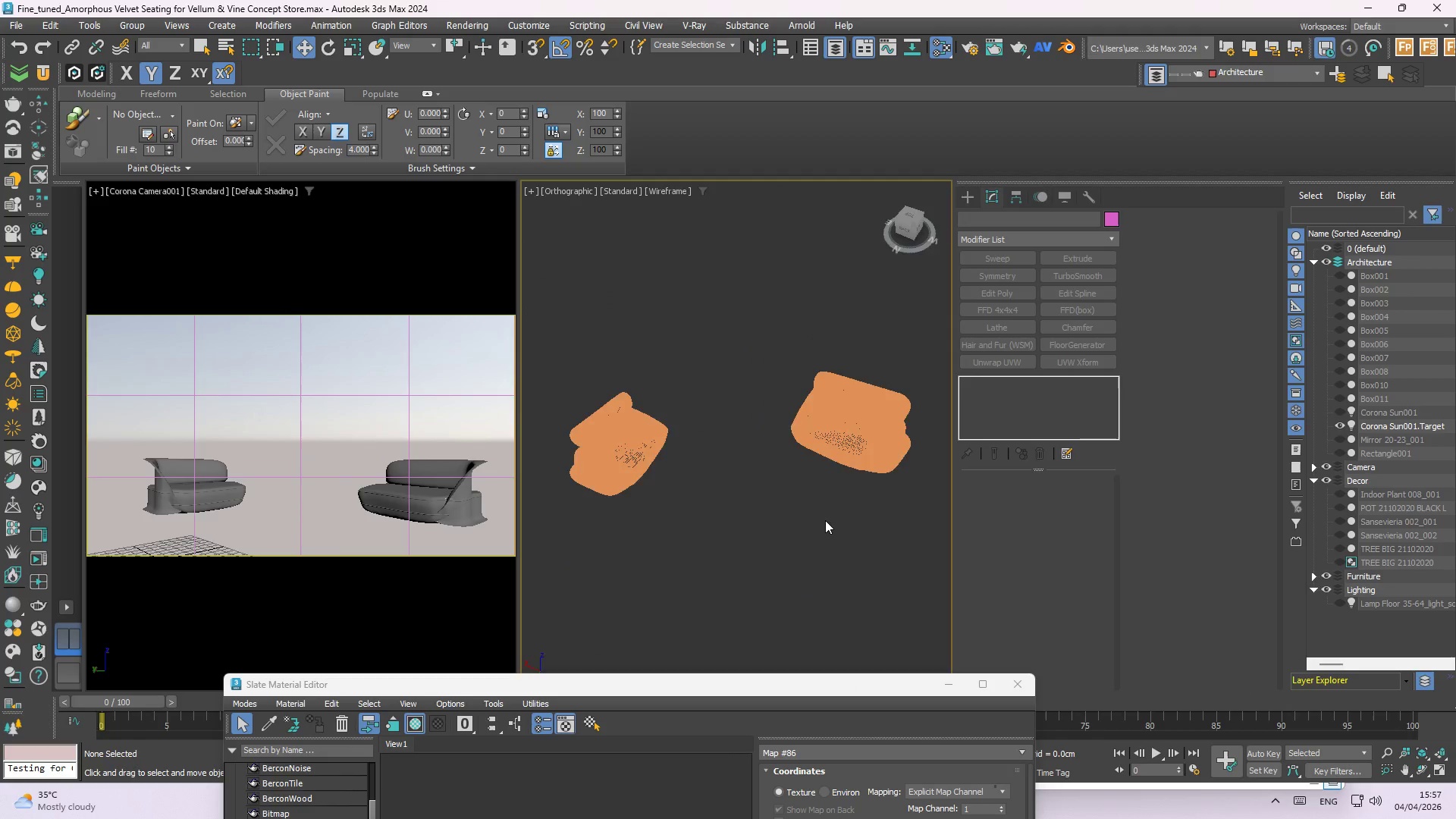 
scroll: coordinate [830, 496], scroll_direction: down, amount: 1.0
 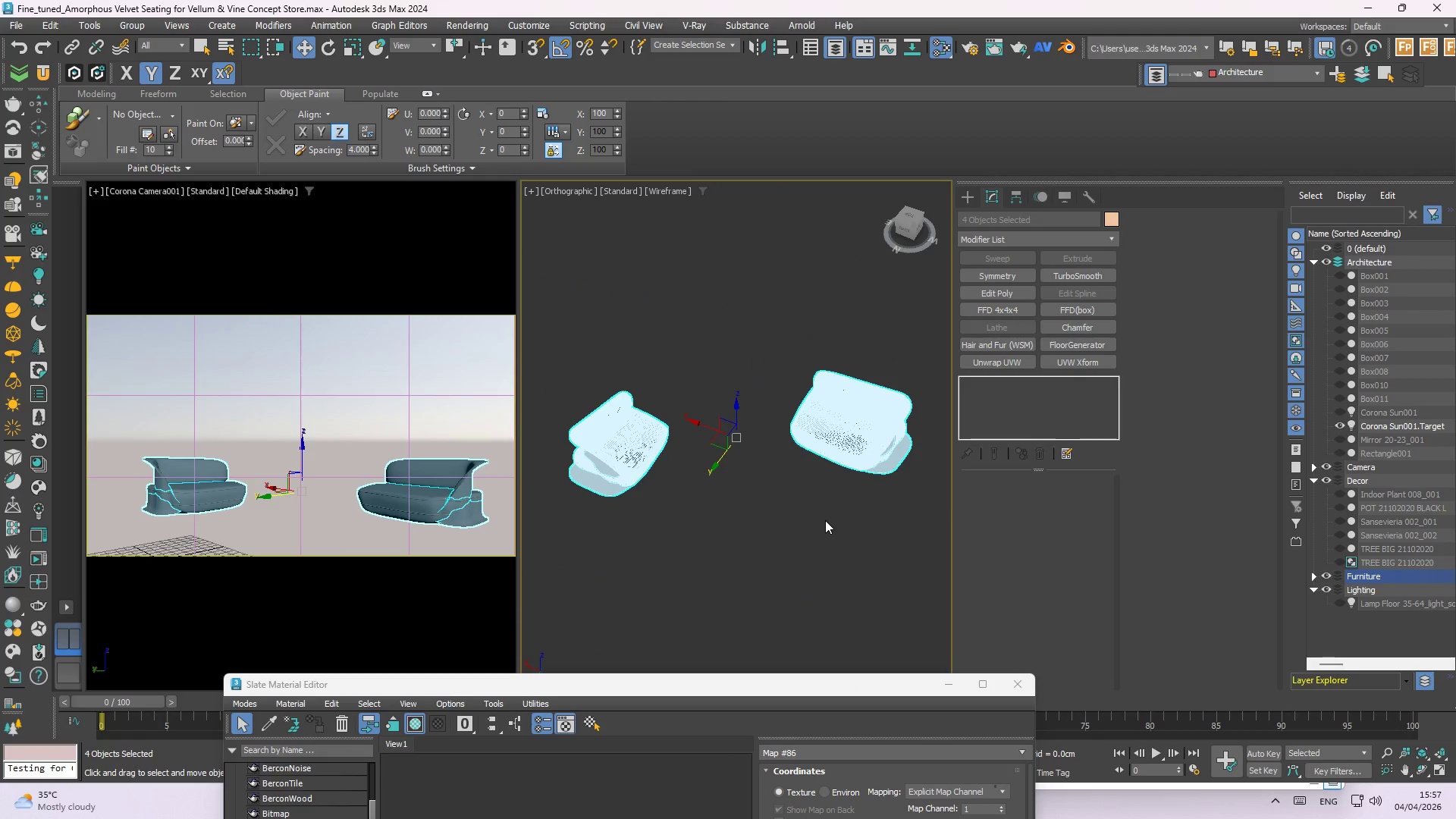 
key(F3)
 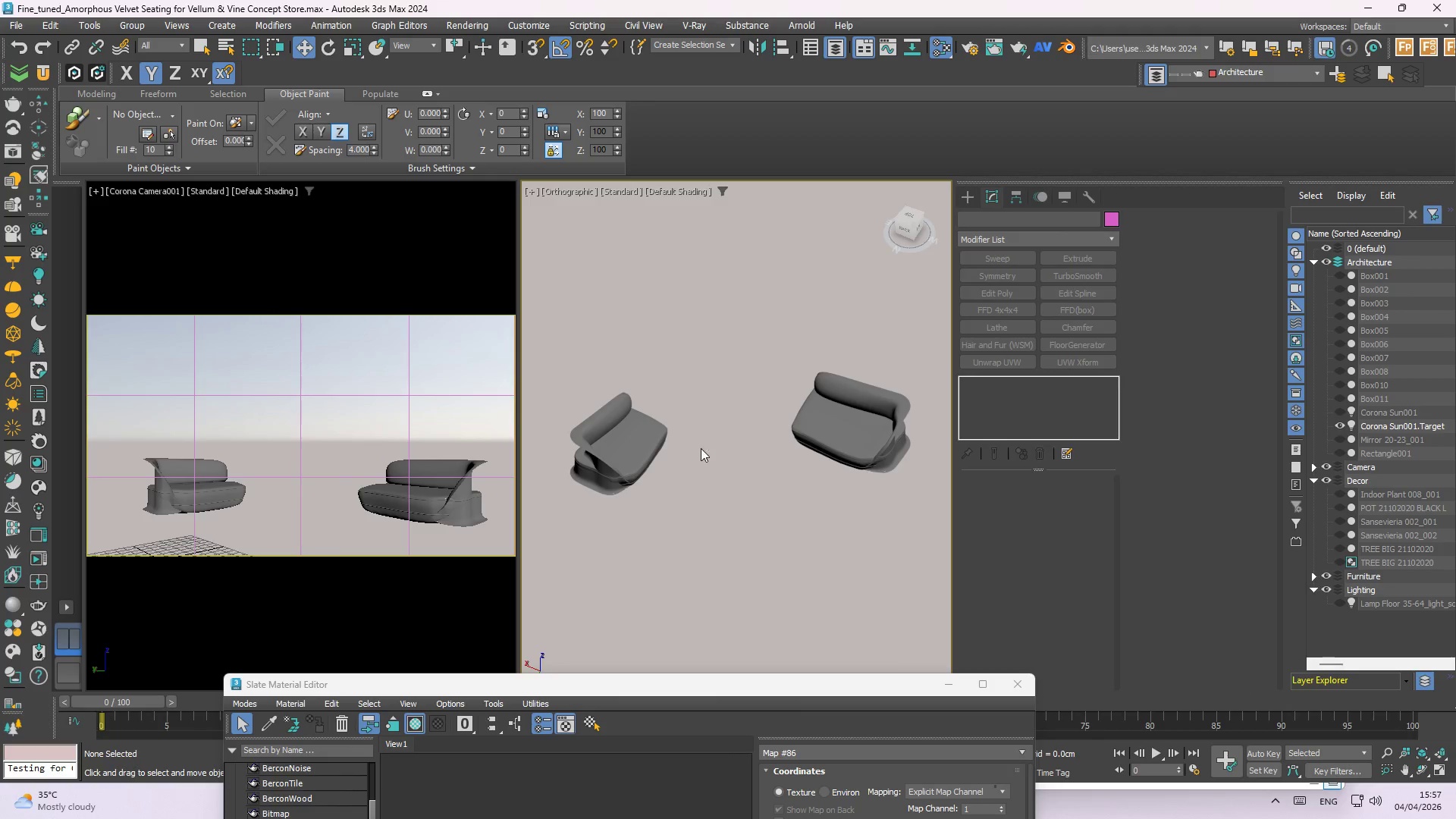 
left_click([597, 414])
 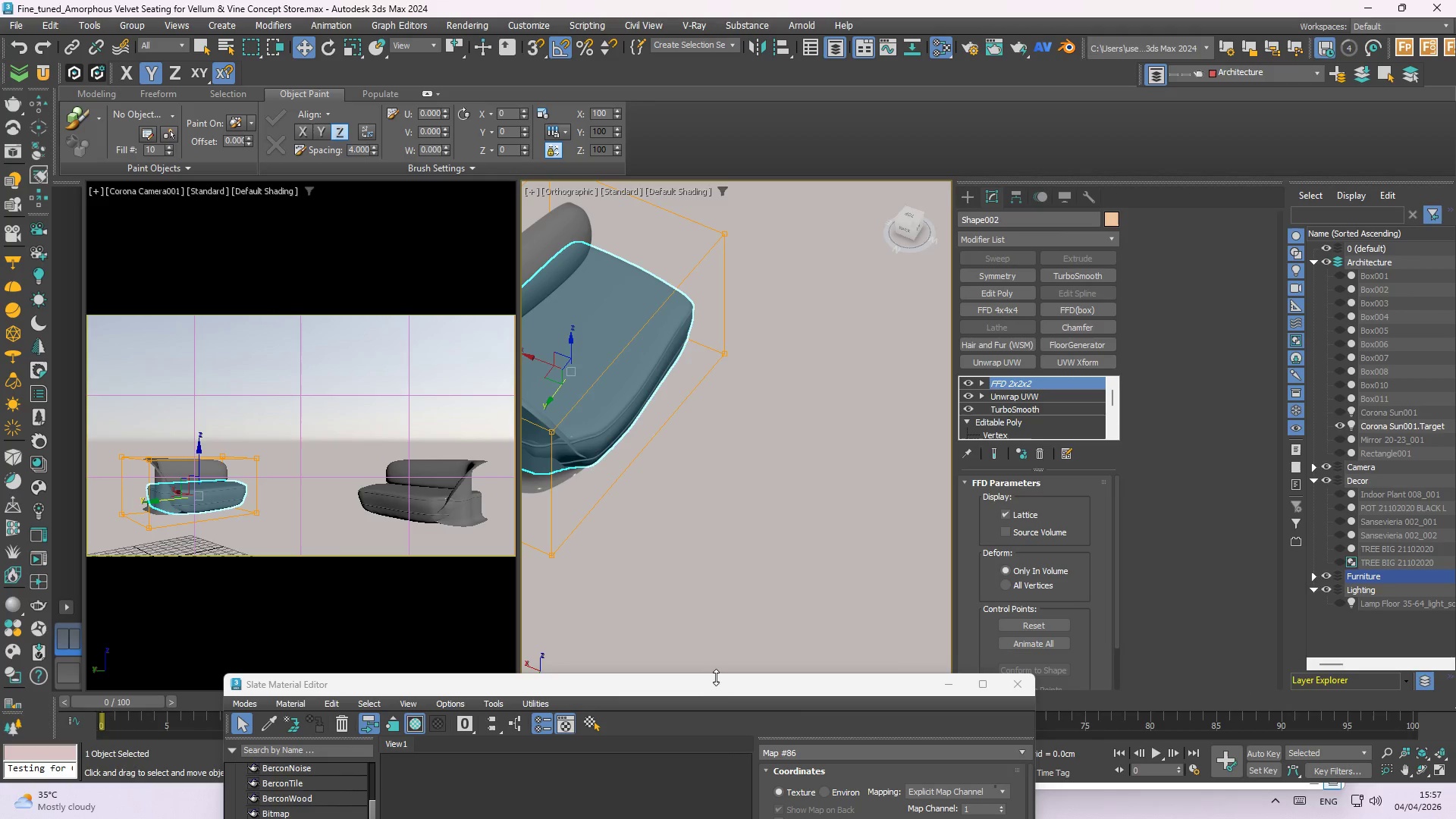 
scroll: coordinate [654, 496], scroll_direction: up, amount: 3.0
 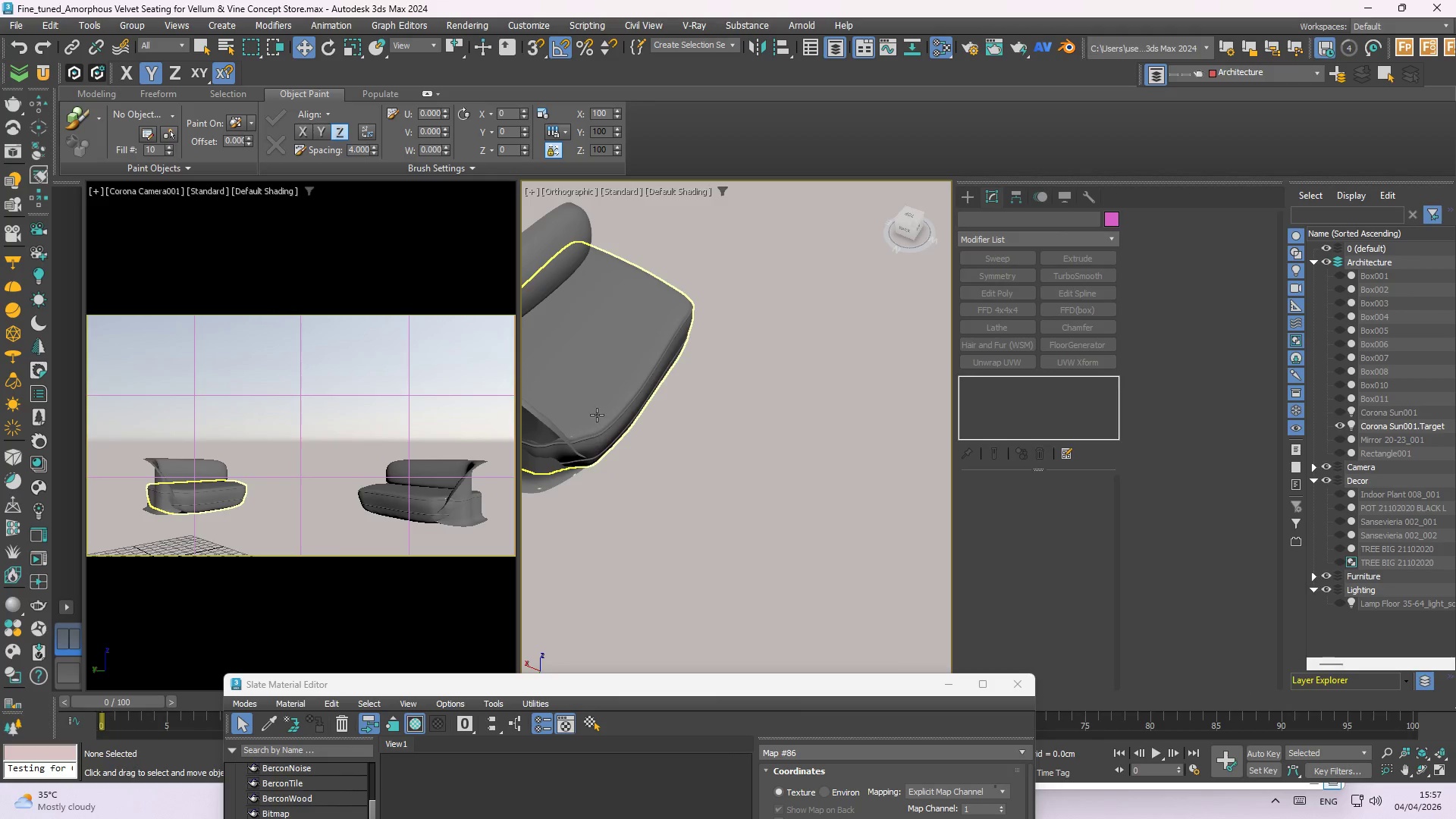 
left_click_drag(start_coordinate=[726, 690], to_coordinate=[1216, 340])
 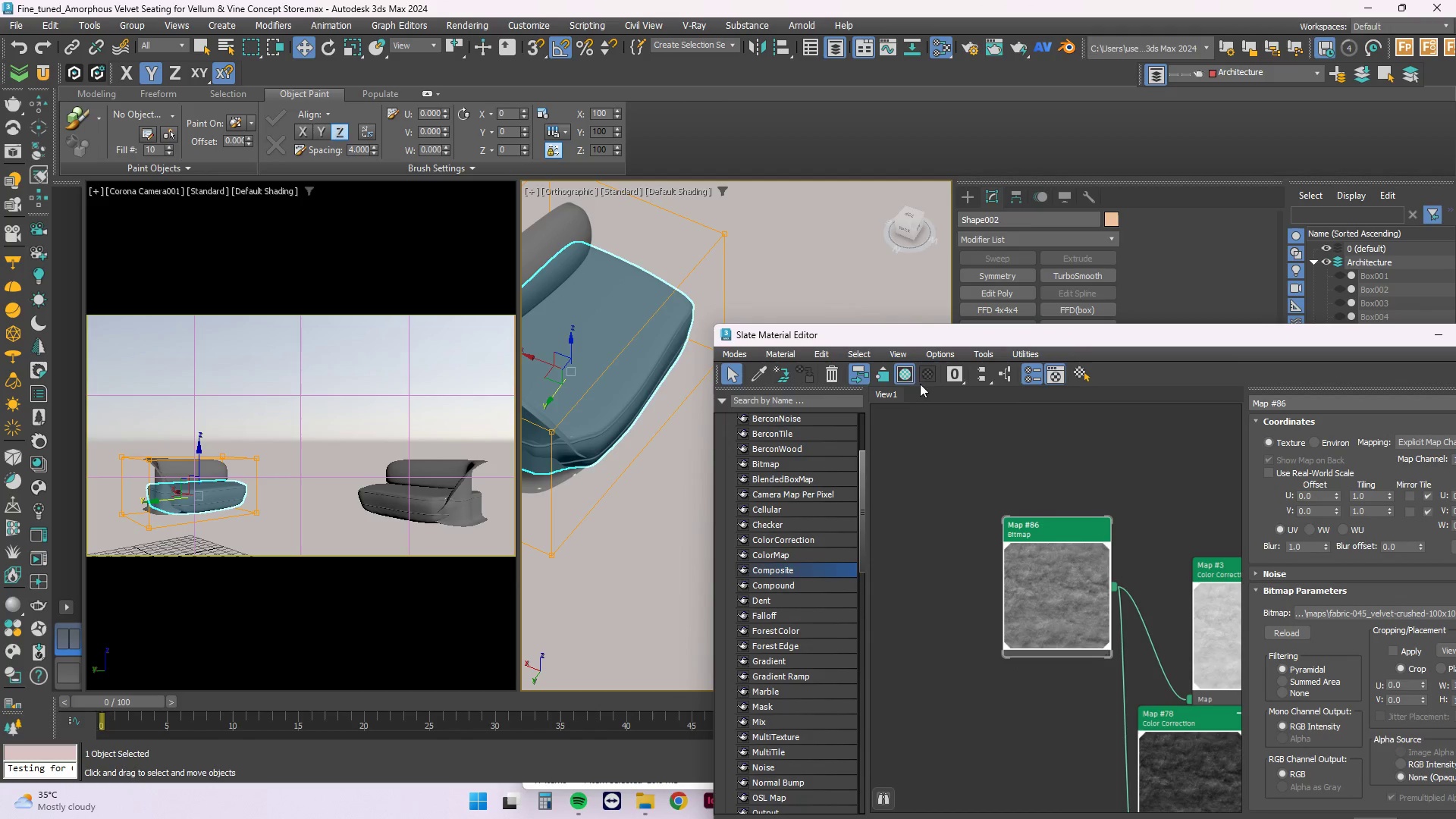 
scroll: coordinate [1053, 486], scroll_direction: down, amount: 5.0
 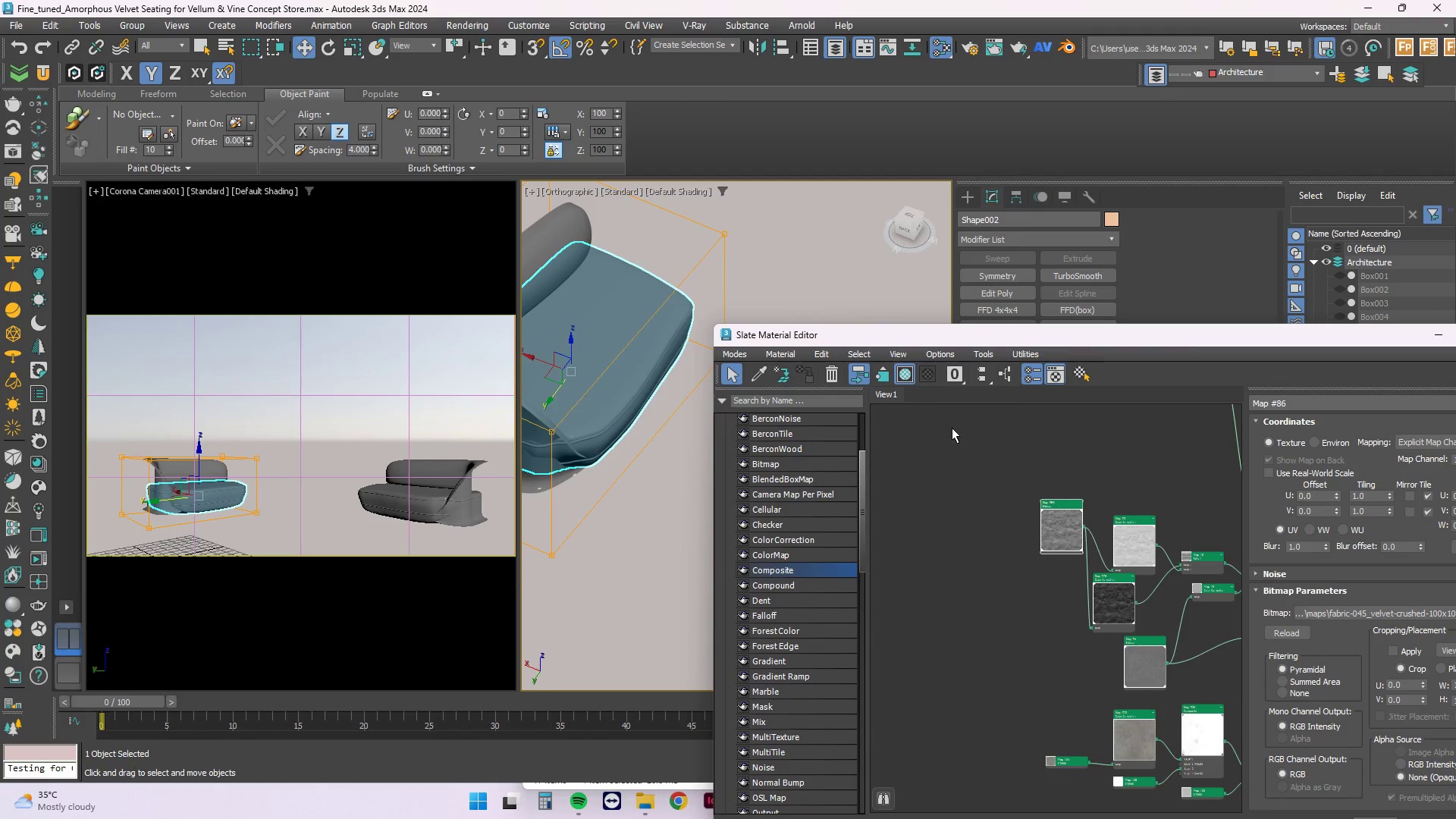 
left_click([993, 454])
 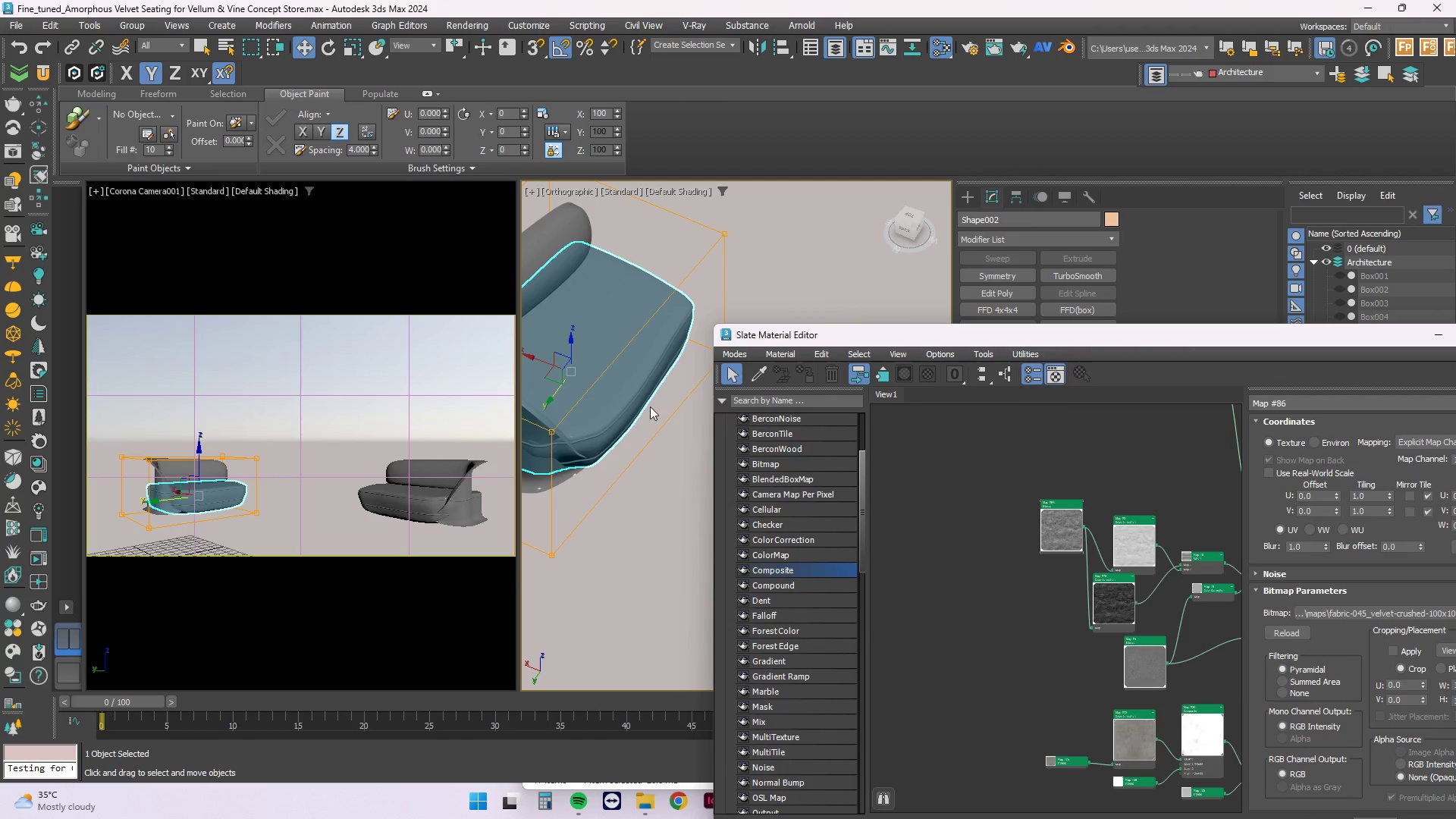 
scroll: coordinate [754, 410], scroll_direction: down, amount: 2.0
 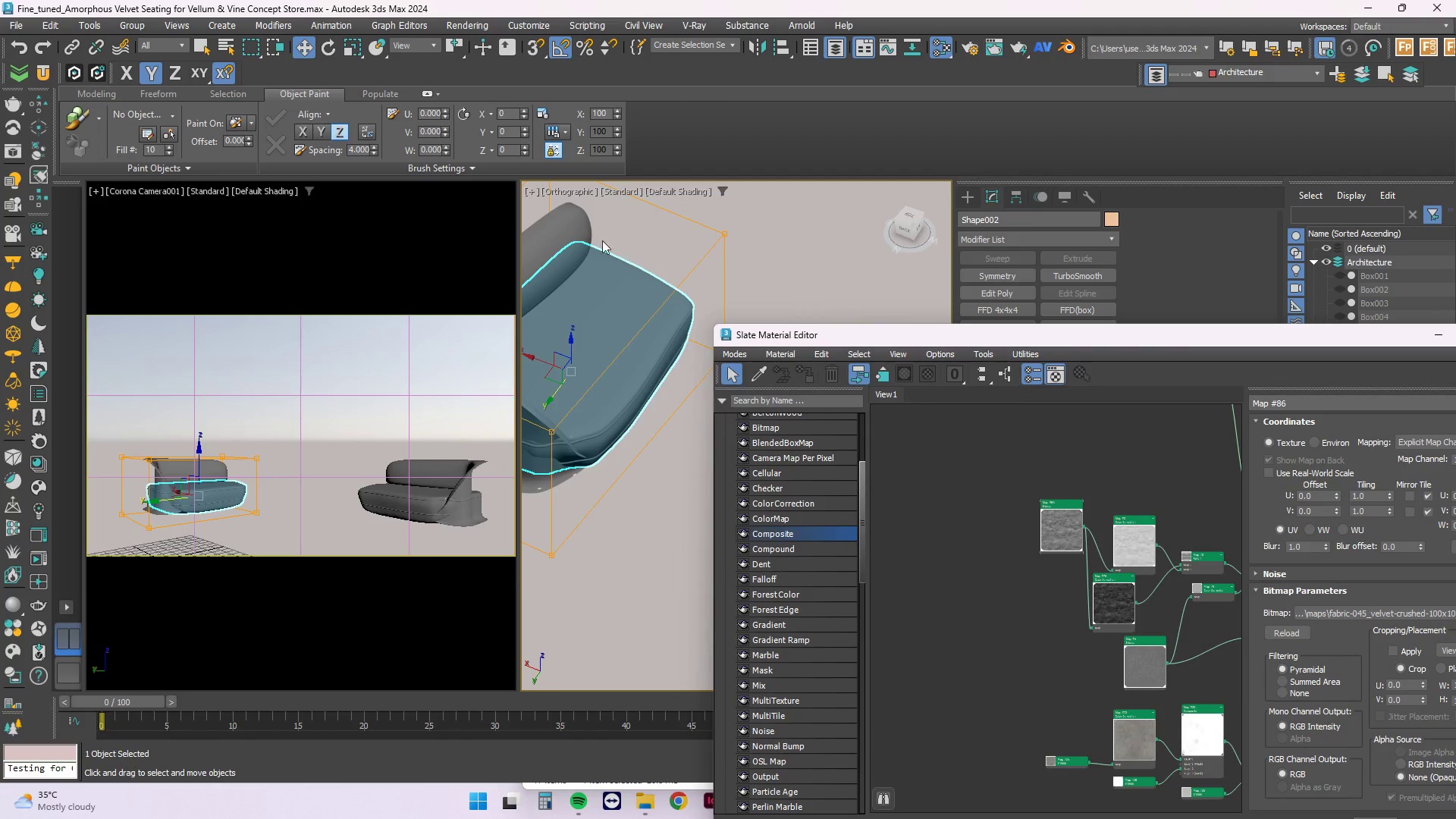 
left_click([575, 233])
 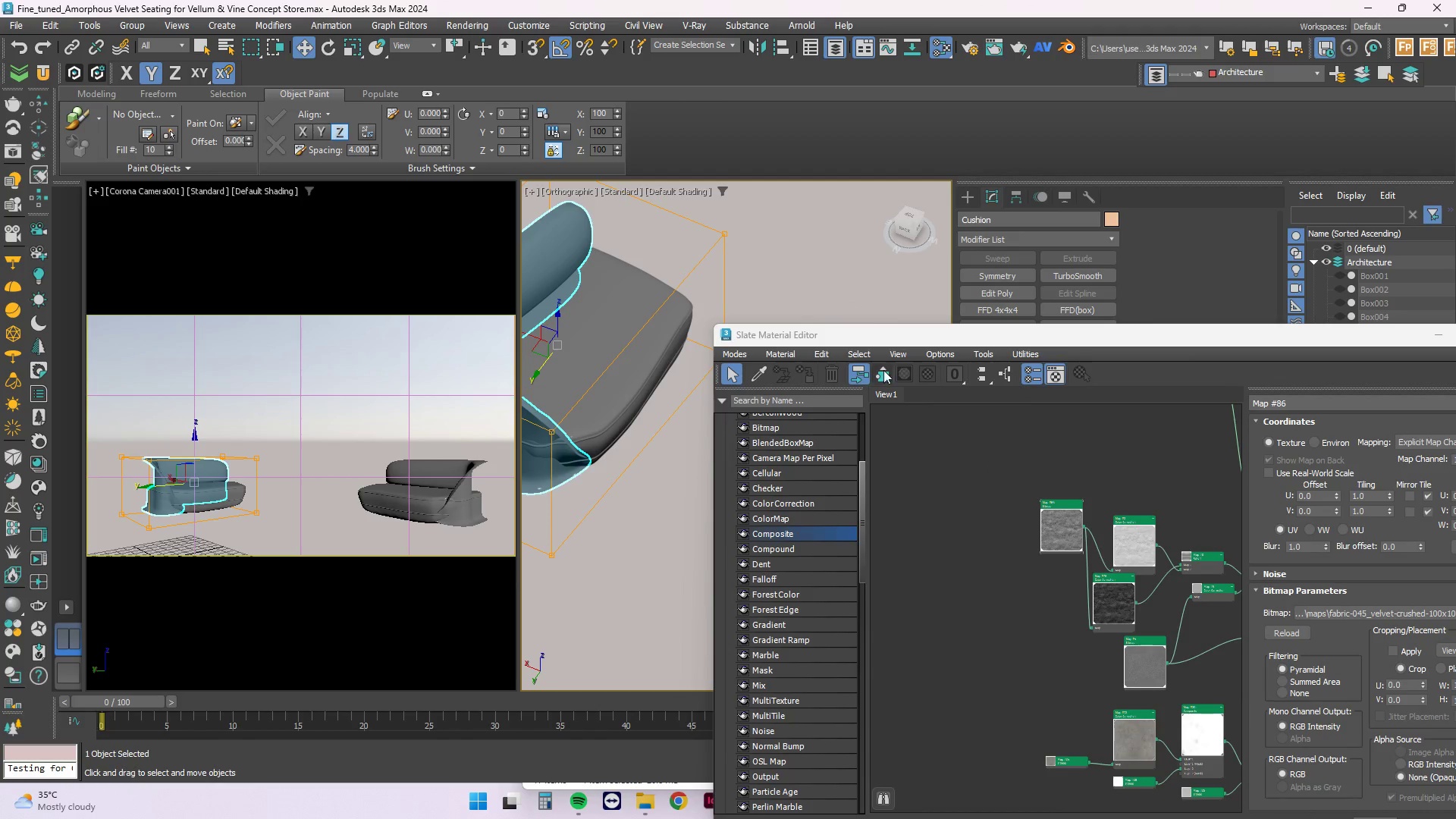 
left_click([1058, 526])
 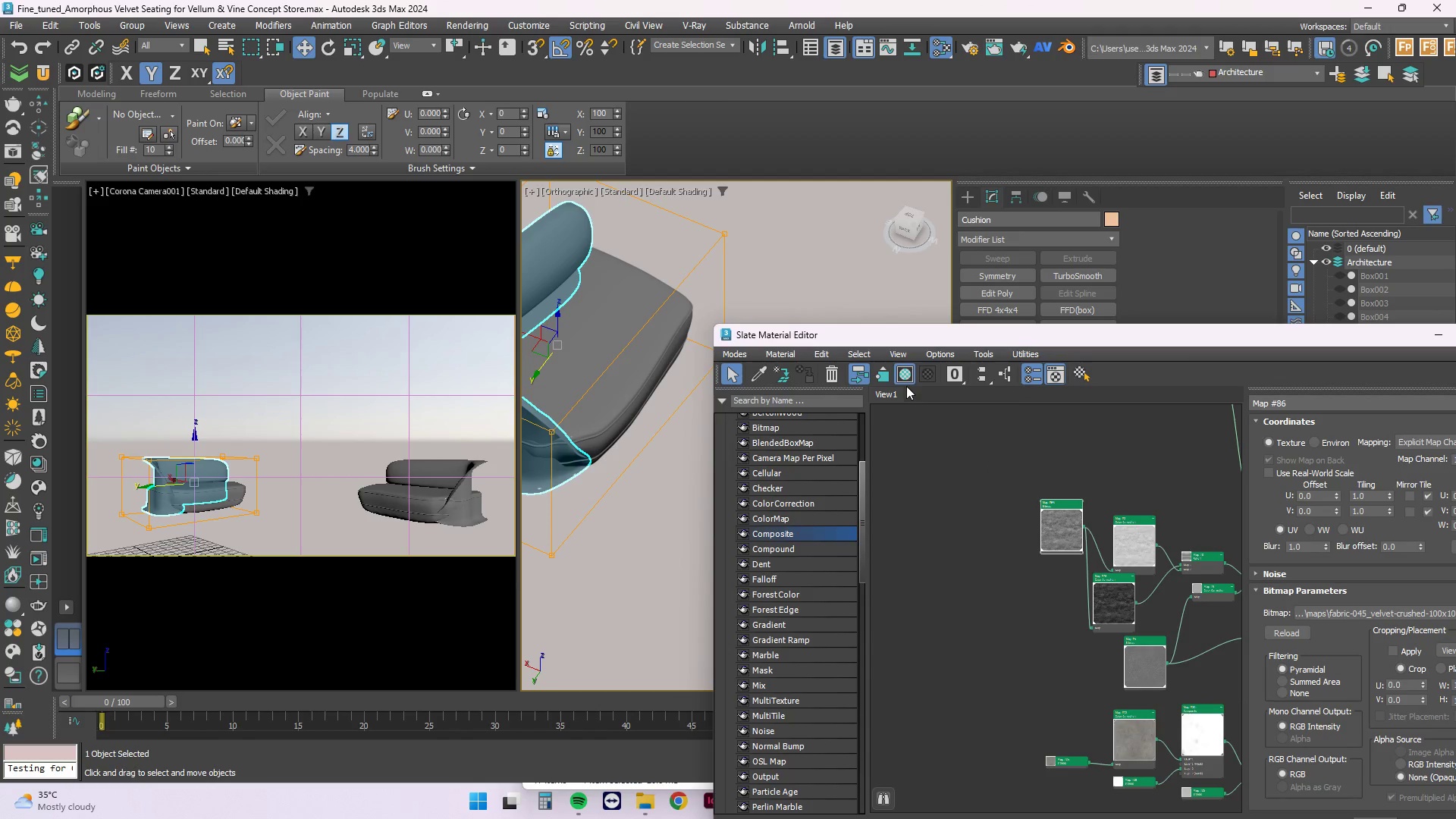 
scroll: coordinate [966, 488], scroll_direction: down, amount: 3.0
 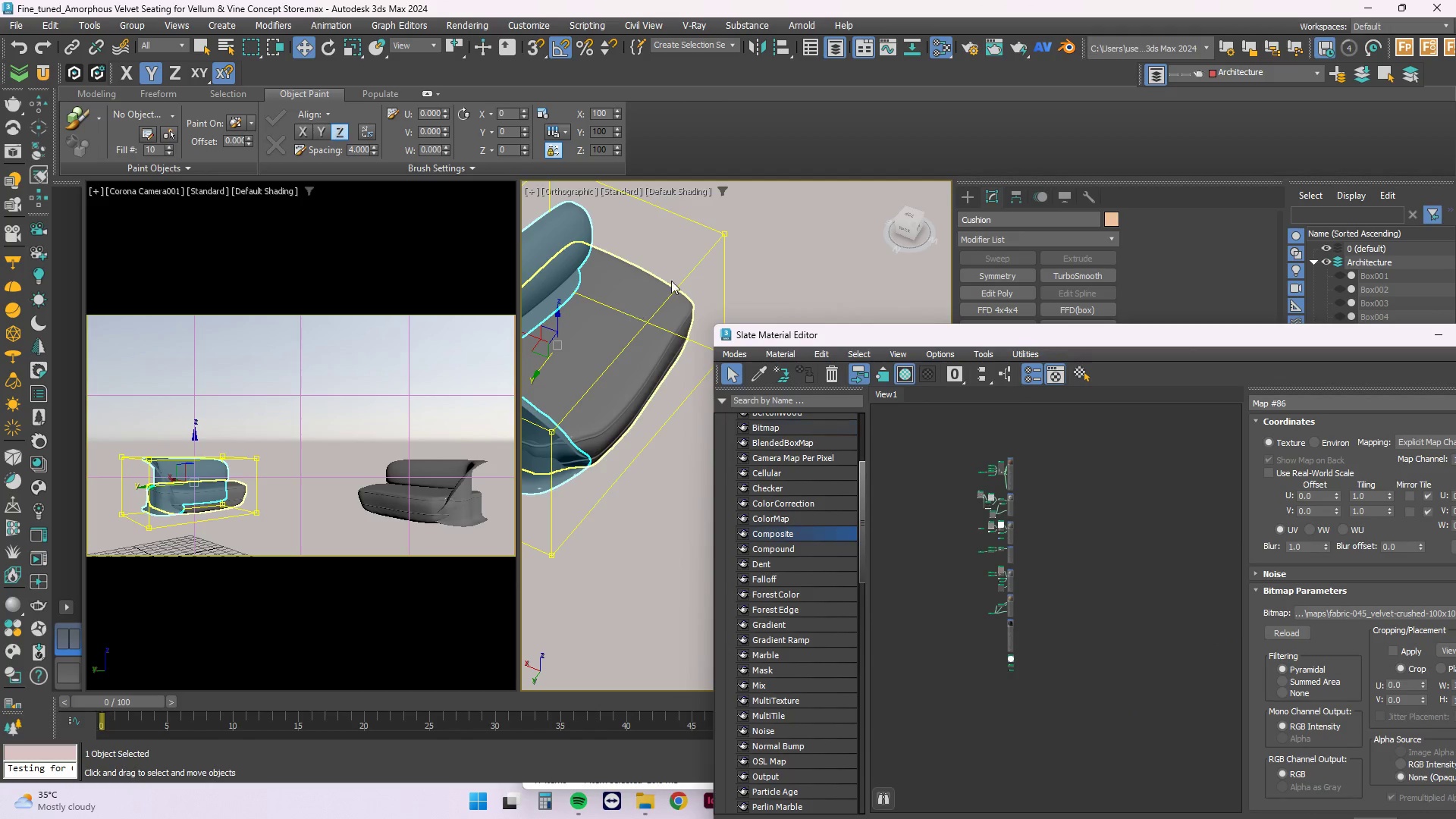 
scroll: coordinate [1002, 504], scroll_direction: up, amount: 1.0
 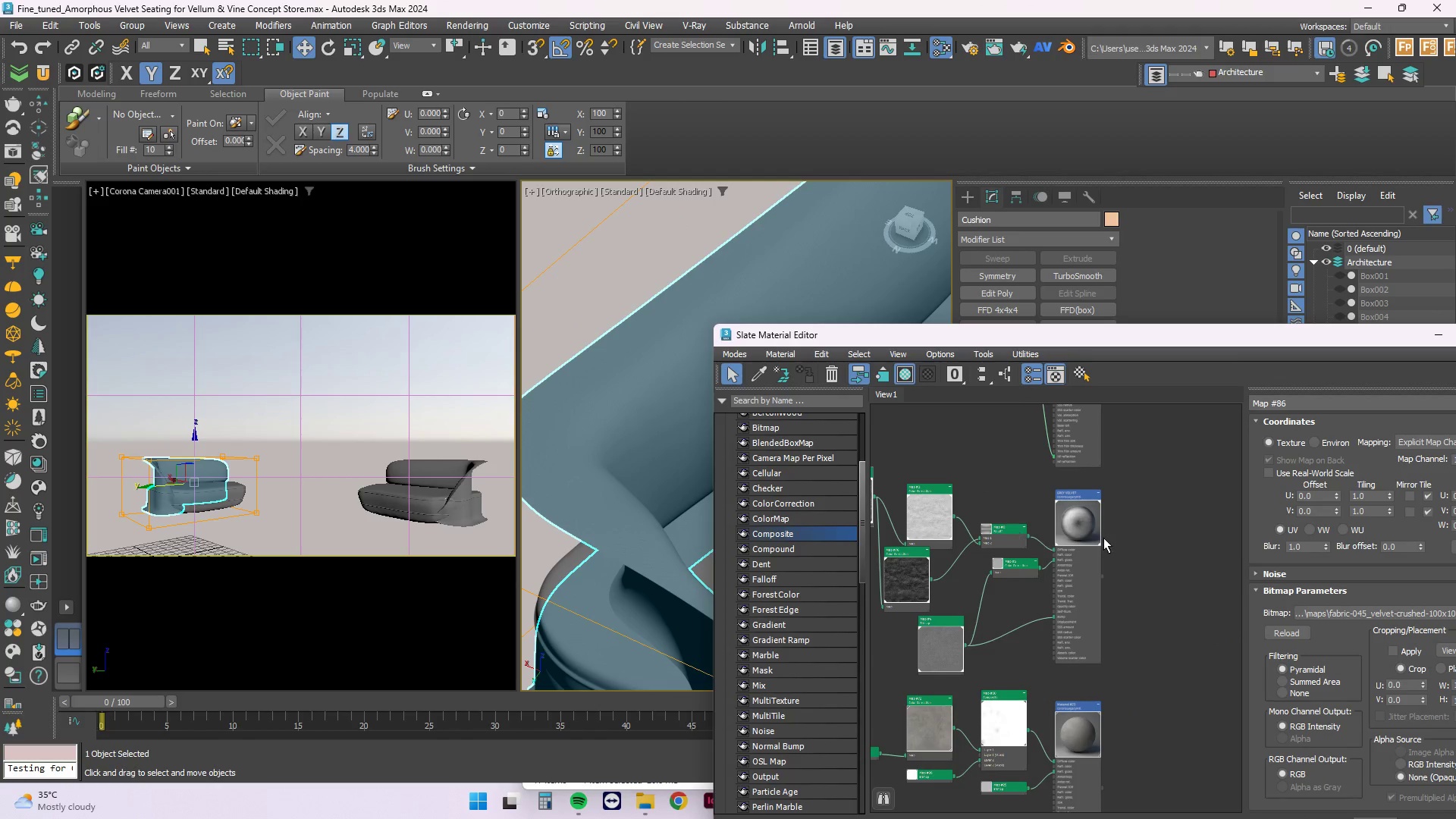 
left_click([1105, 532])
 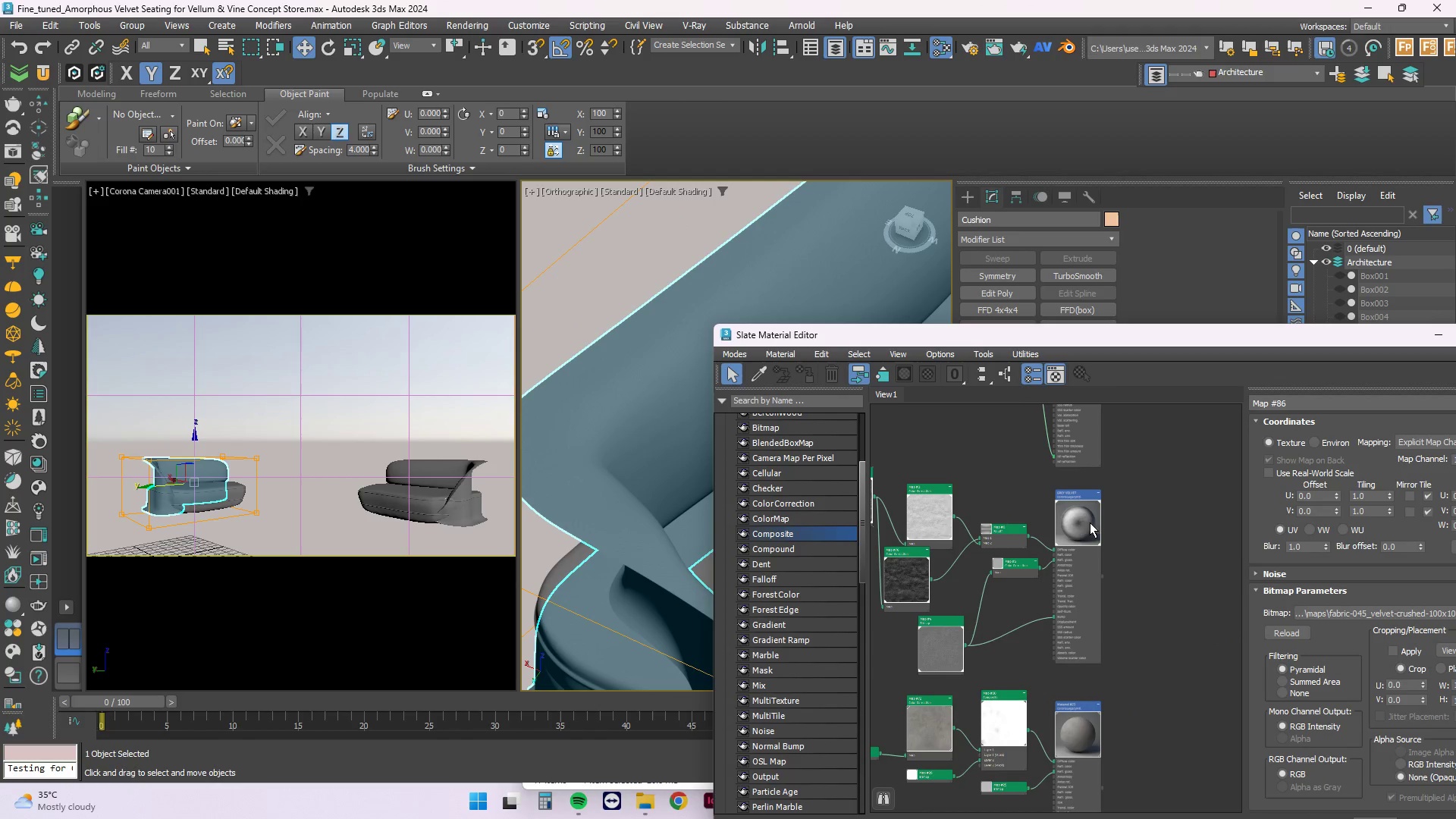 
left_click([1087, 521])
 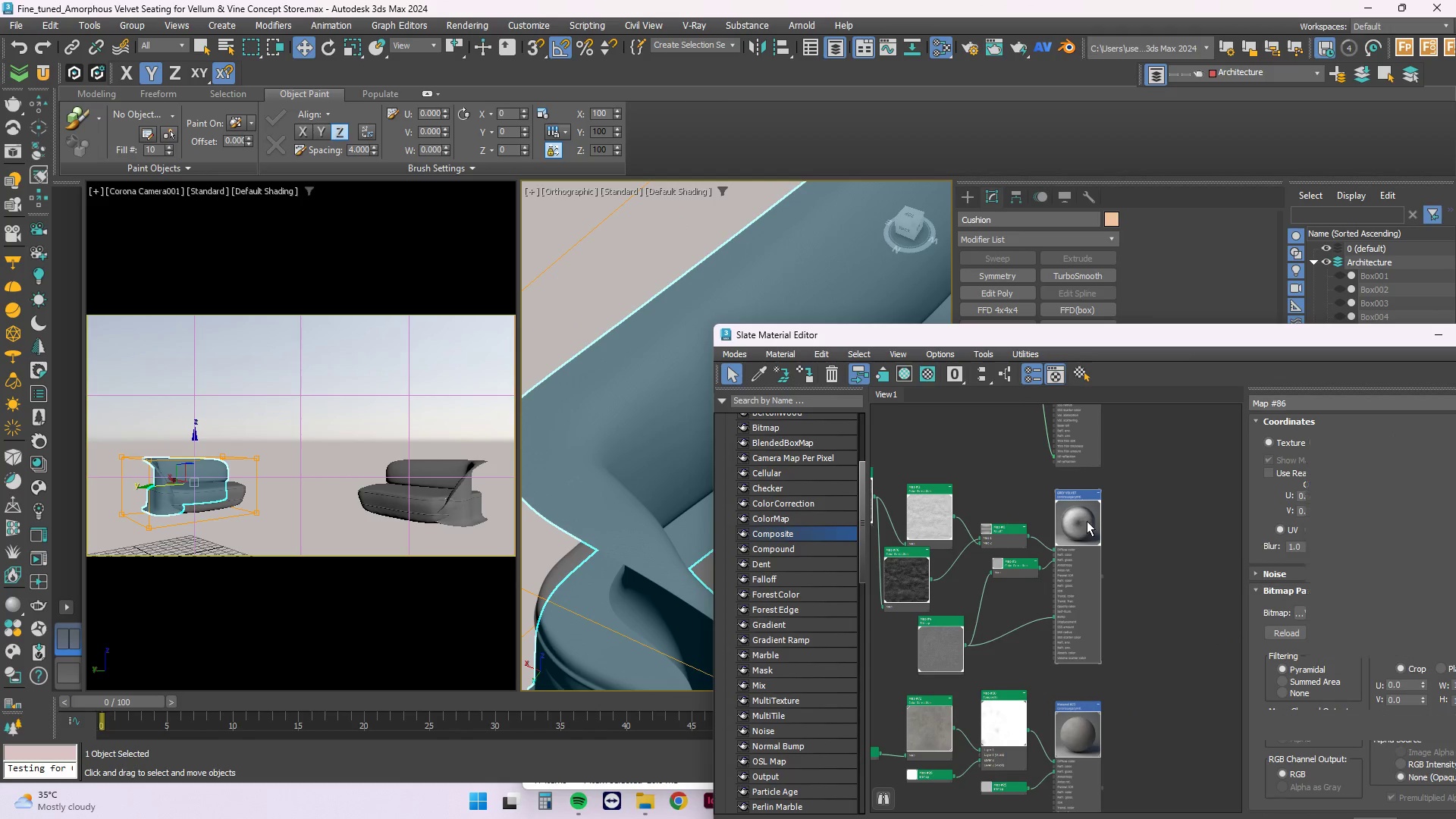 
right_click([1087, 521])
 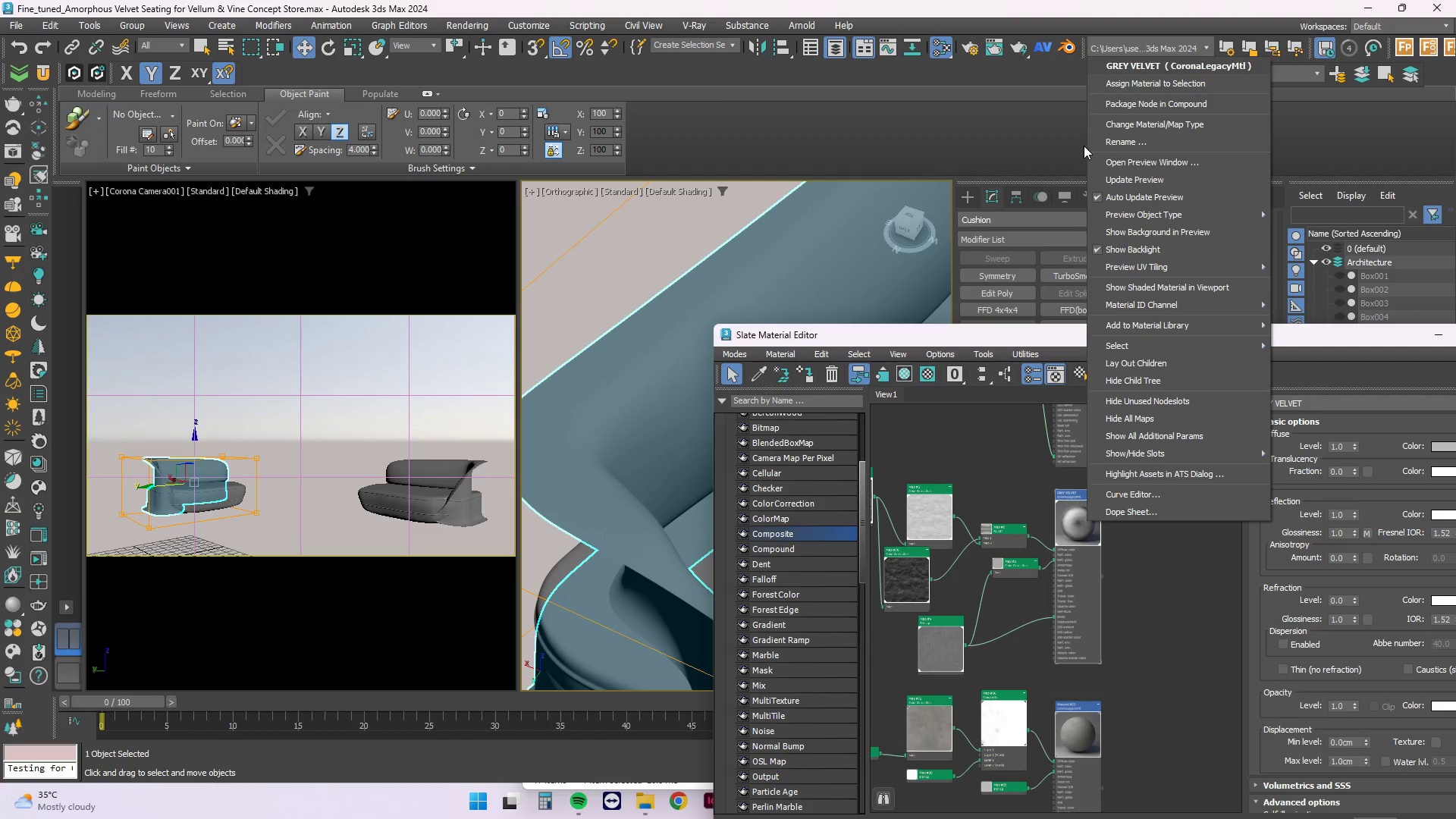 
left_click([1112, 185])
 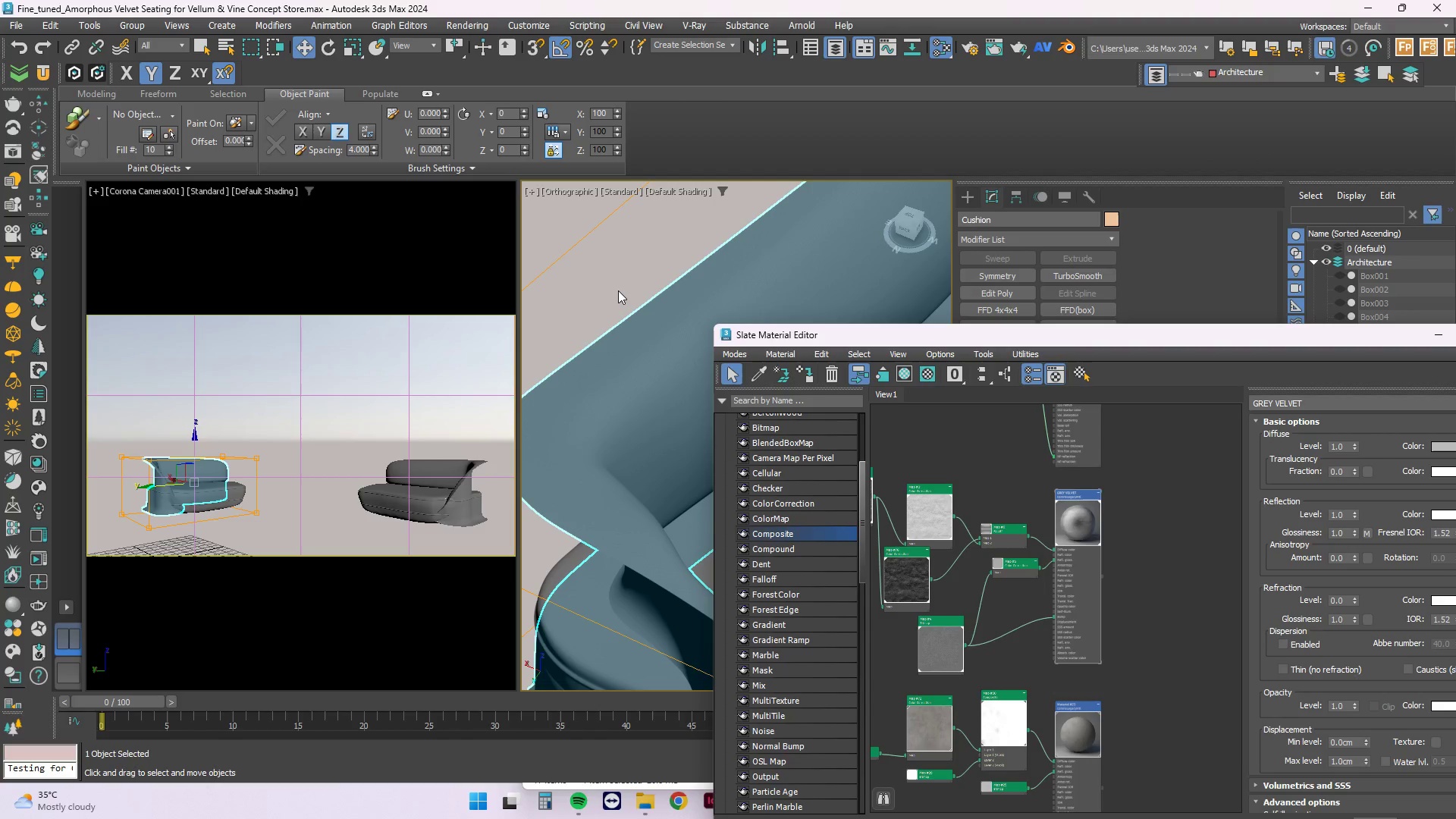 
scroll: coordinate [579, 388], scroll_direction: down, amount: 3.0
 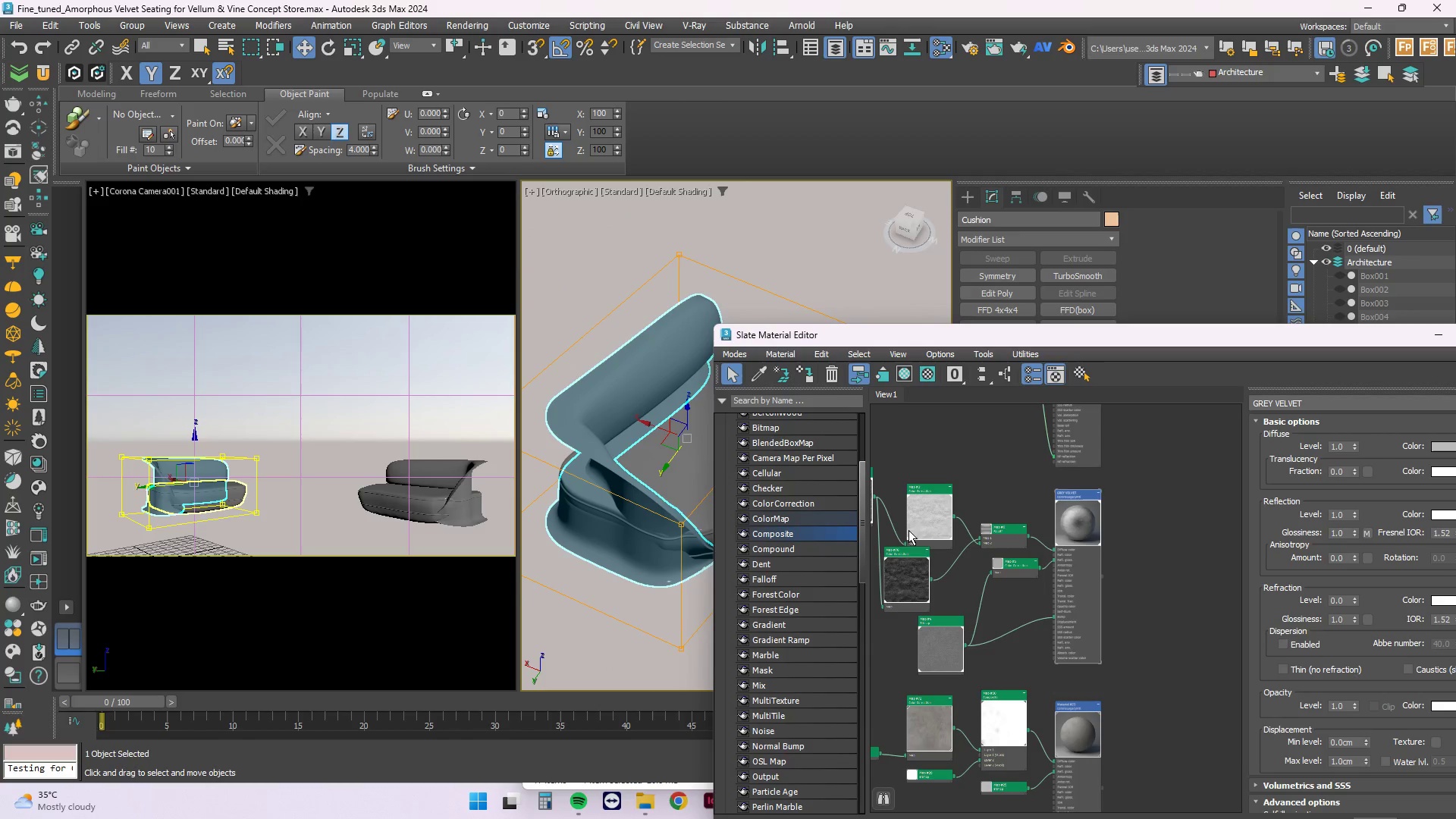 
left_click([1003, 506])
 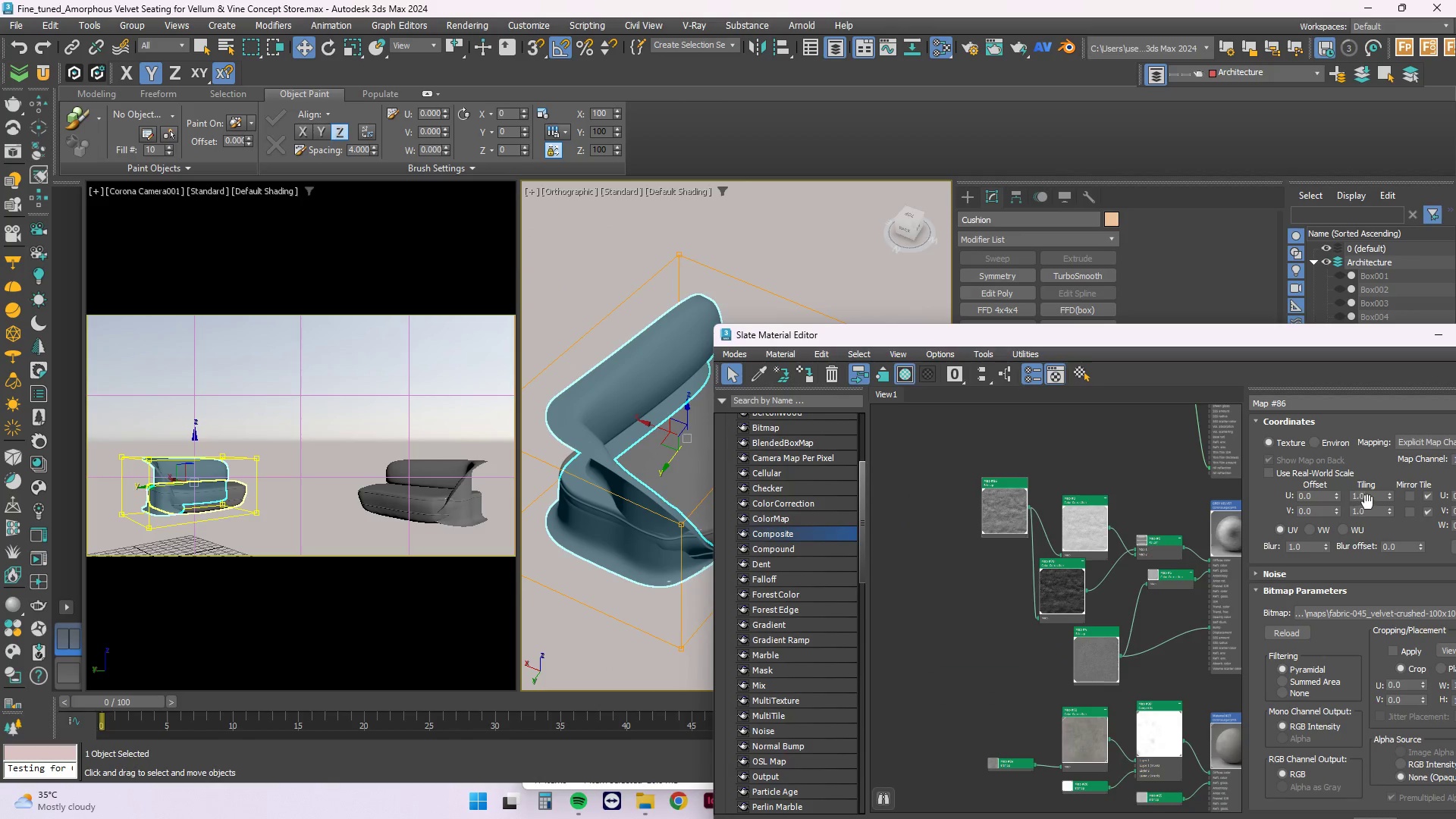 
scroll: coordinate [973, 493], scroll_direction: none, amount: 0.0
 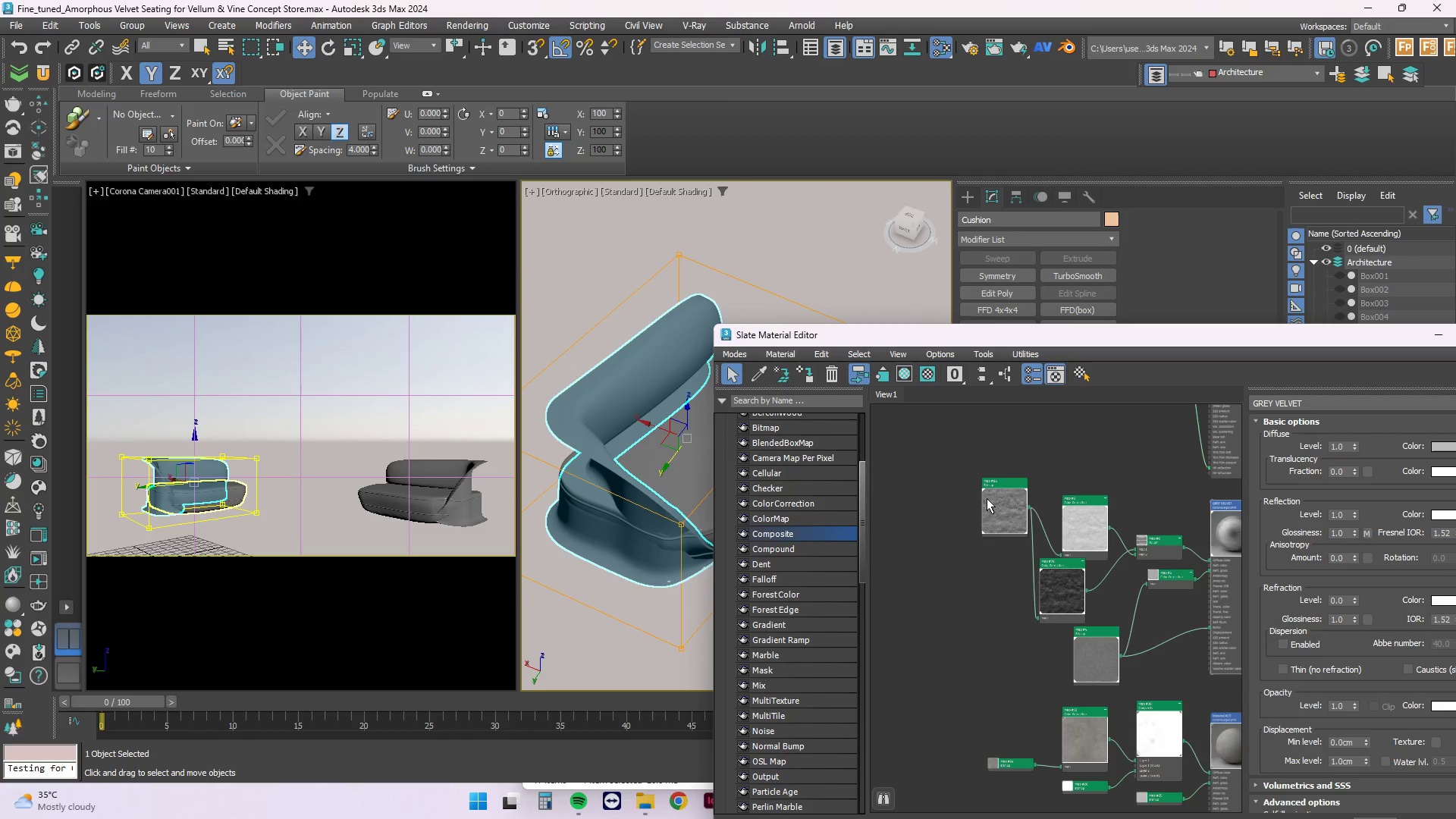 
left_click([1303, 470])
 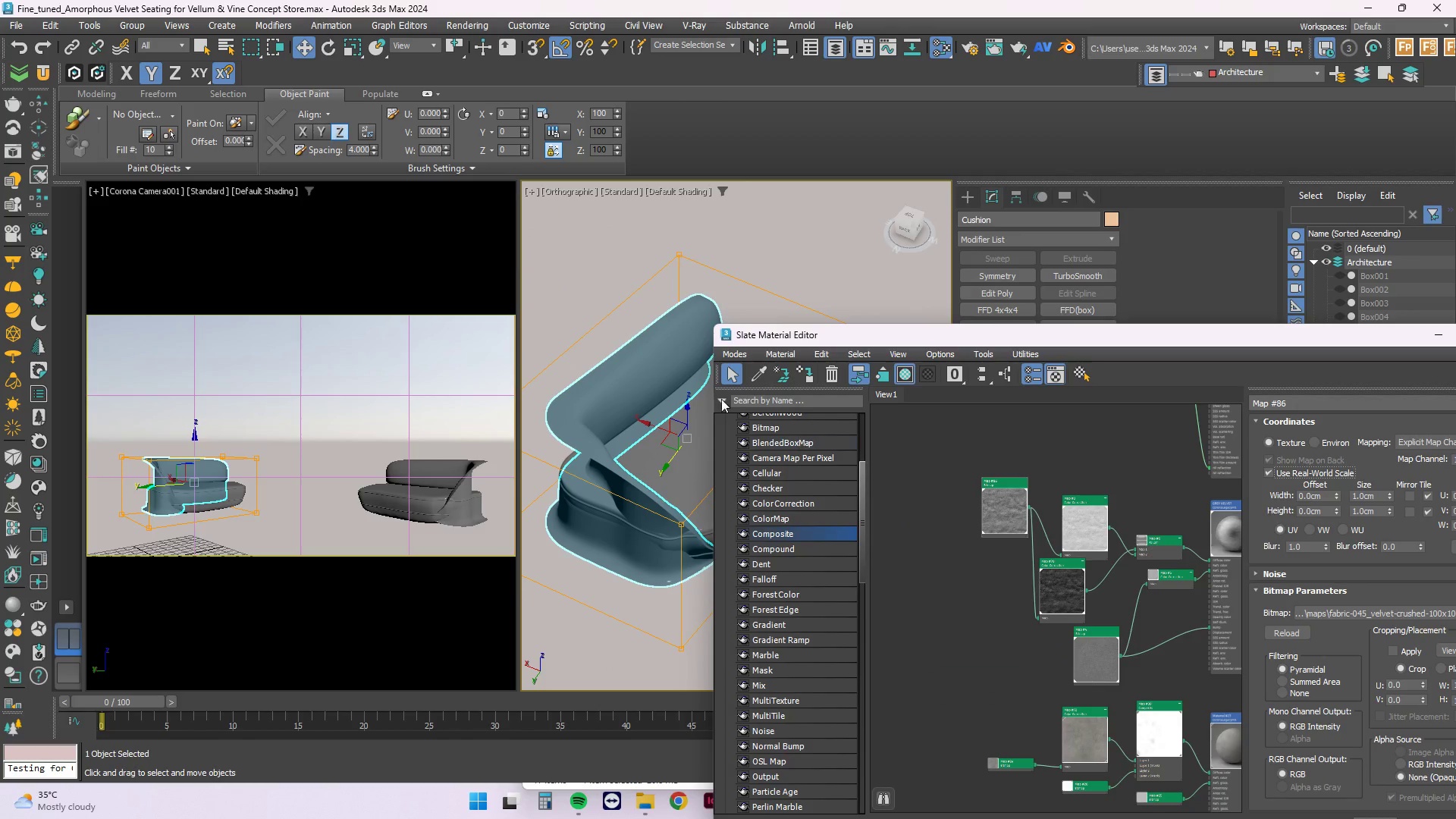 
scroll: coordinate [631, 388], scroll_direction: up, amount: 6.0
 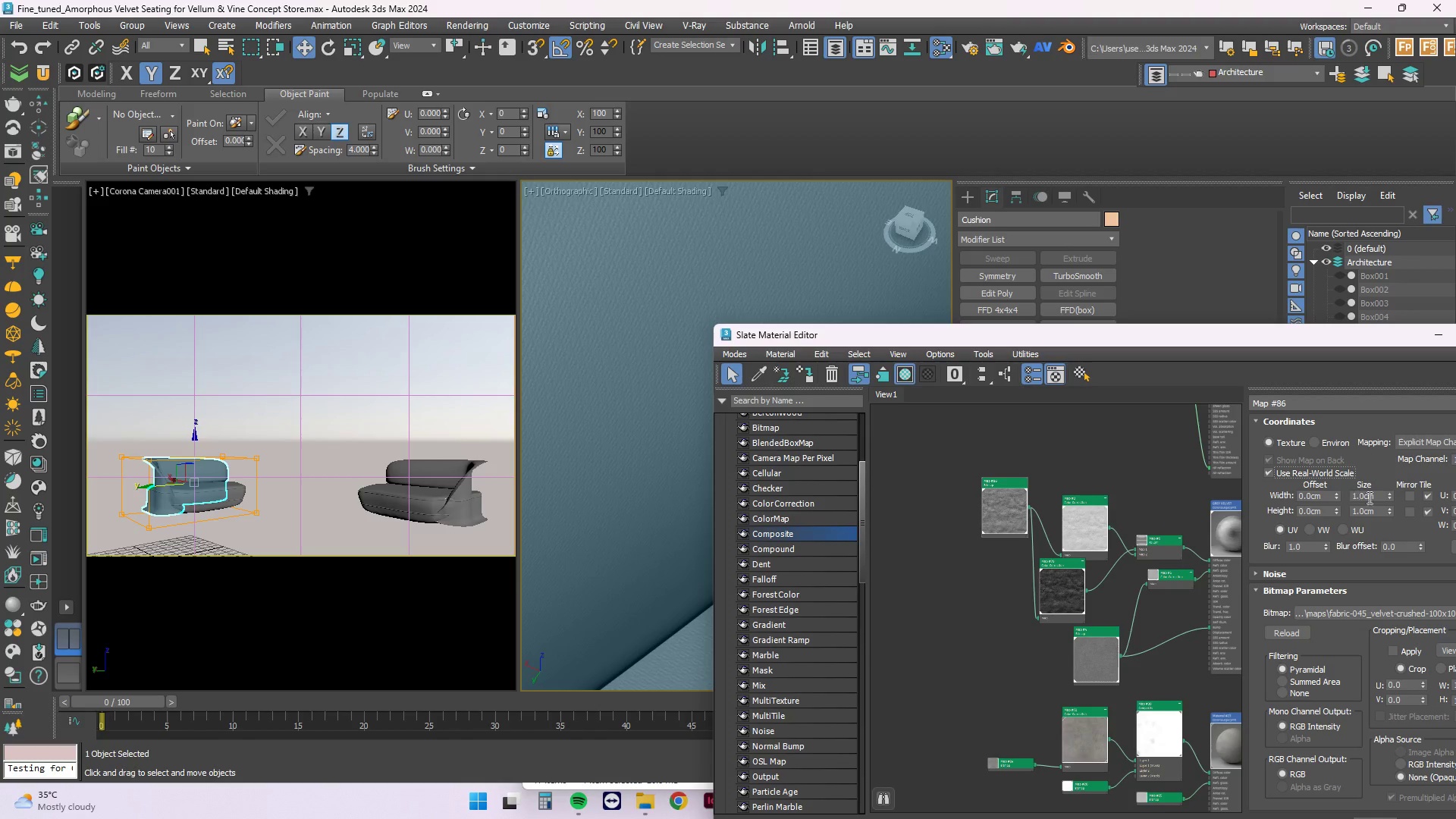 
left_click_drag(start_coordinate=[1376, 498], to_coordinate=[1317, 496])
 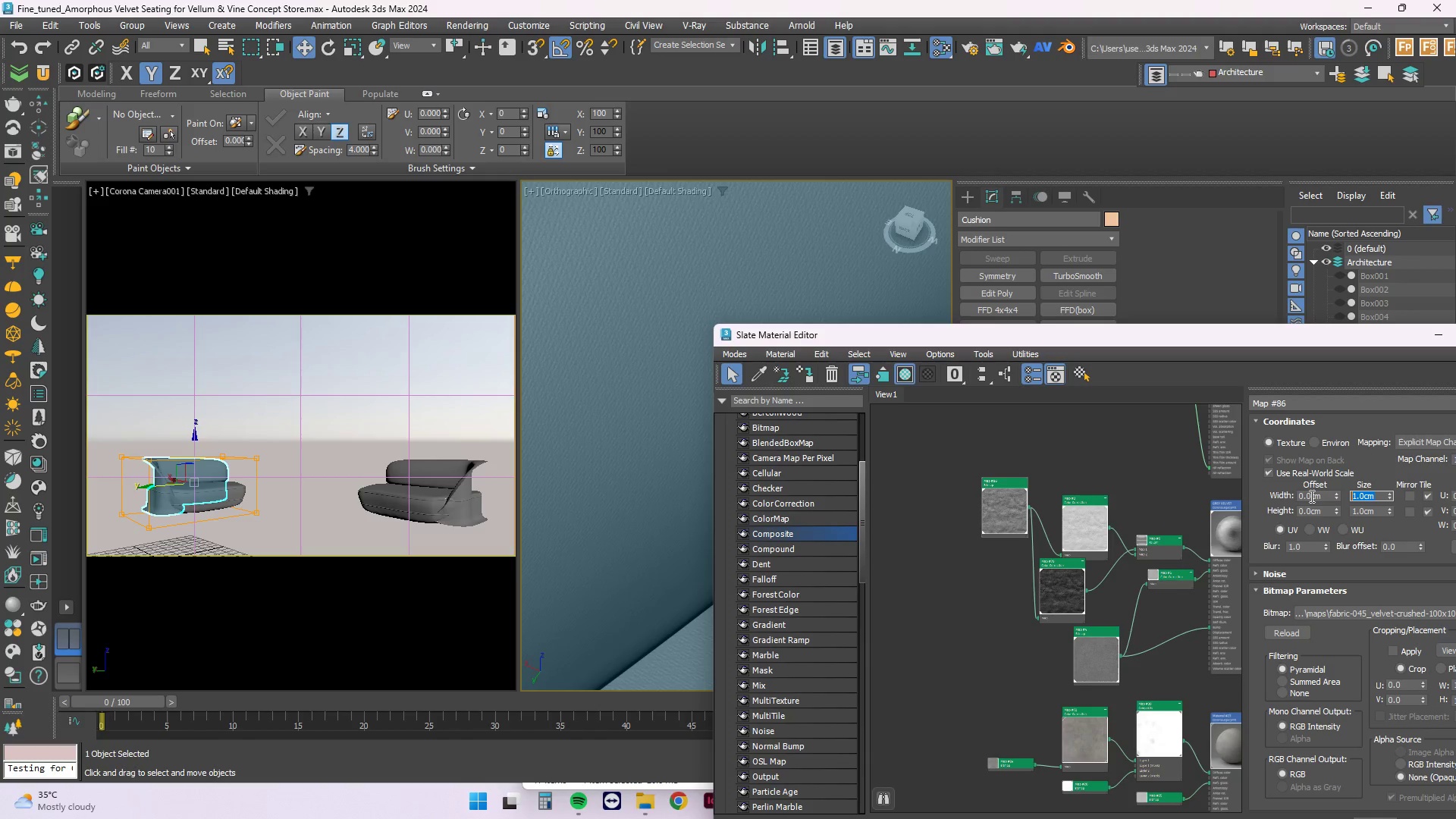 
key(Numpad1)
 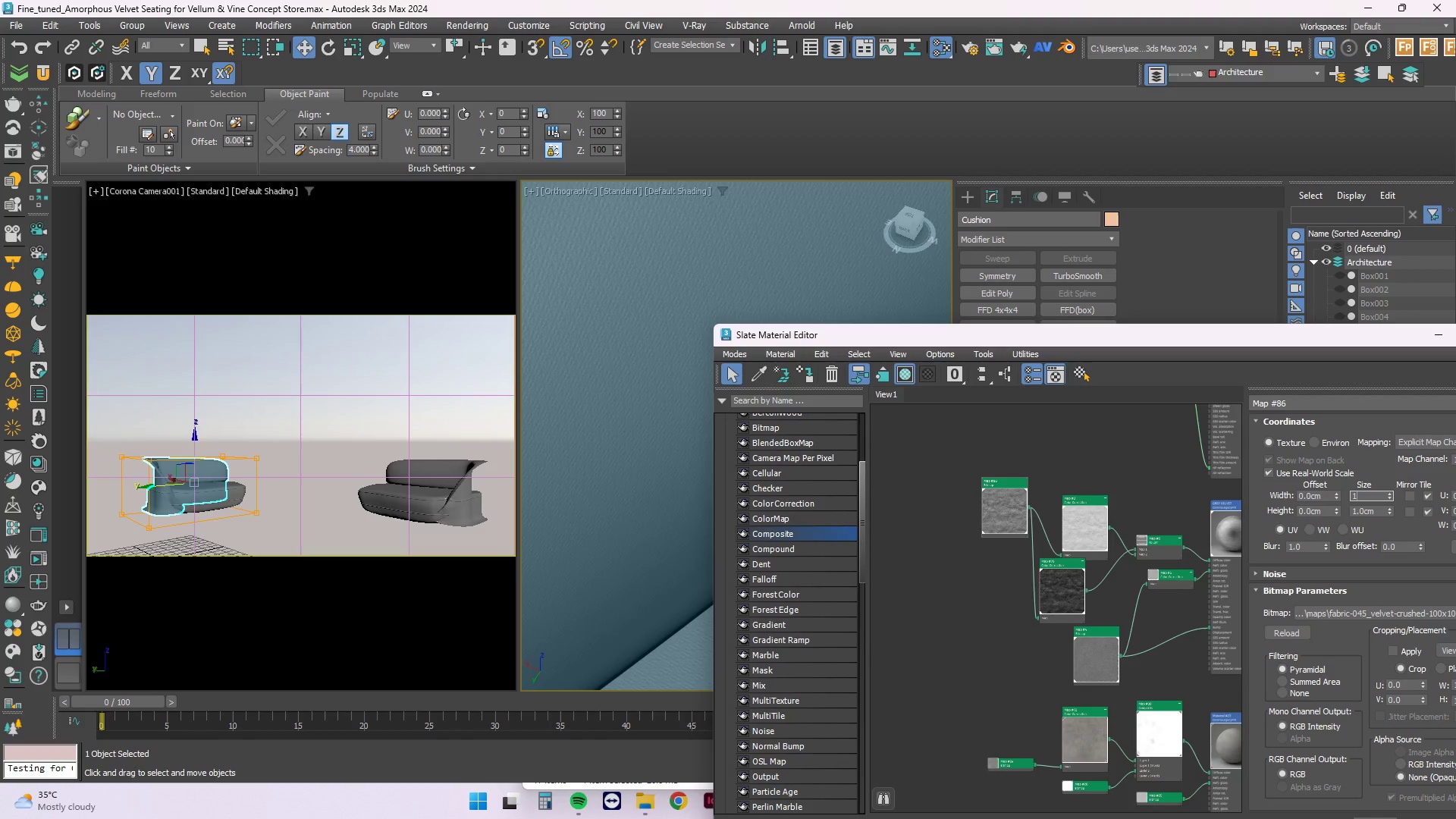 
key(Numpad0)
 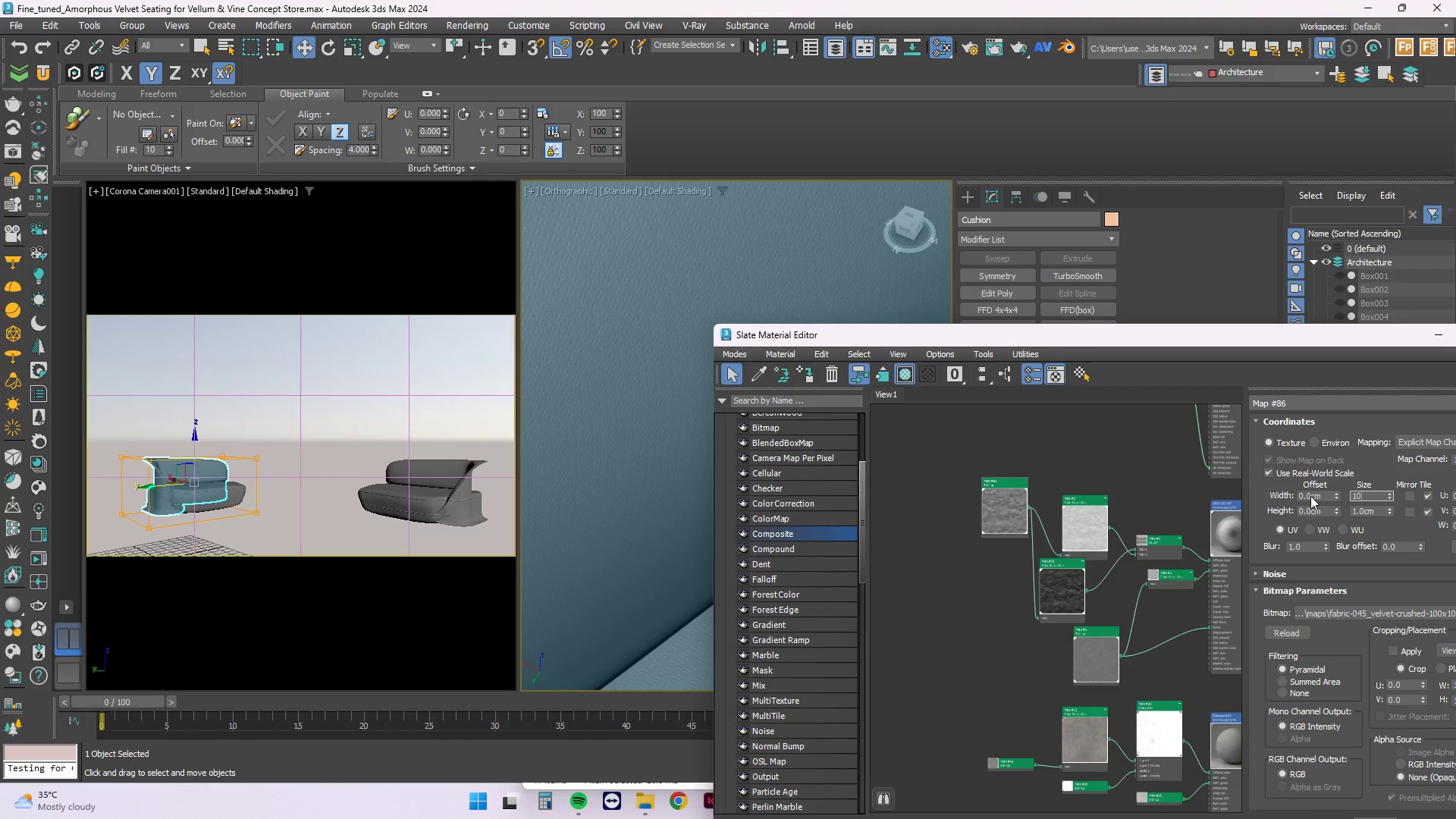 
key(Numpad5)
 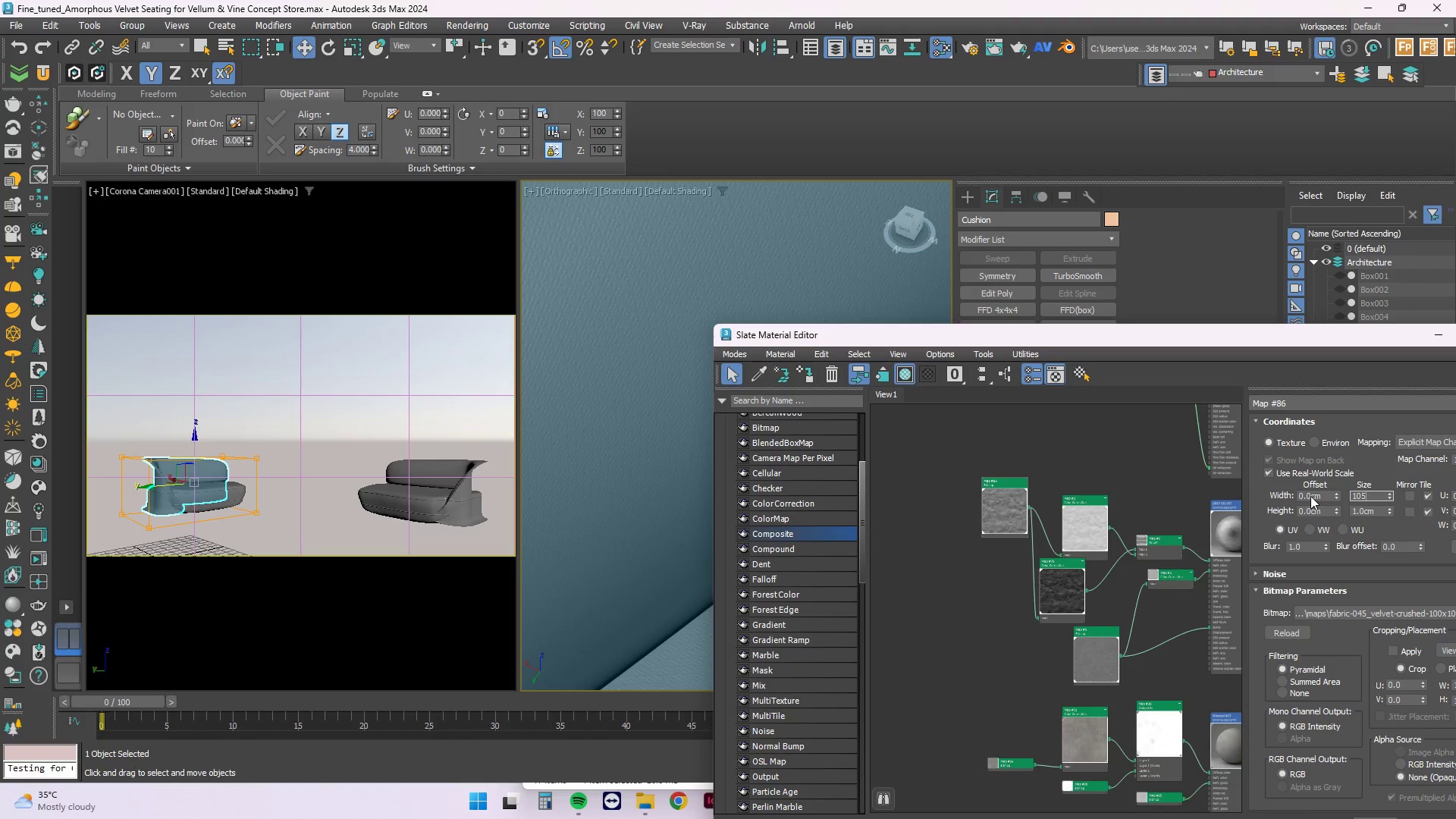 
key(Tab)
 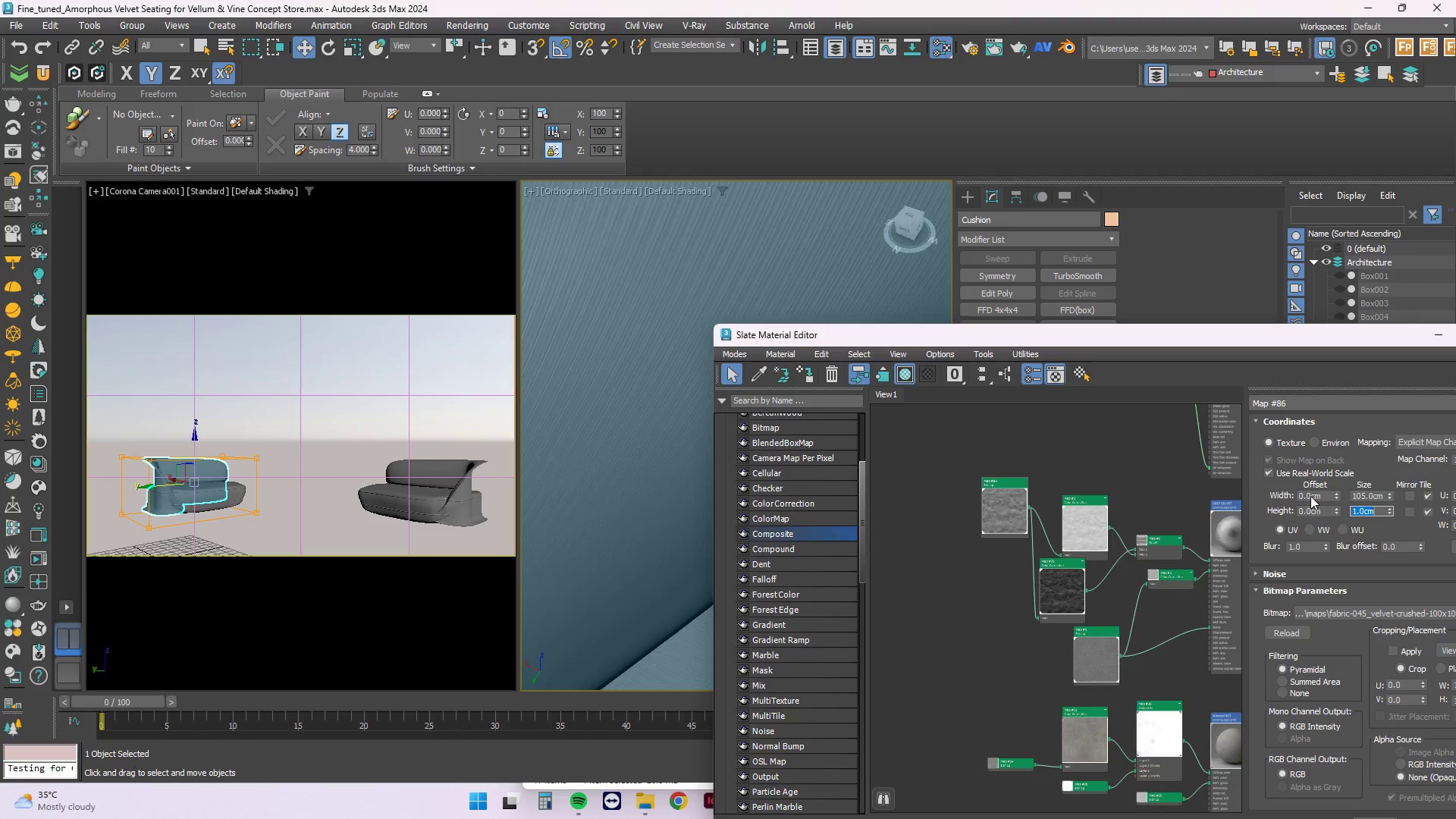 
key(Numpad1)
 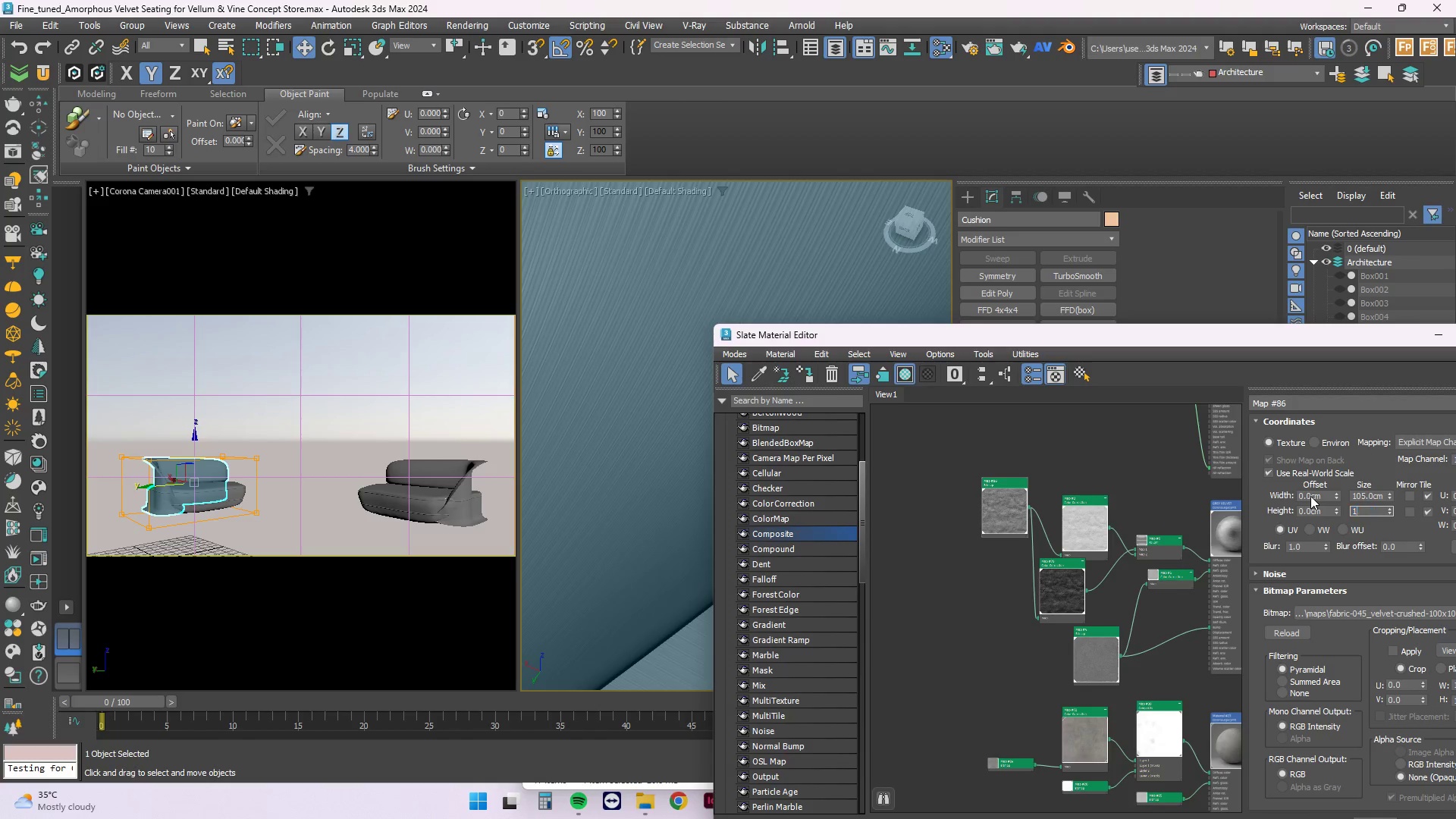 
key(Numpad0)
 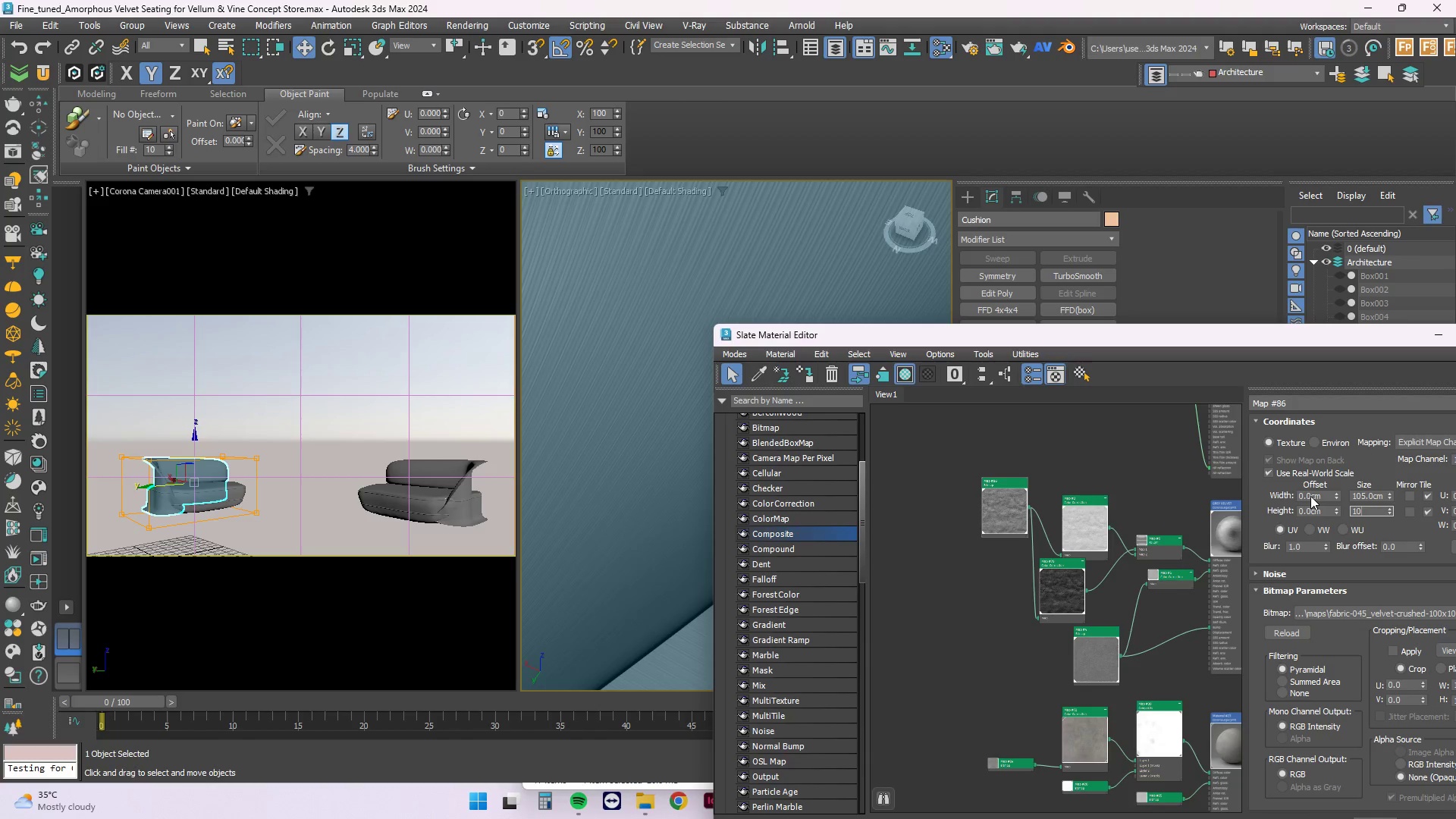 
key(Numpad5)
 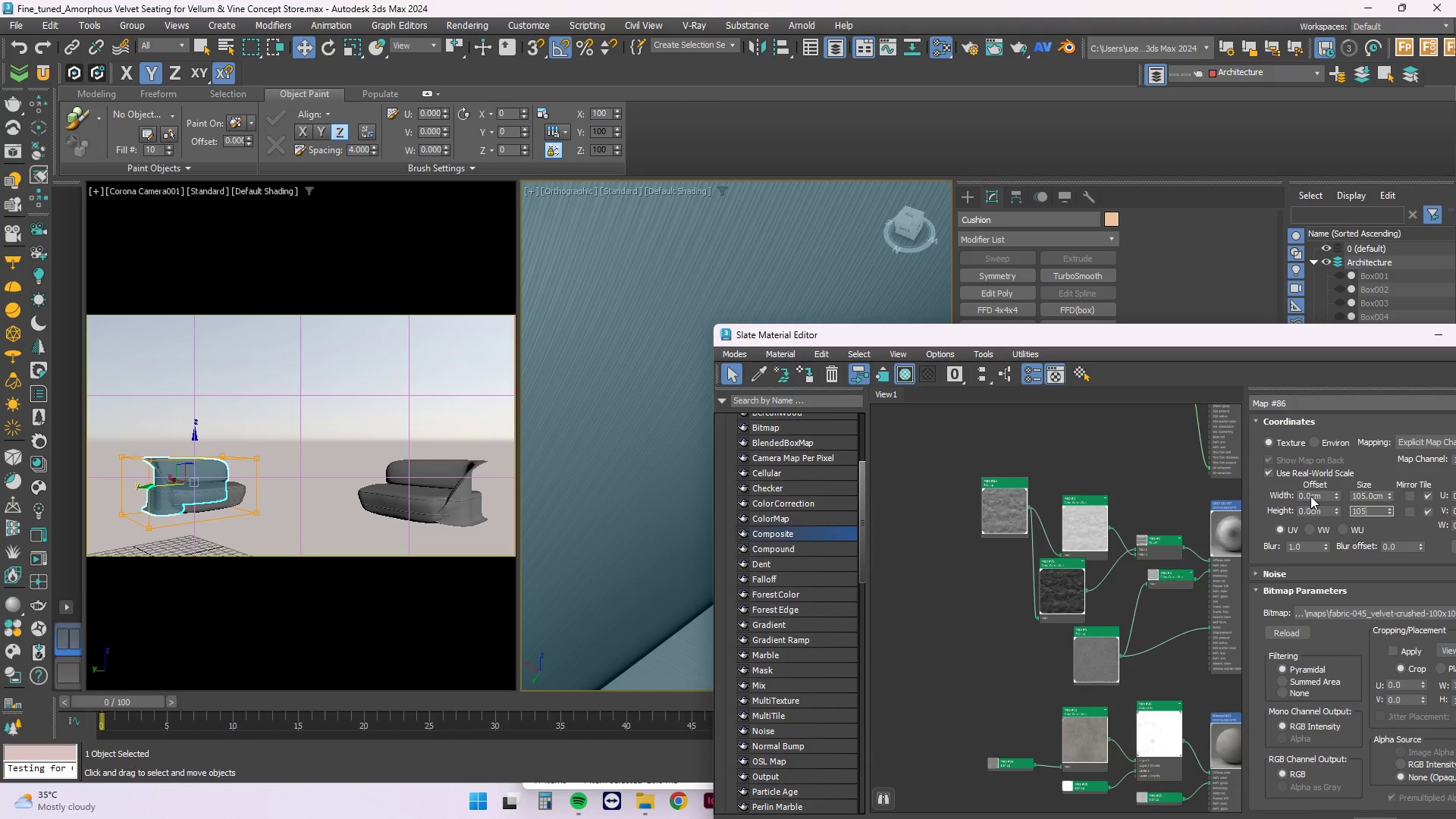 
key(NumpadEnter)
 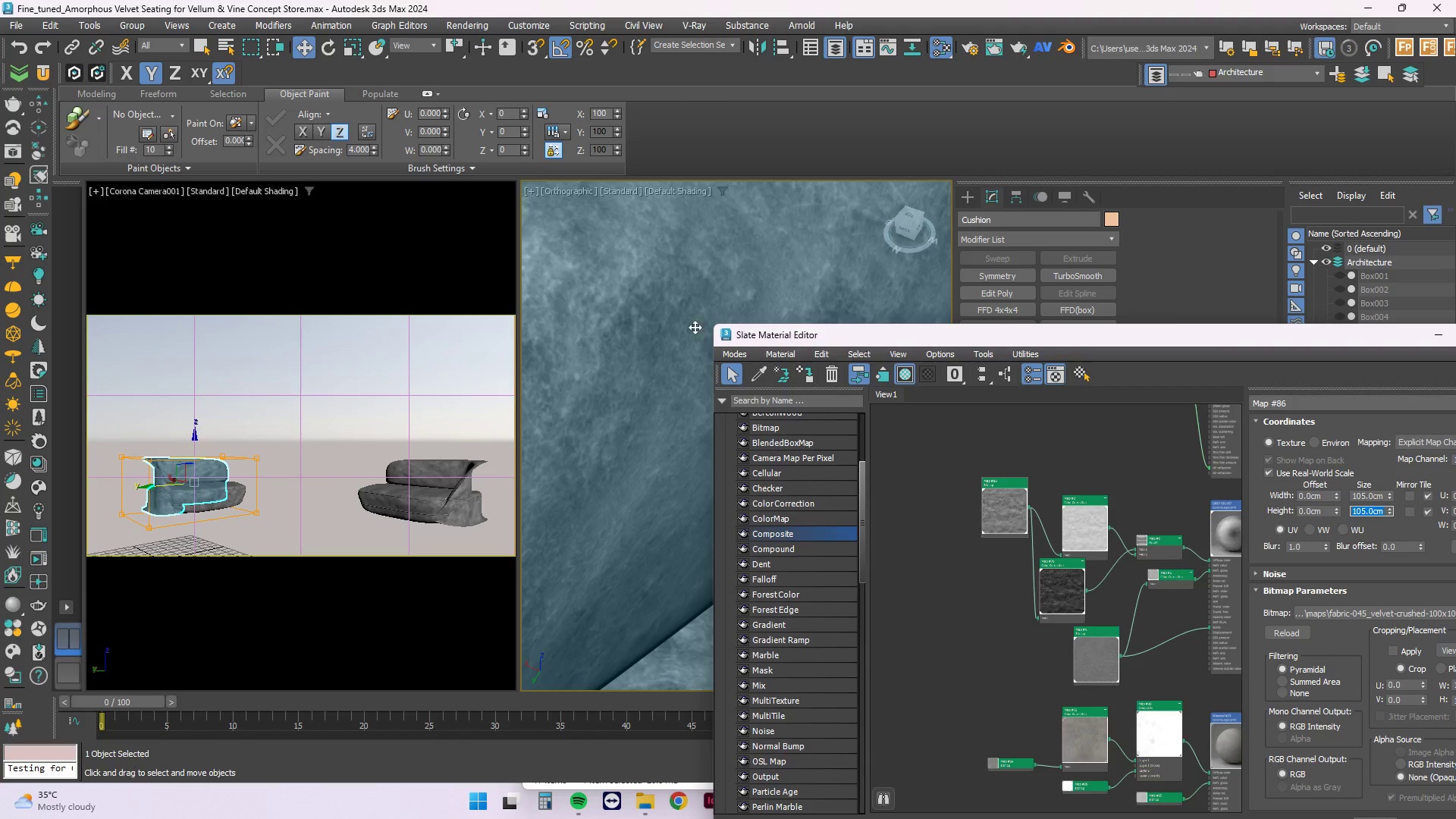 
scroll: coordinate [610, 337], scroll_direction: down, amount: 4.0
 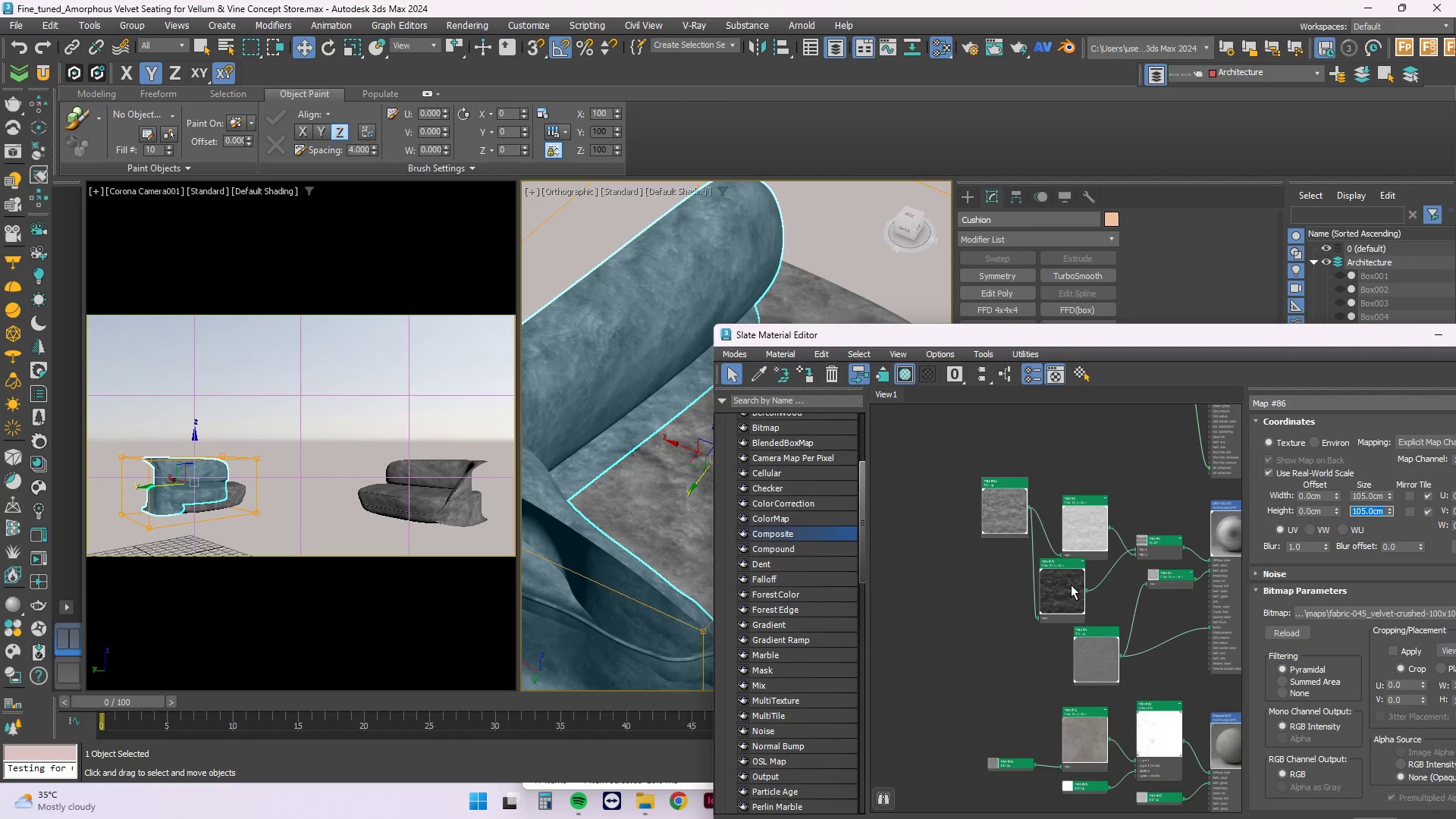 
left_click([1094, 666])
 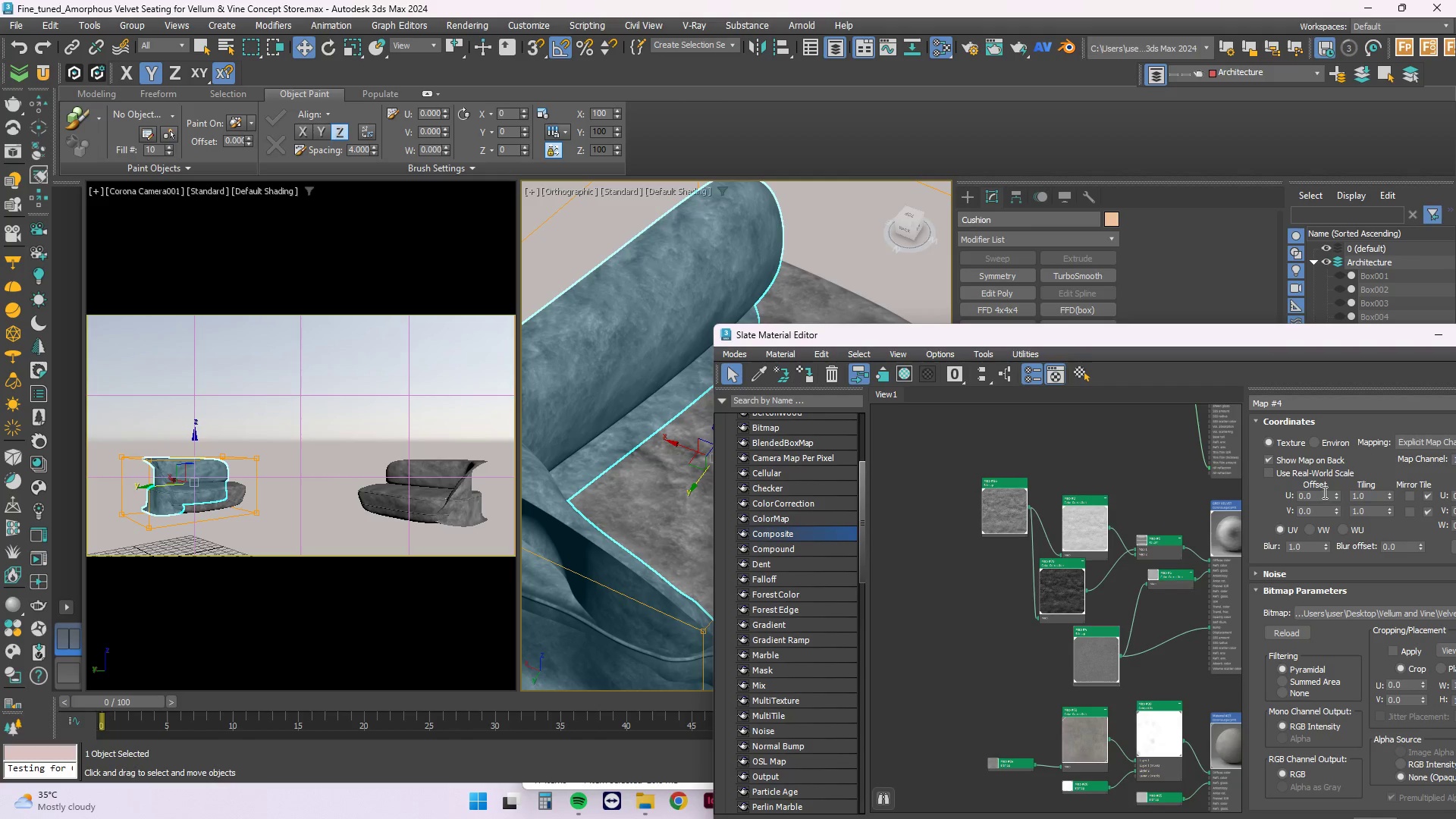 
left_click([1307, 472])
 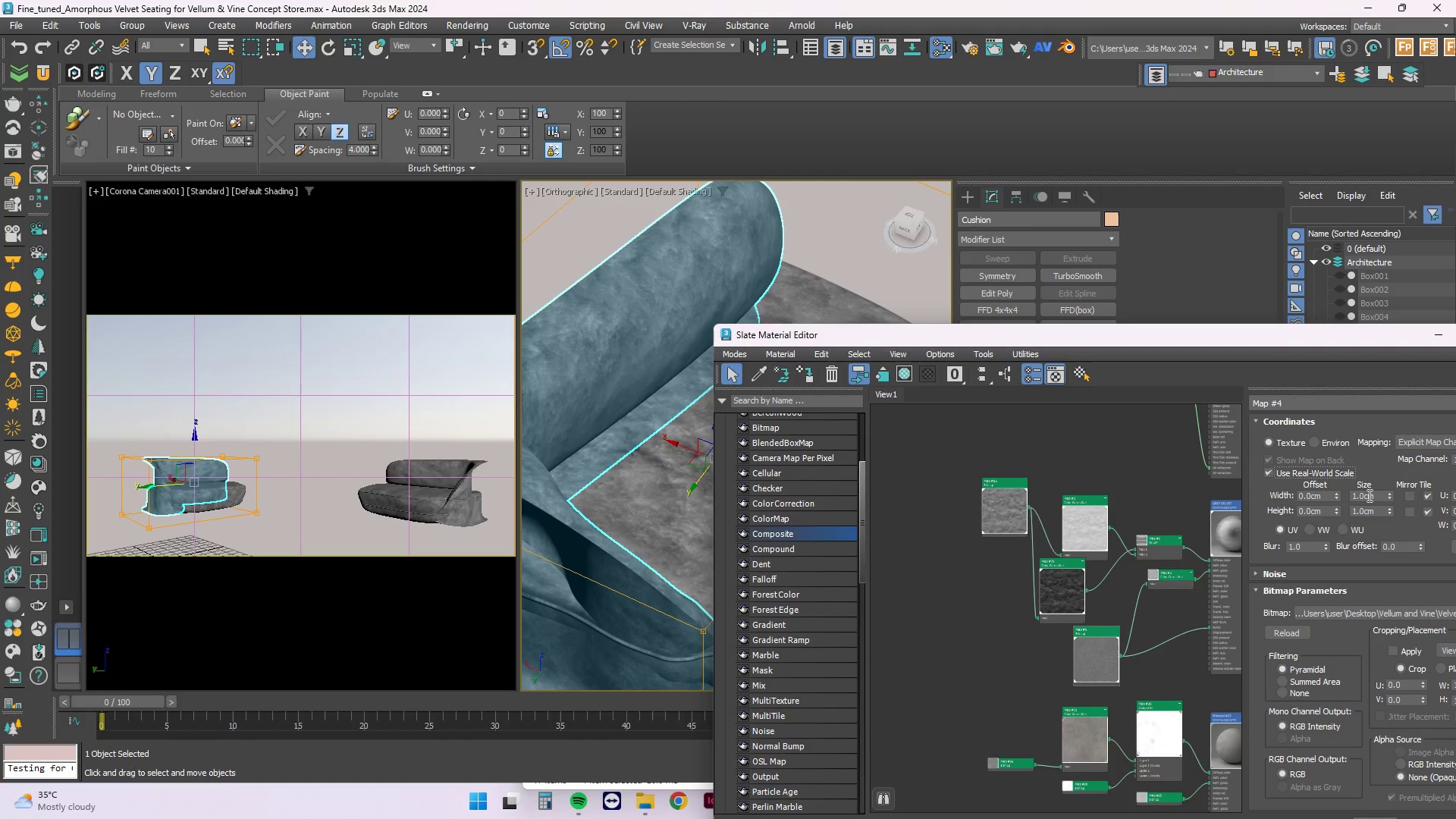 
left_click_drag(start_coordinate=[1375, 495], to_coordinate=[1295, 499])
 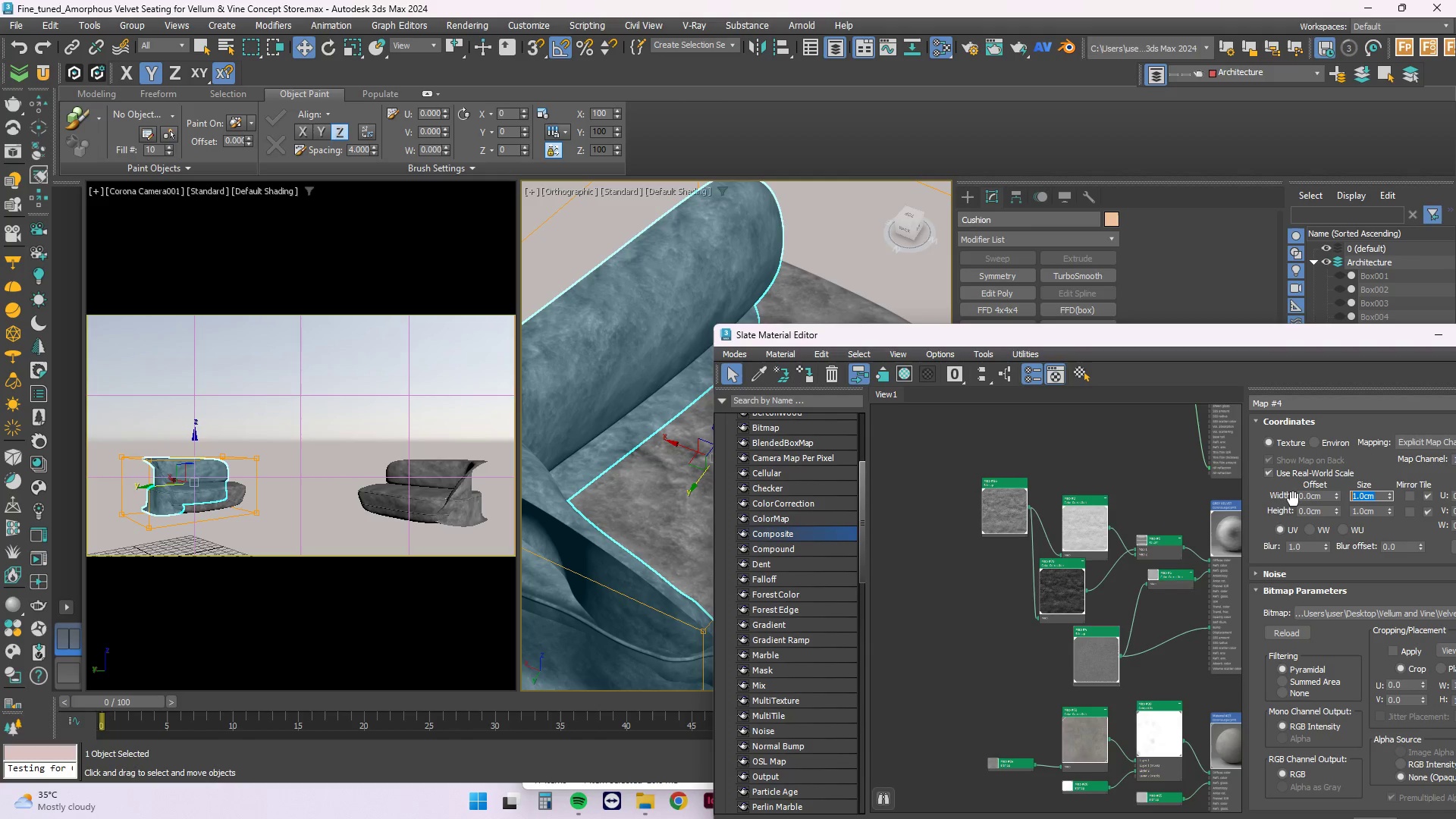 
key(Numpad1)
 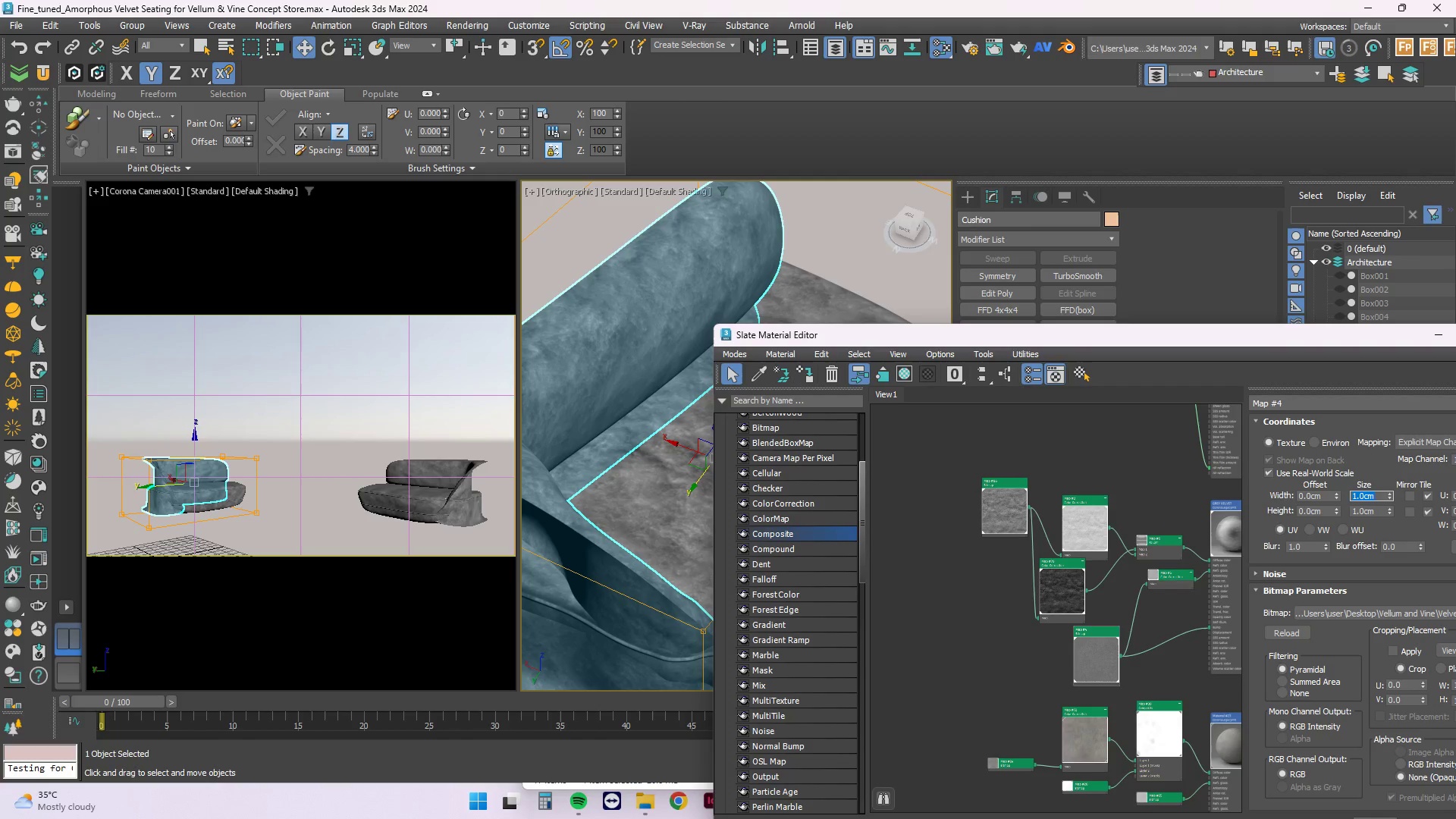 
key(Numpad0)
 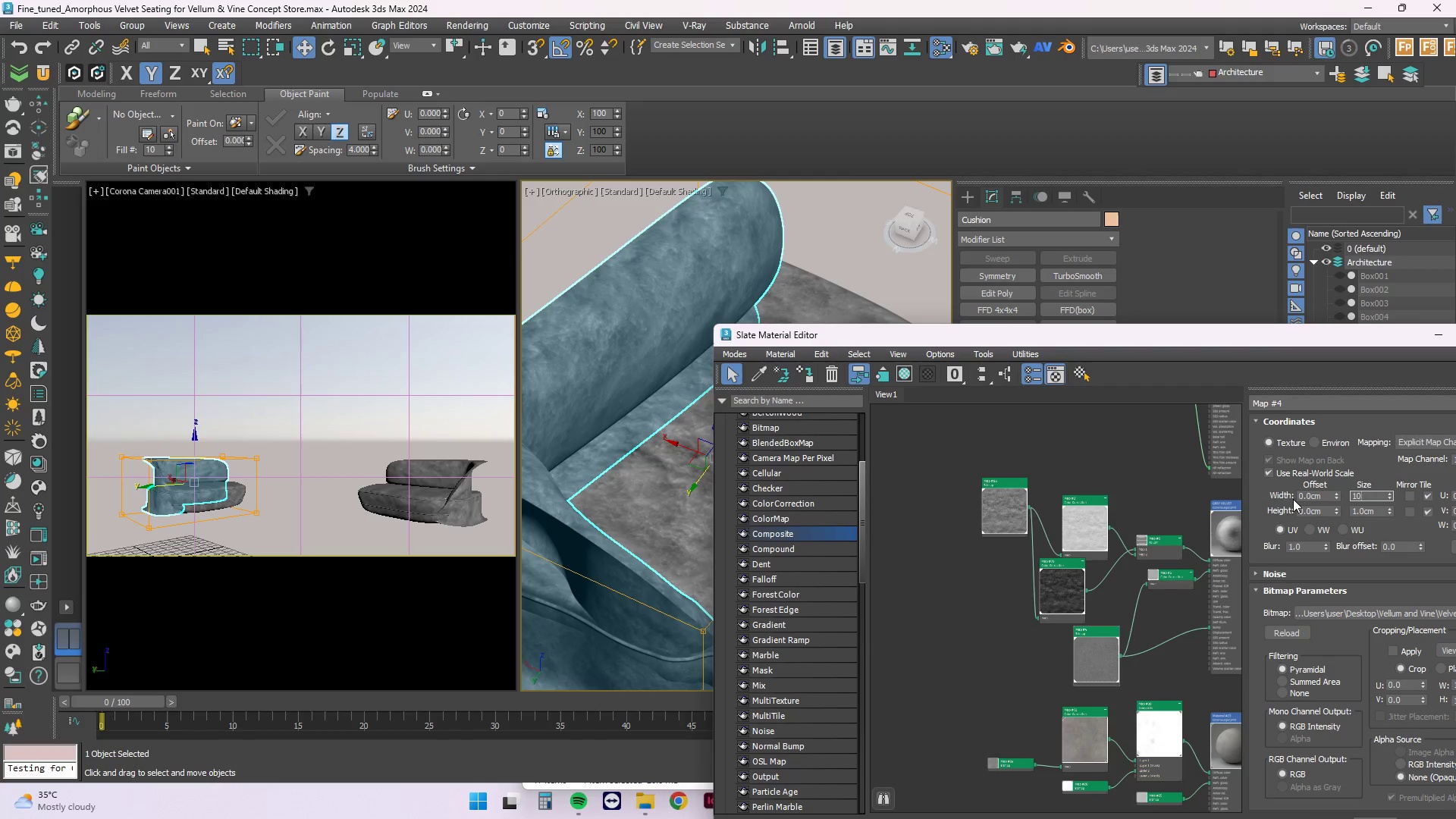 
key(Numpad5)
 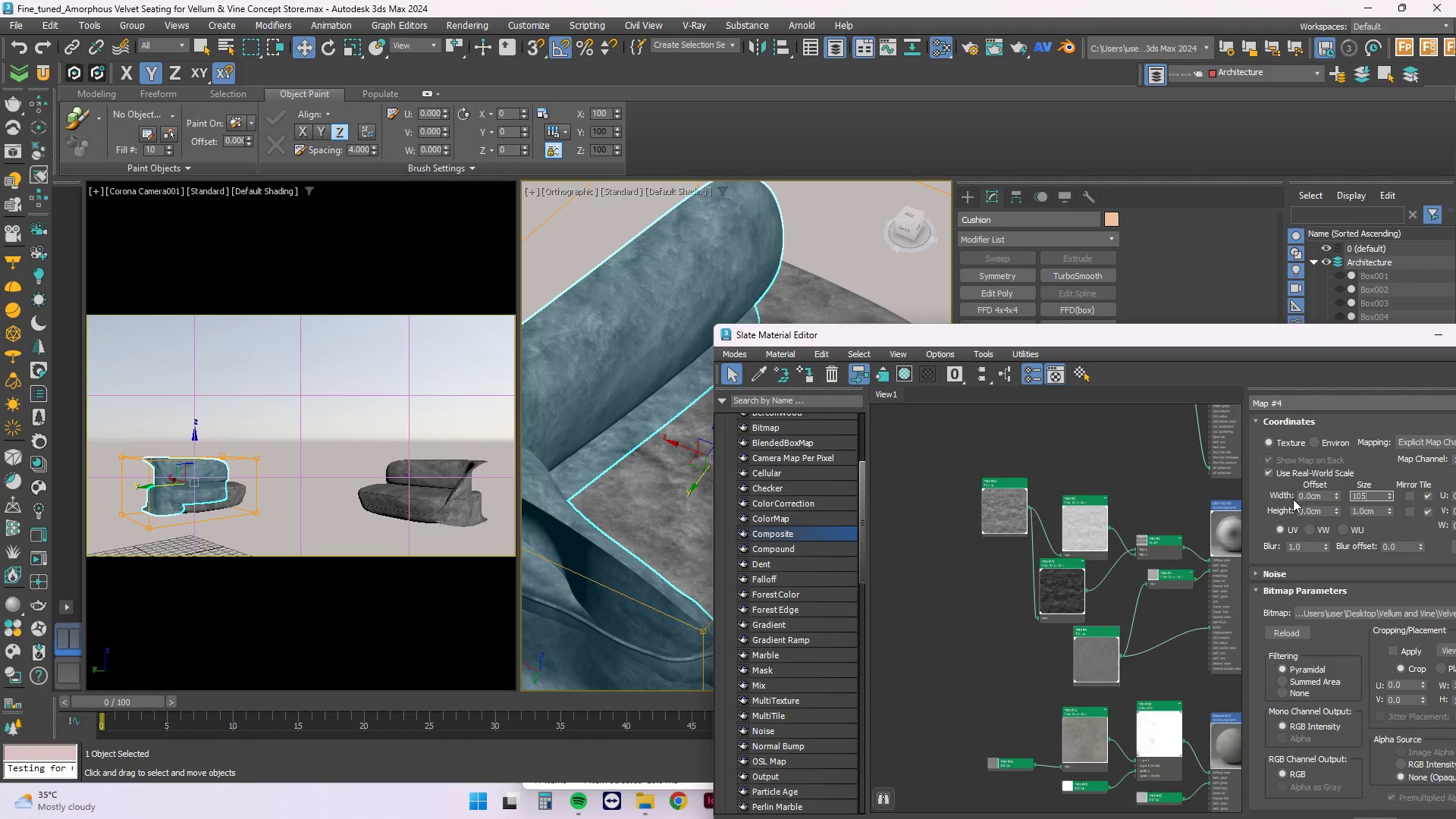 
key(Tab)
 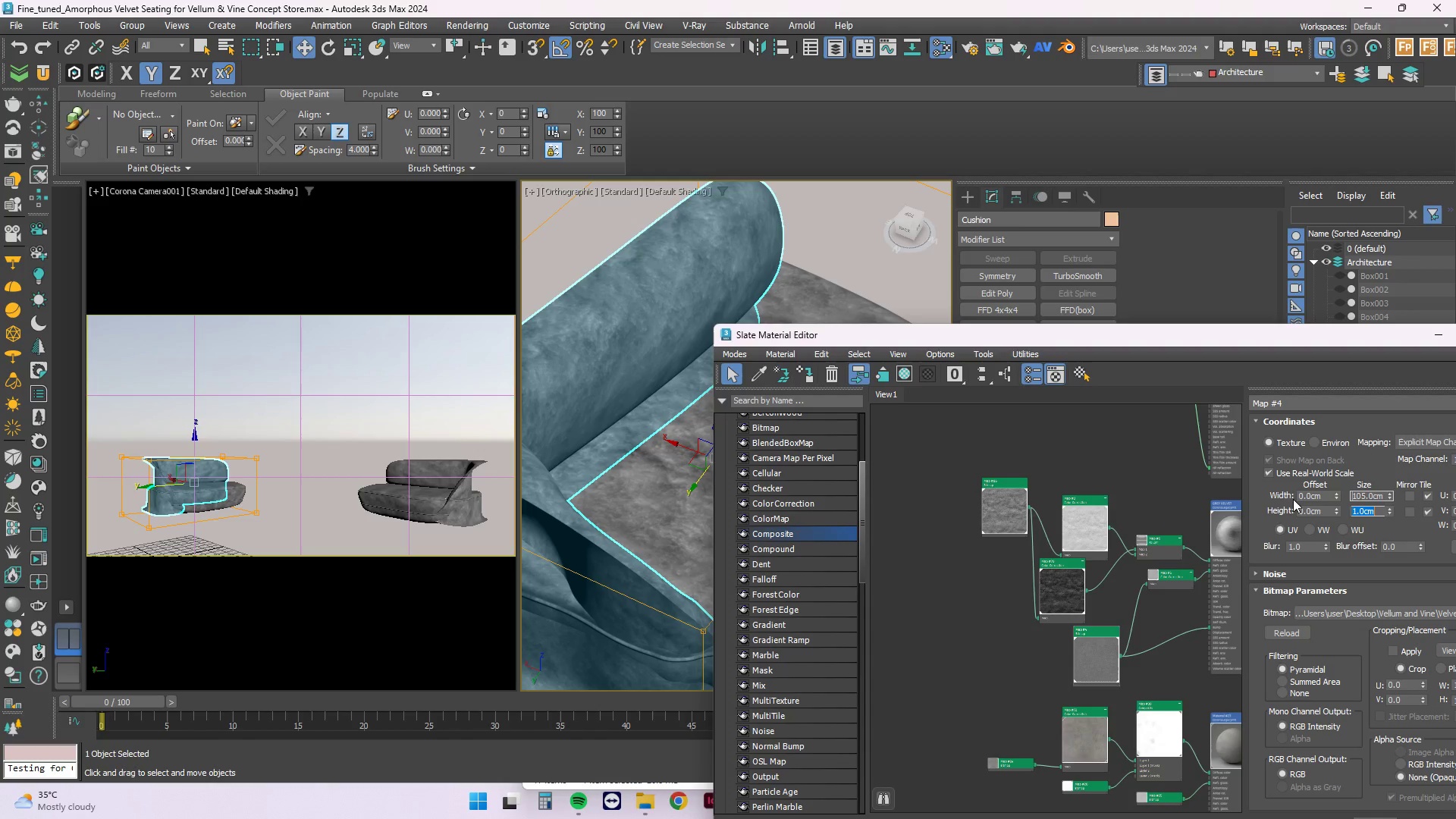 
key(Numpad1)
 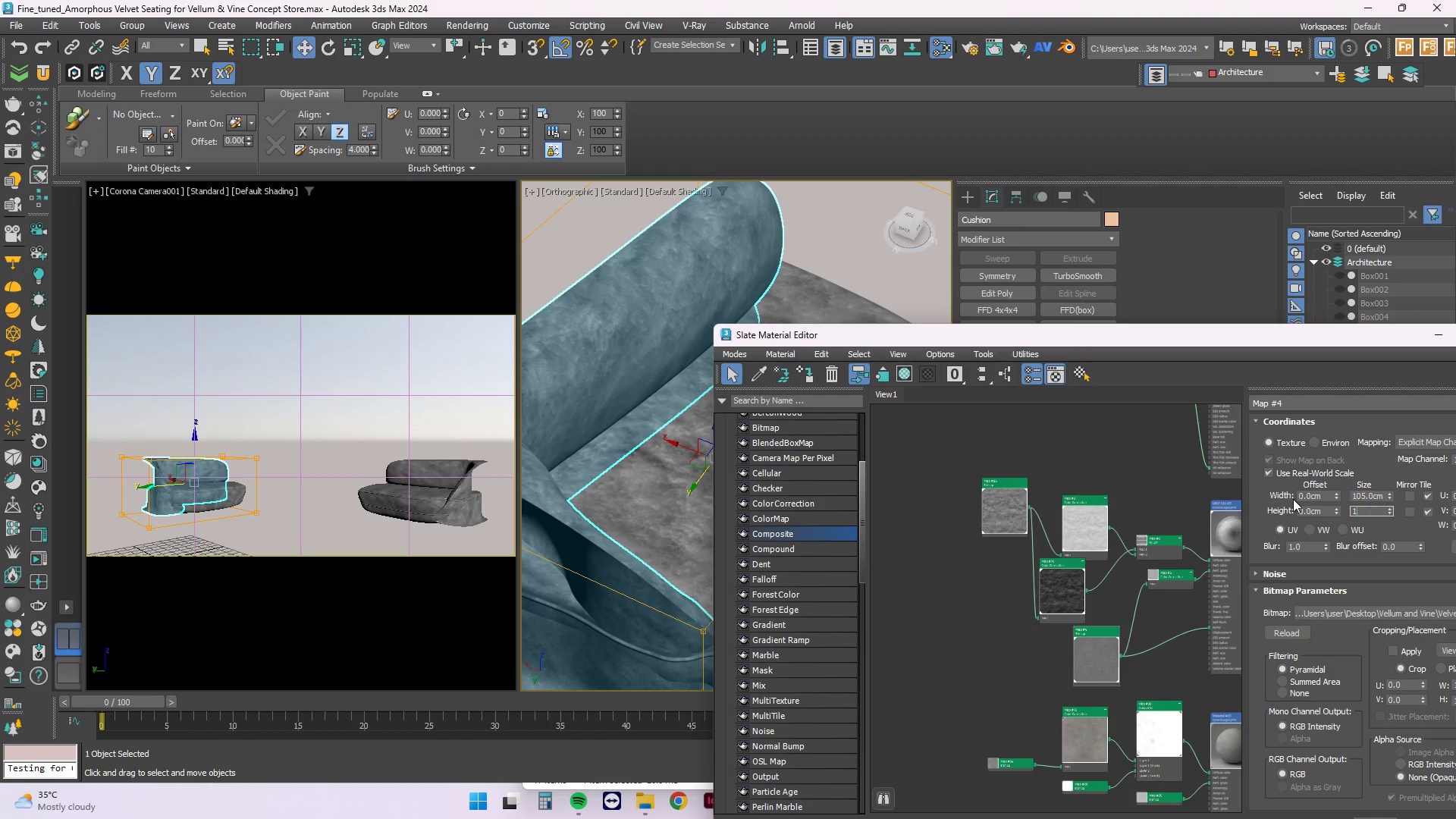 
key(Numpad0)
 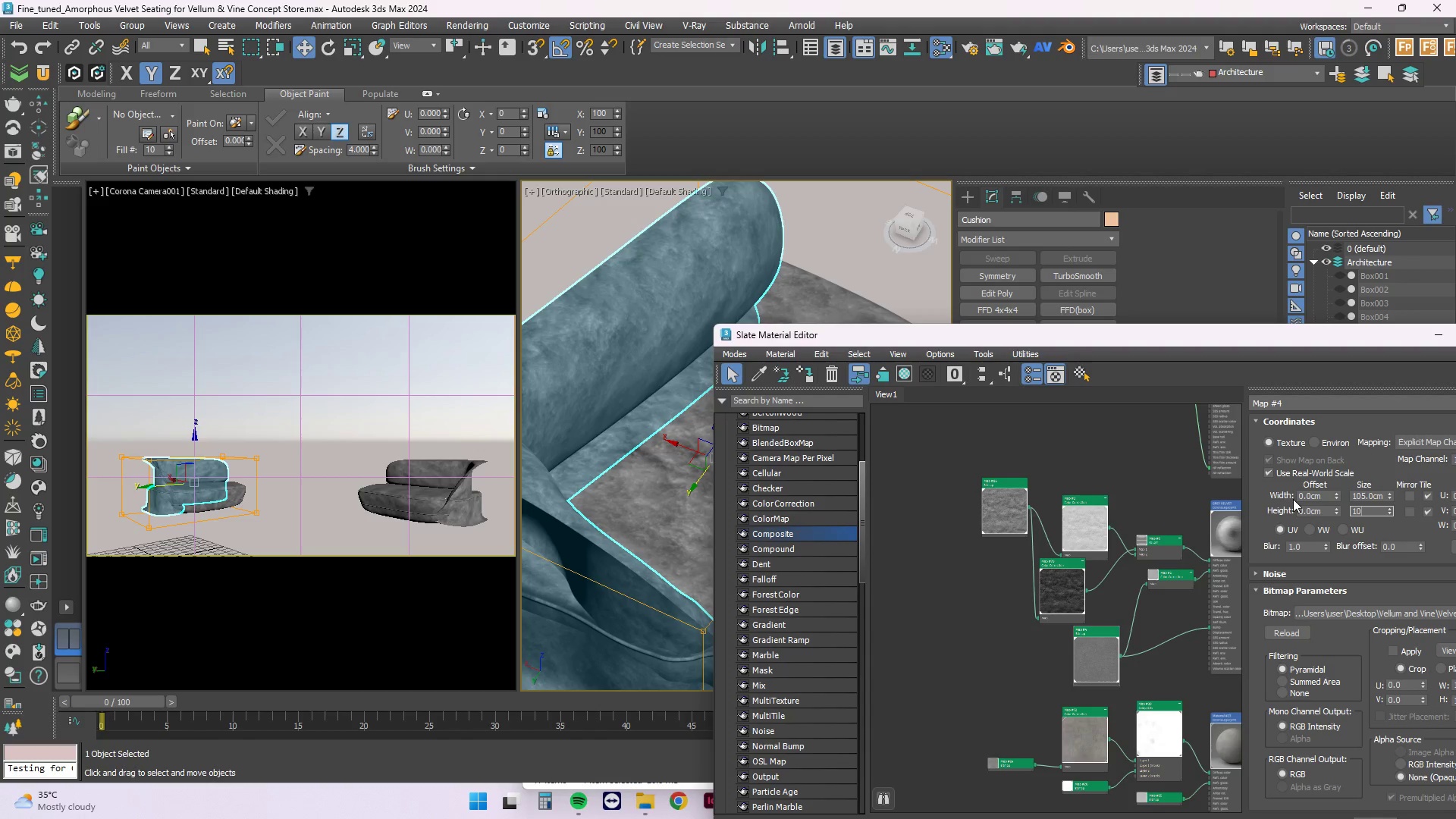 
key(Numpad5)
 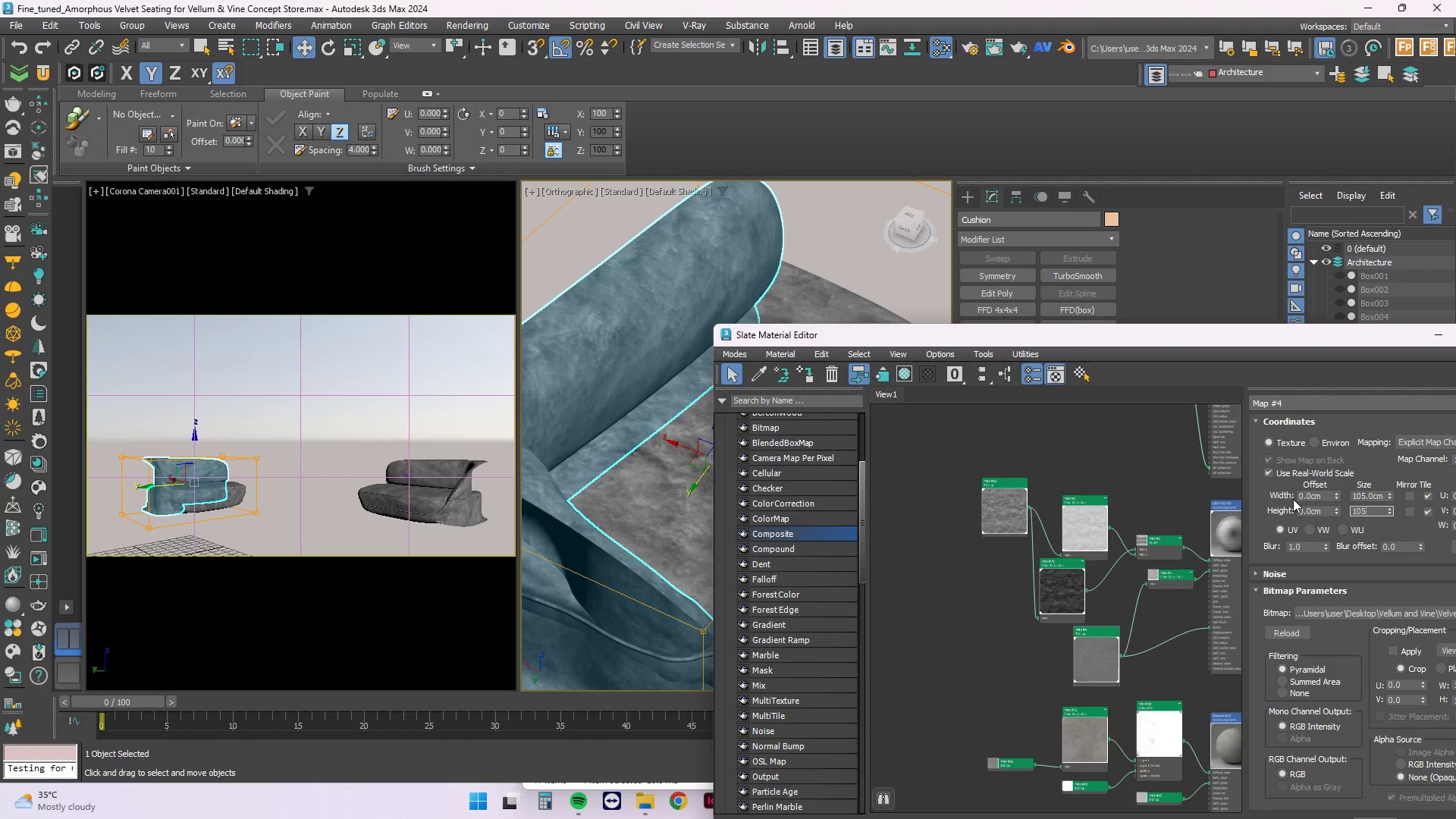 
key(NumpadEnter)
 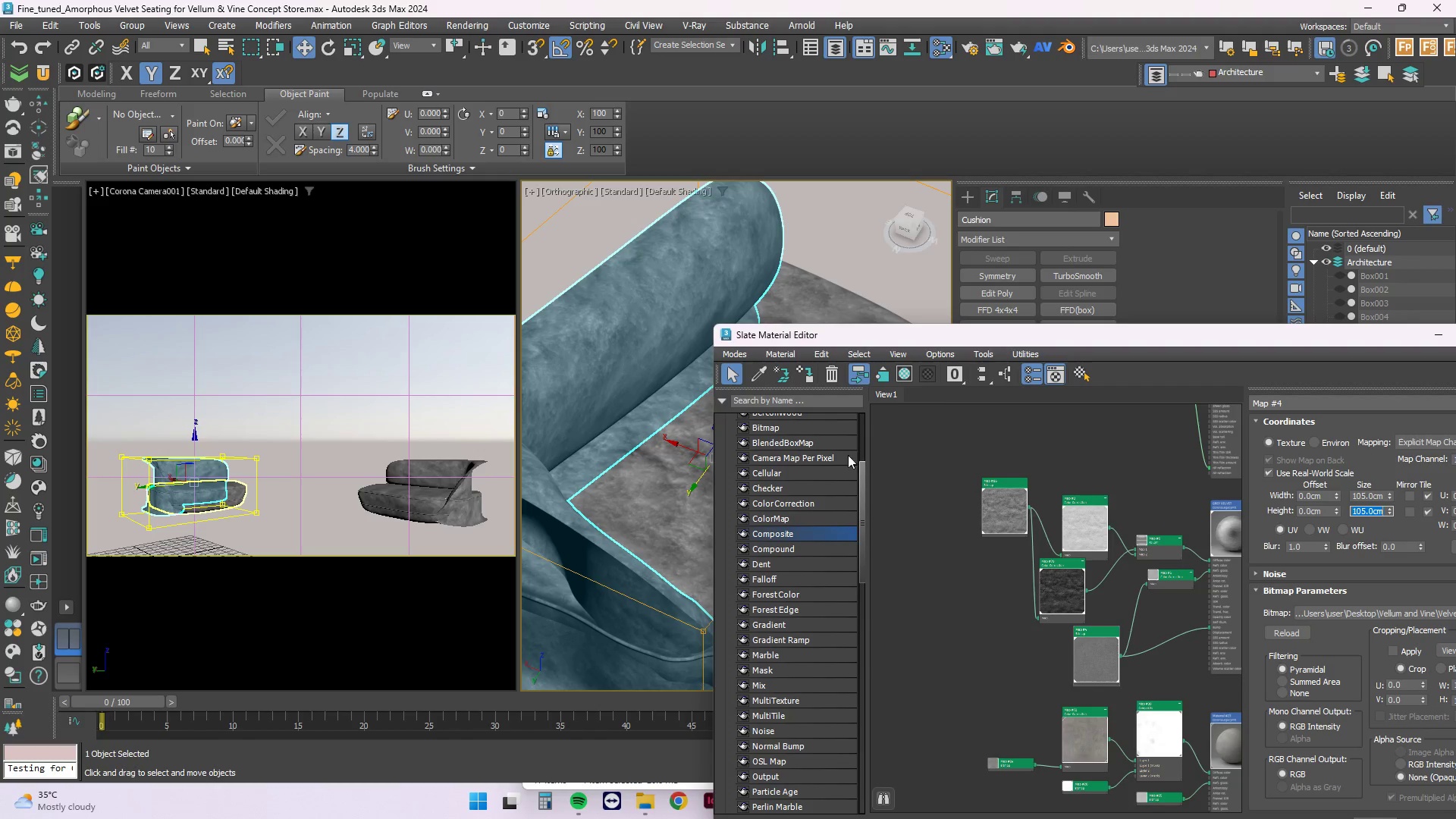 
left_click_drag(start_coordinate=[949, 341], to_coordinate=[397, 175])
 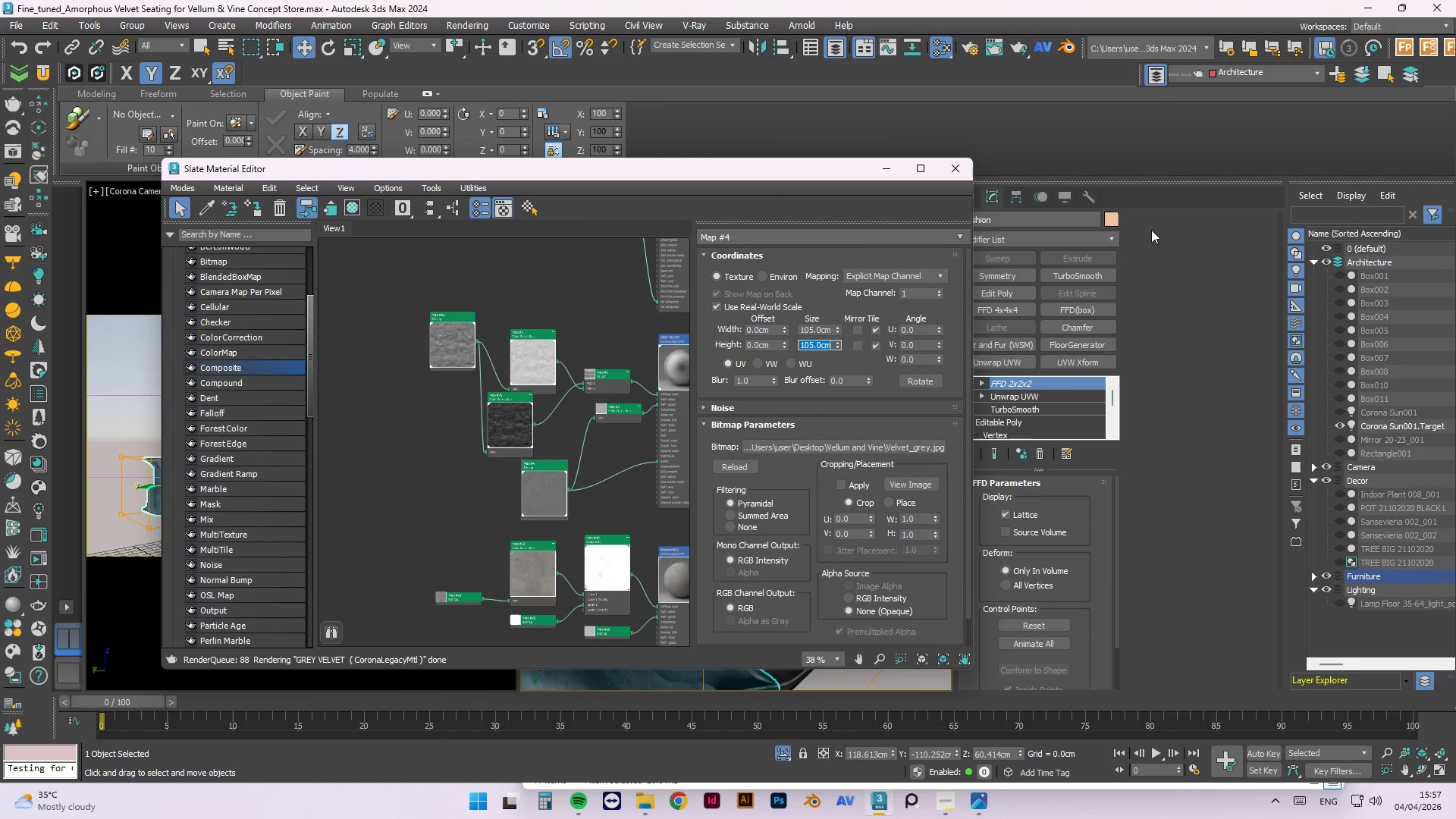 
left_click([1169, 304])
 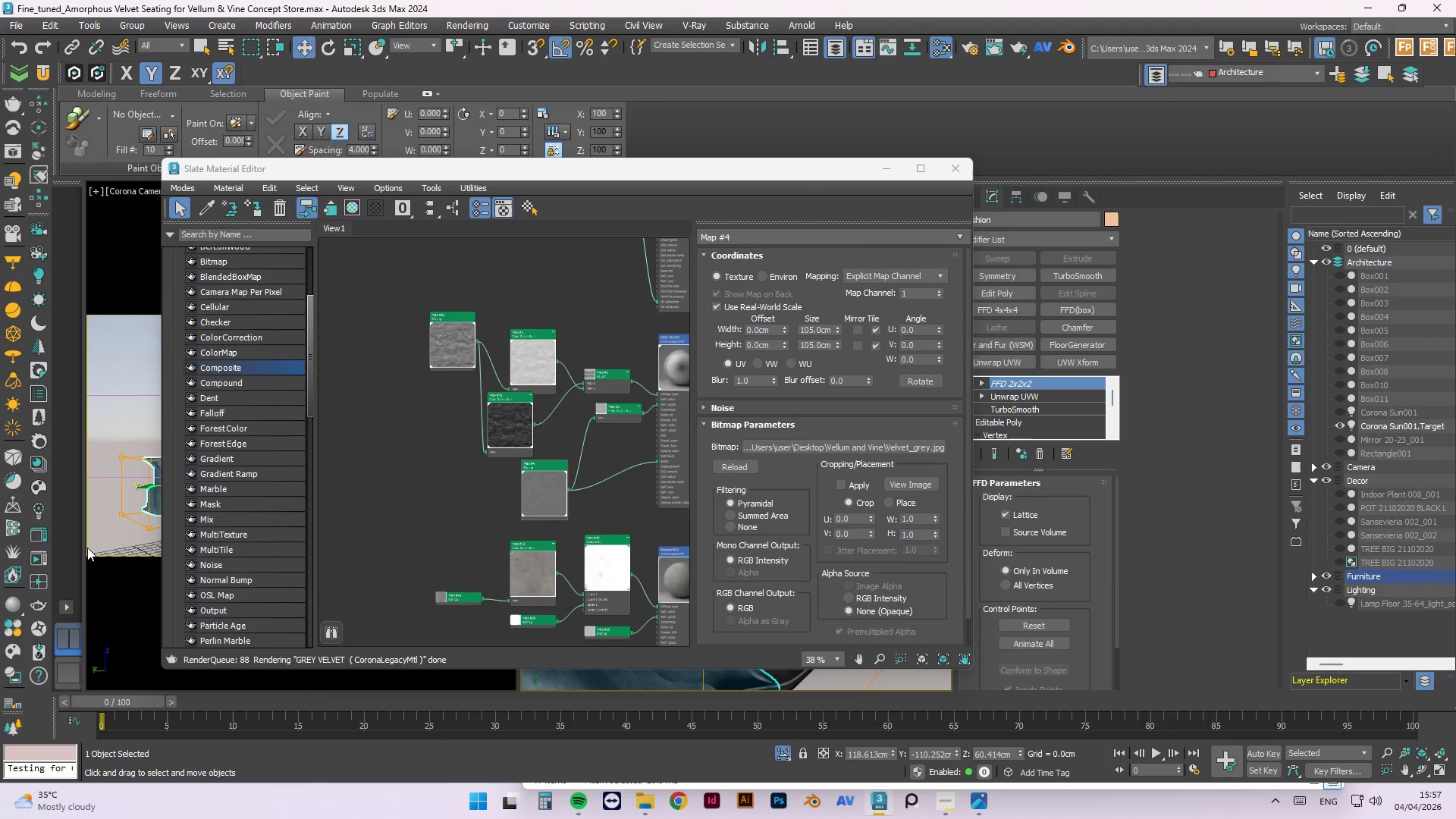 
left_click([34, 544])
 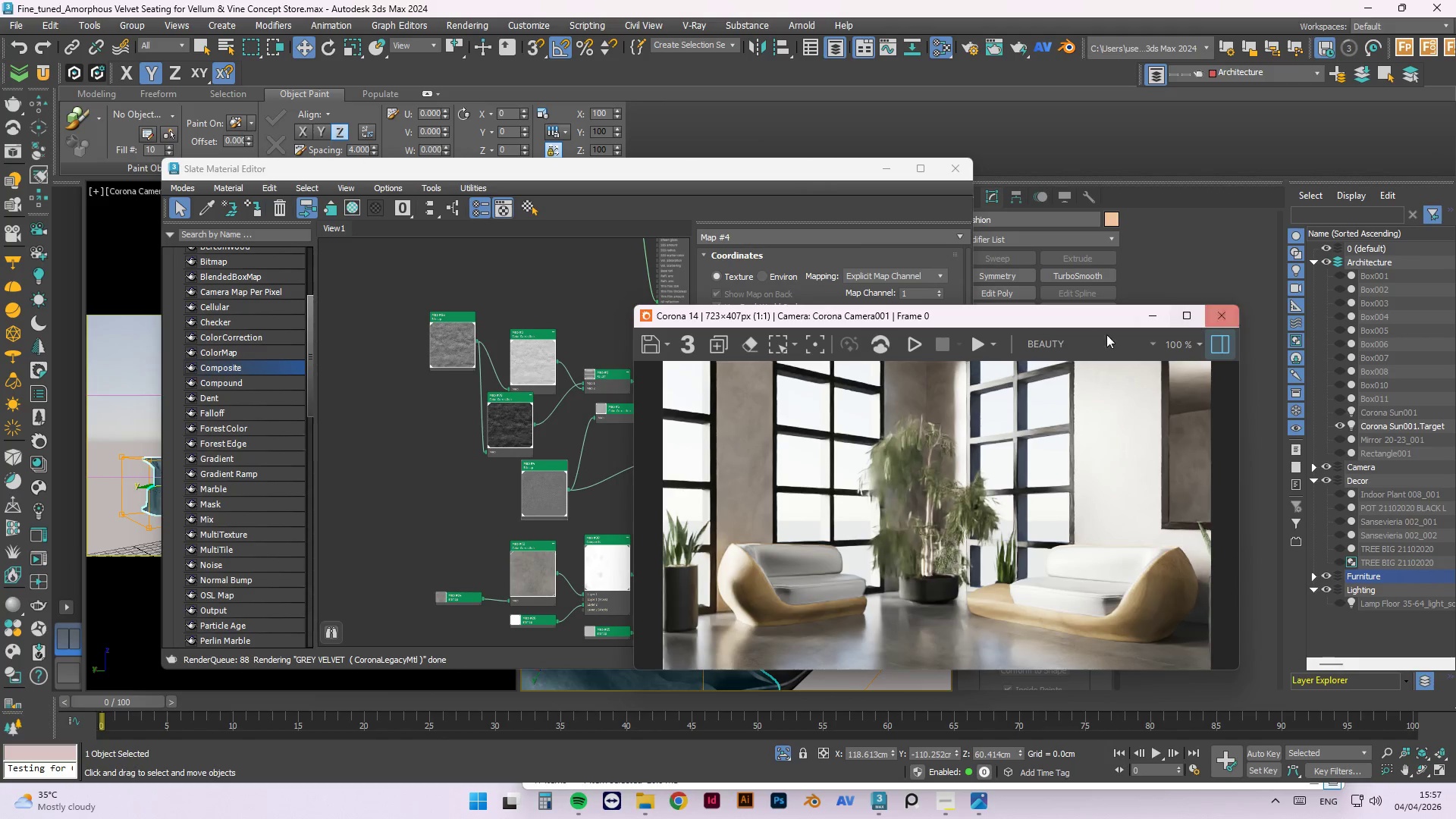 
left_click([917, 350])
 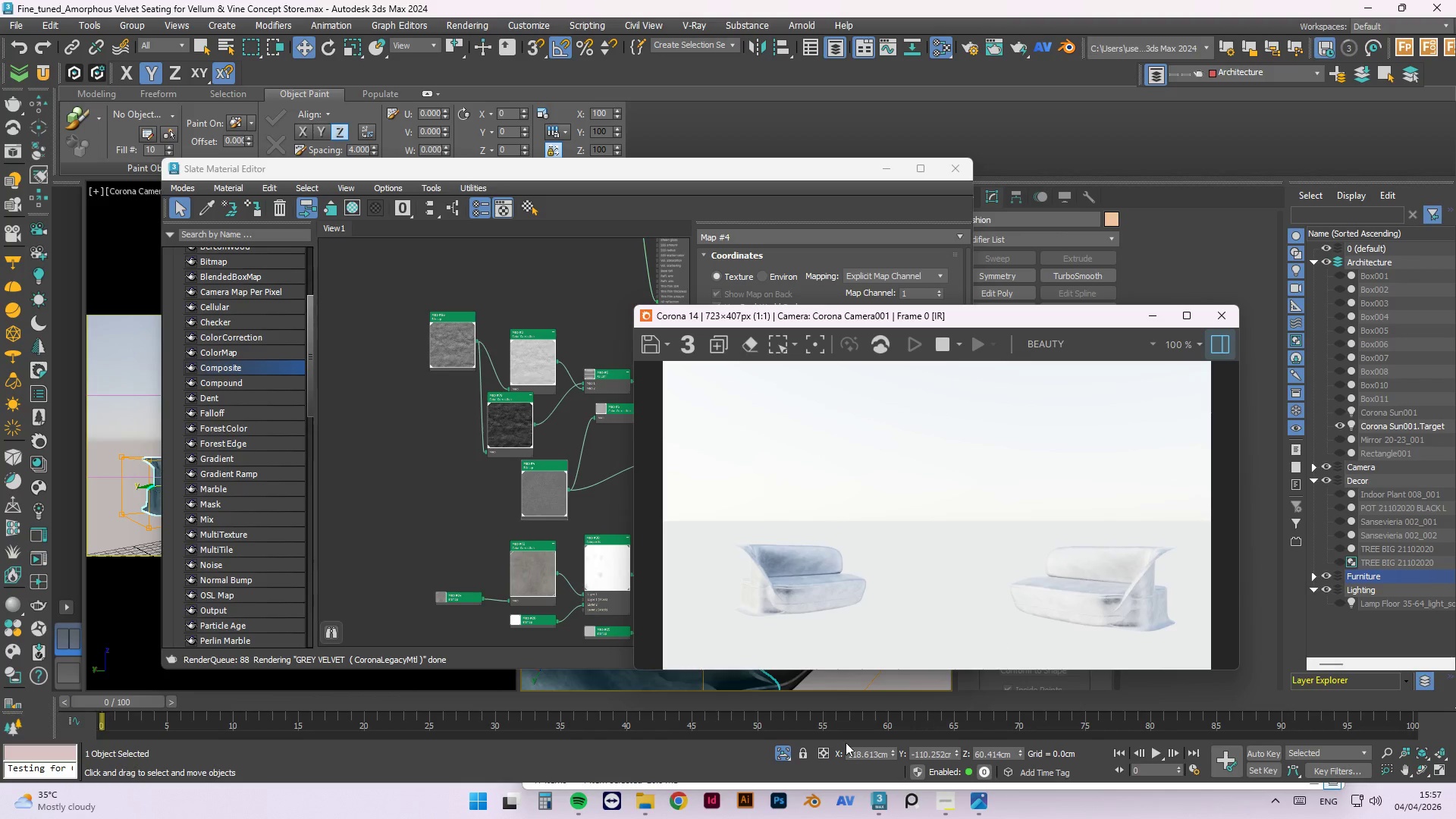 
left_click([786, 753])
 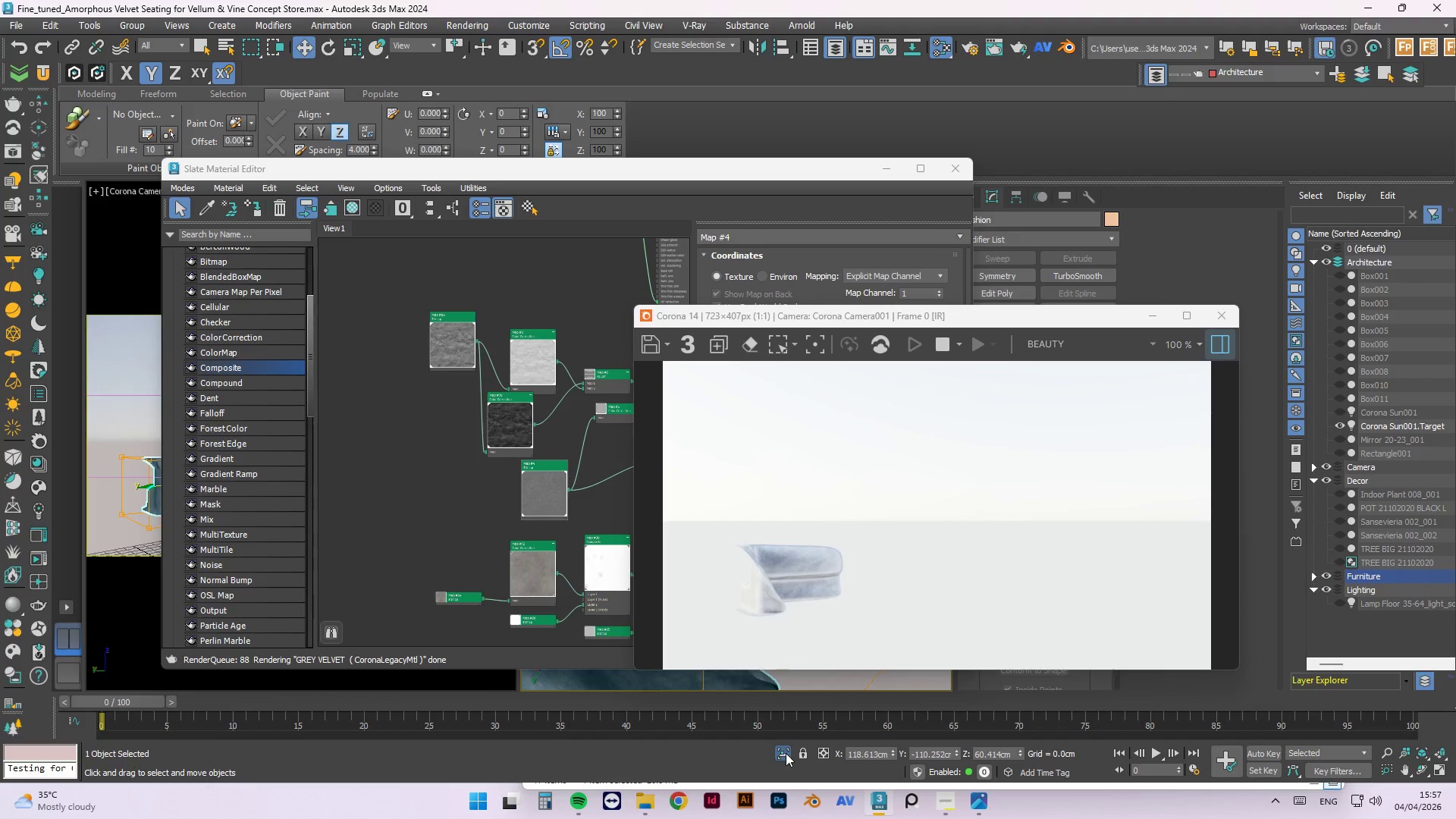 
left_click([786, 753])
 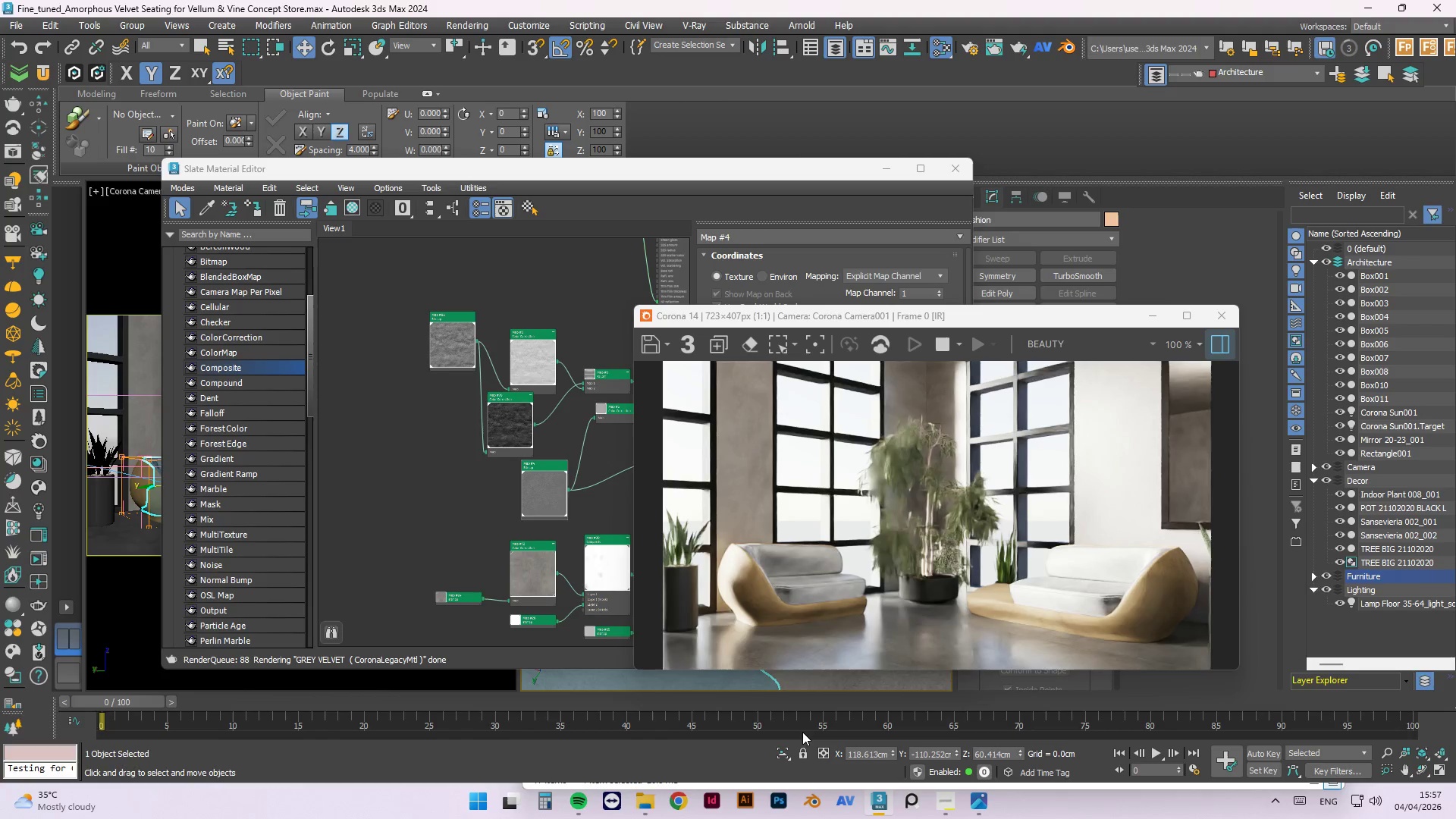 
left_click([437, 441])
 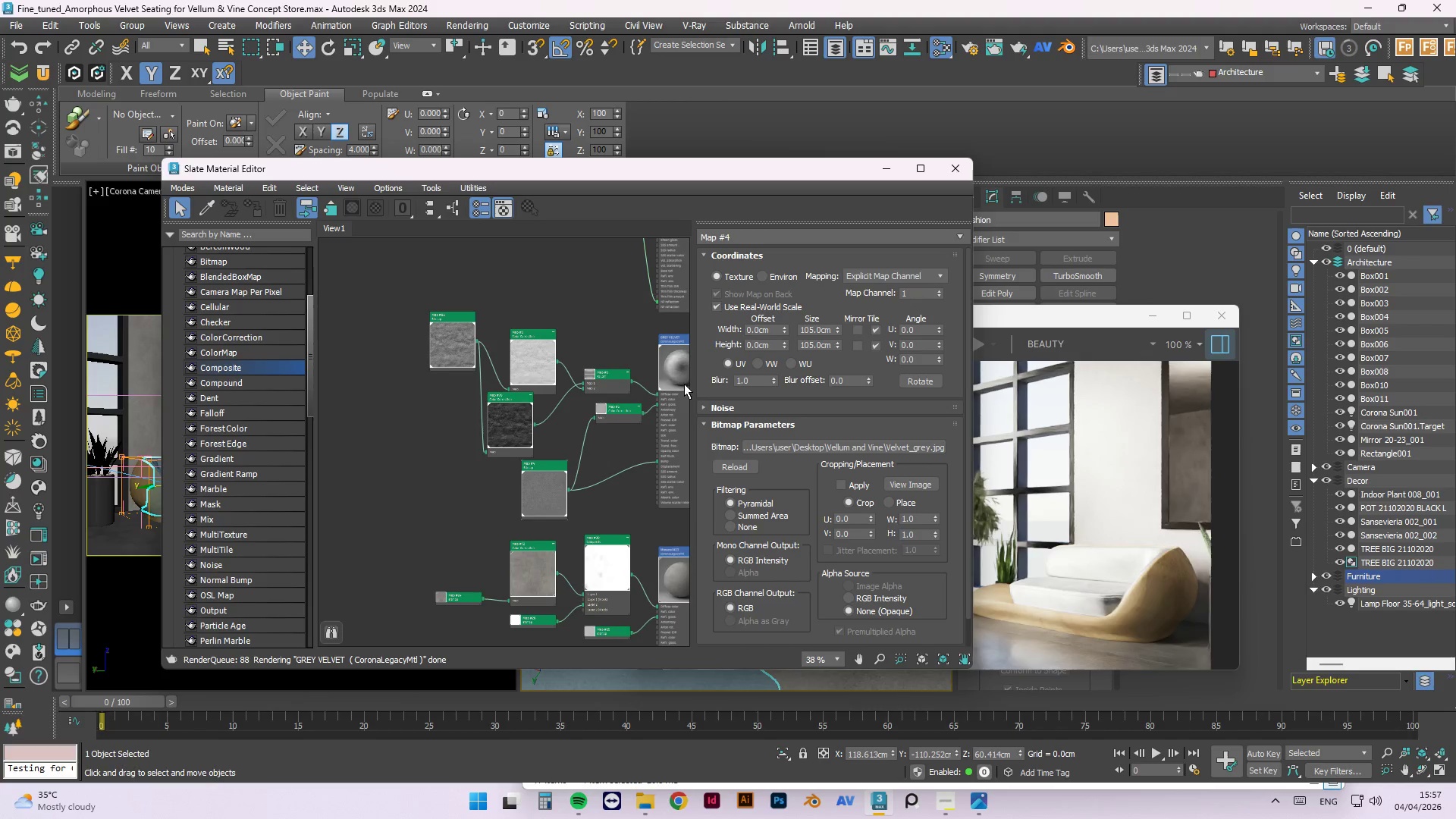 
right_click([675, 371])
 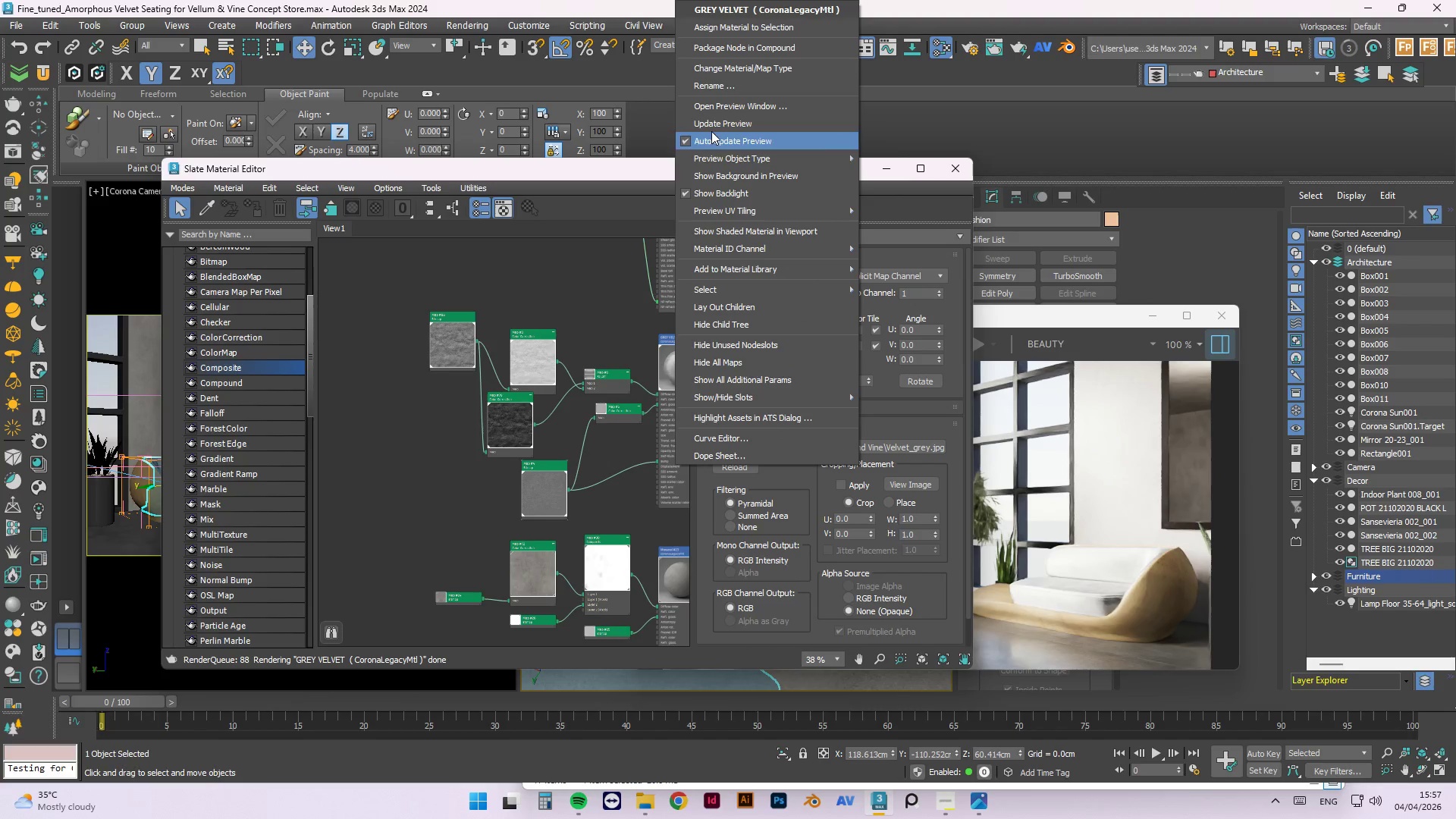 
left_click([711, 121])
 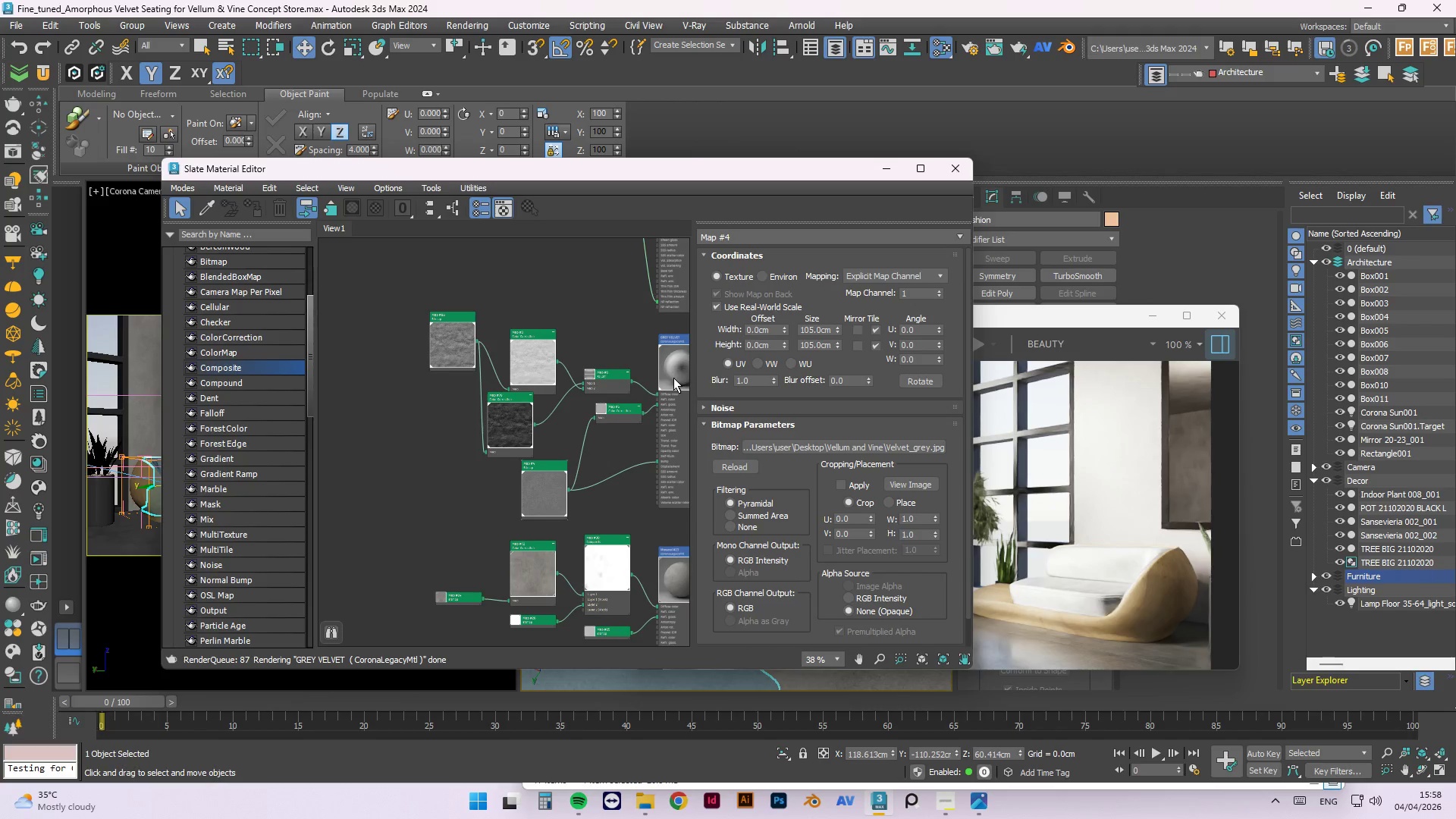 
scroll: coordinate [654, 378], scroll_direction: up, amount: 10.0
 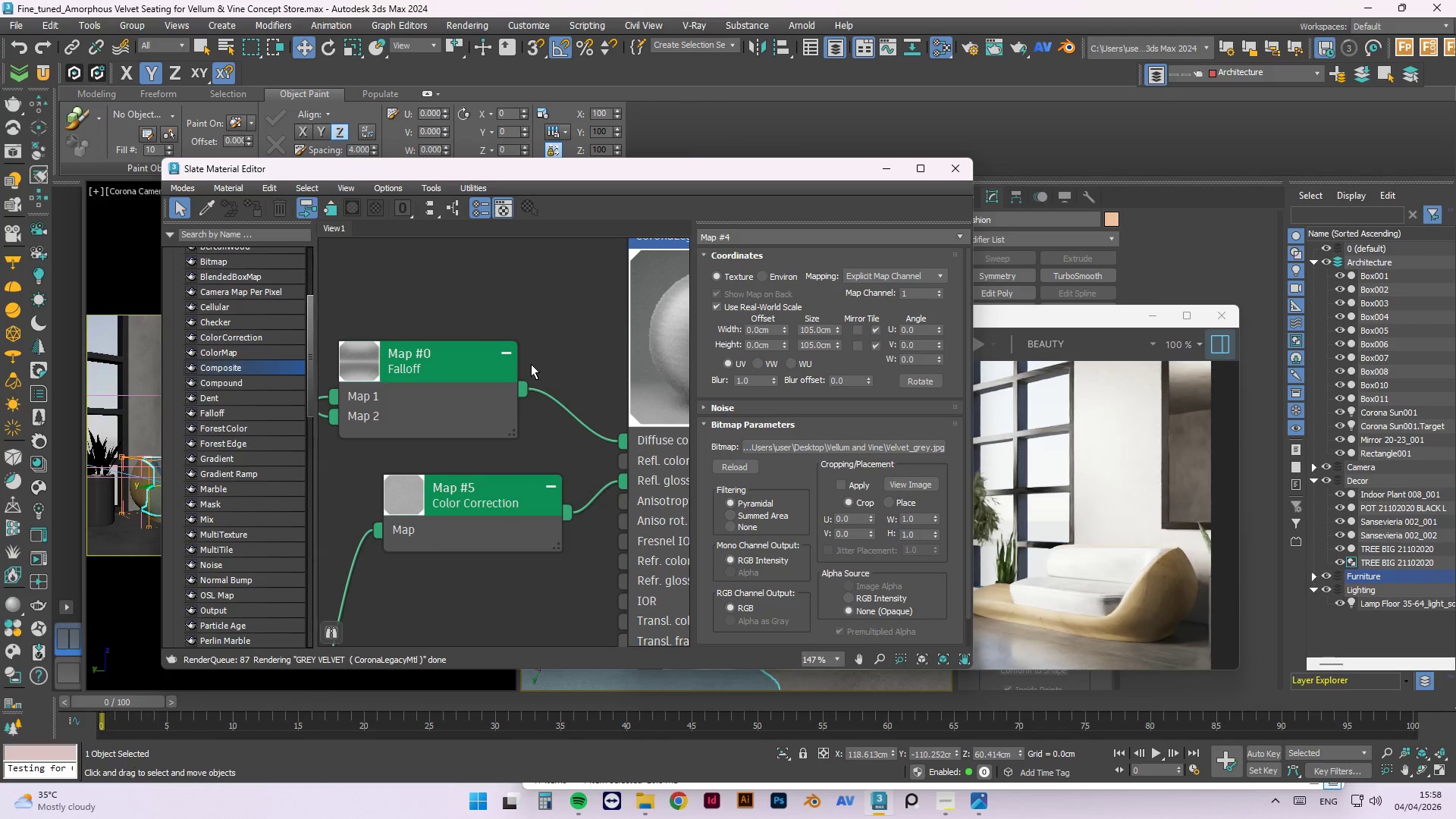 
scroll: coordinate [532, 352], scroll_direction: down, amount: 5.0
 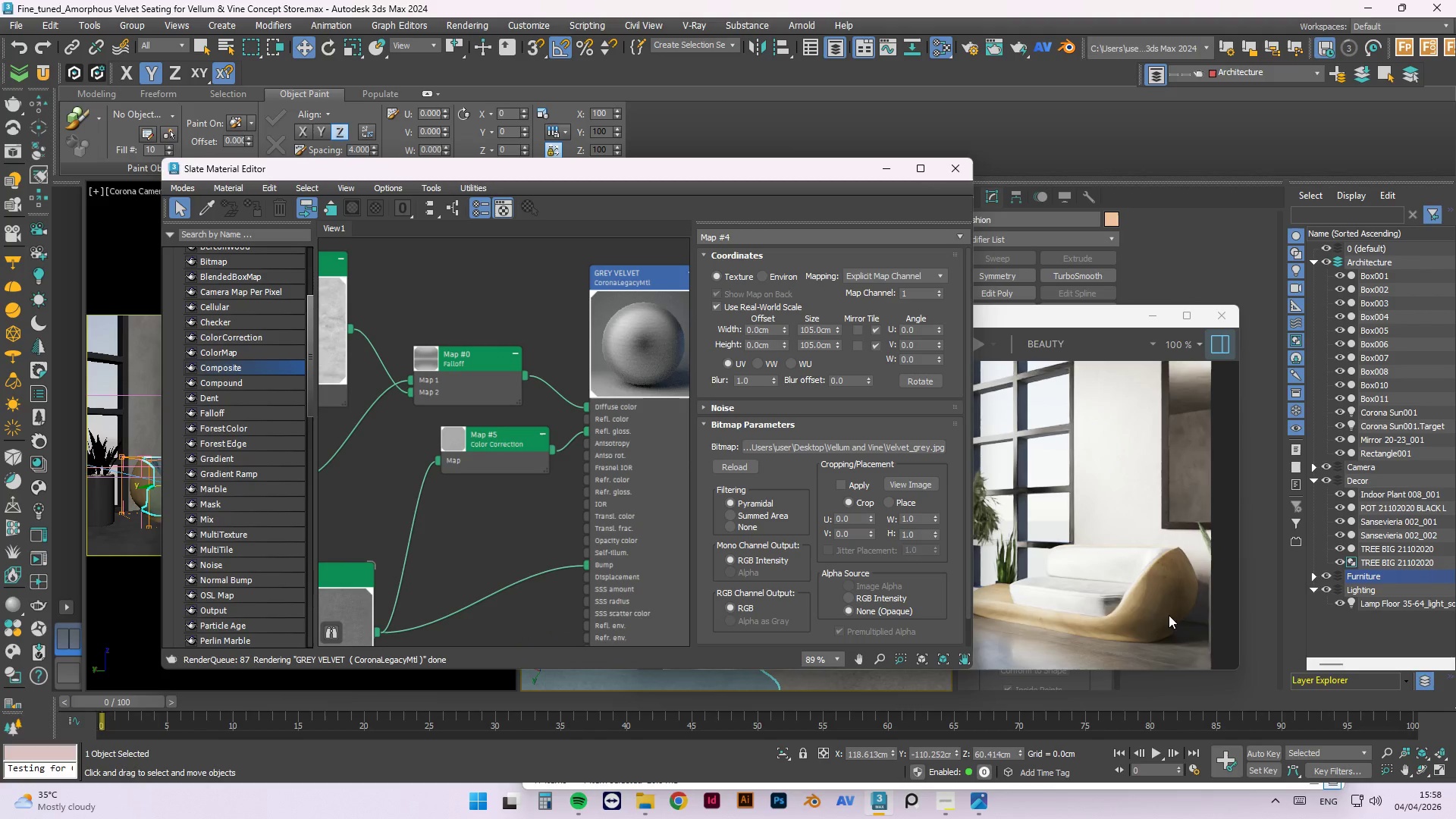 
scroll: coordinate [1098, 610], scroll_direction: up, amount: 1.0
 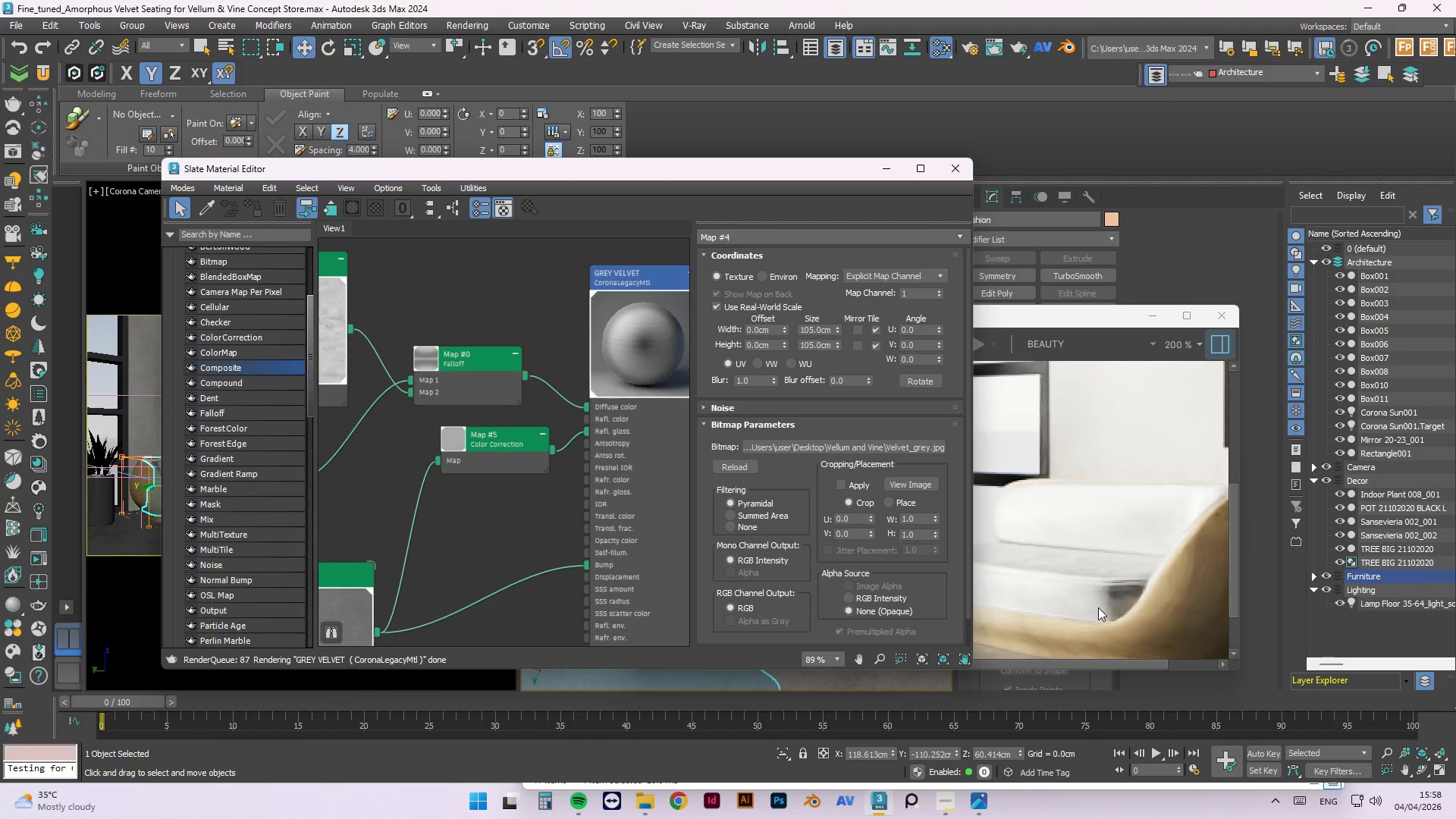 
scroll: coordinate [456, 370], scroll_direction: down, amount: 3.0
 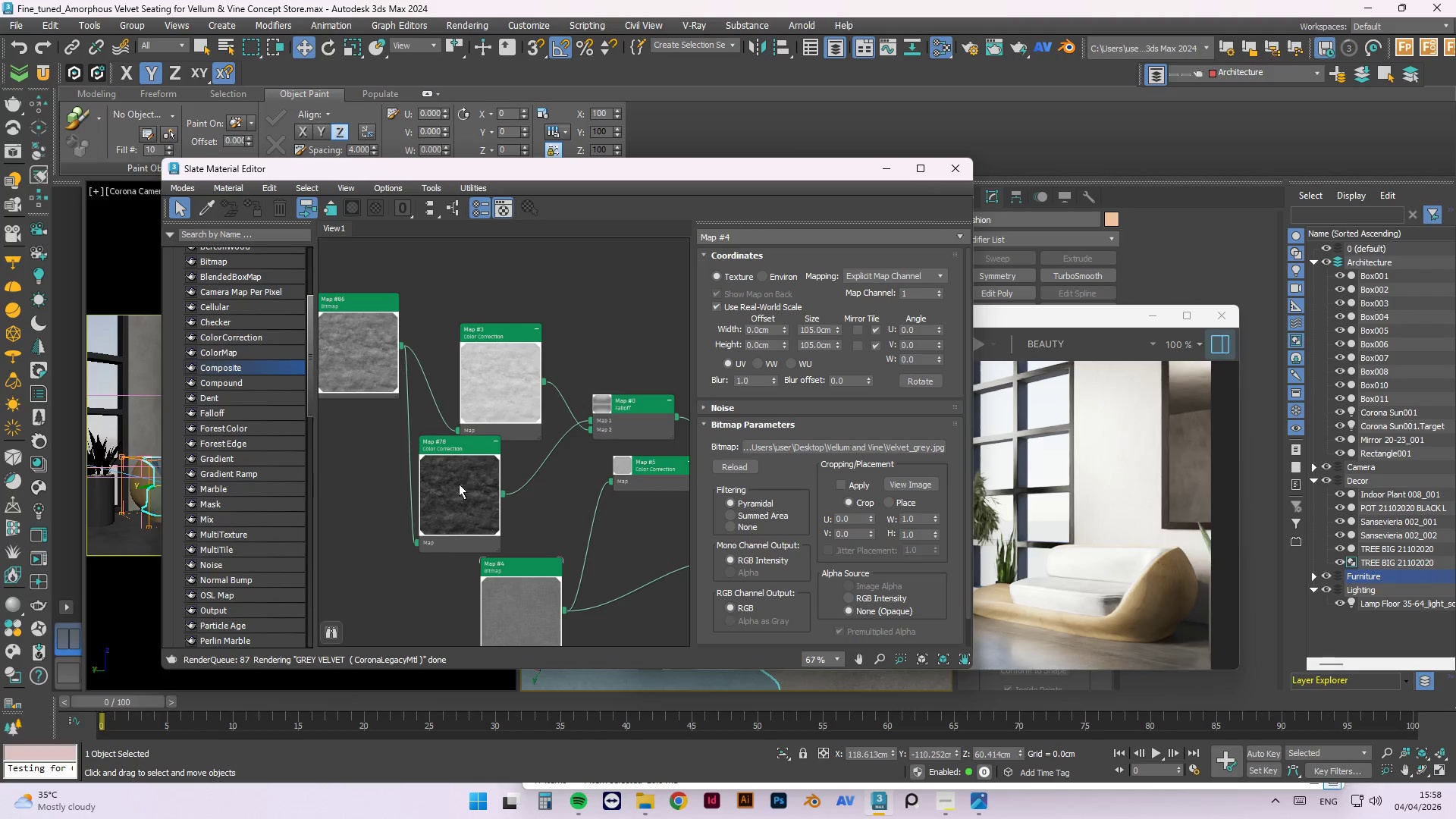 
left_click([475, 499])
 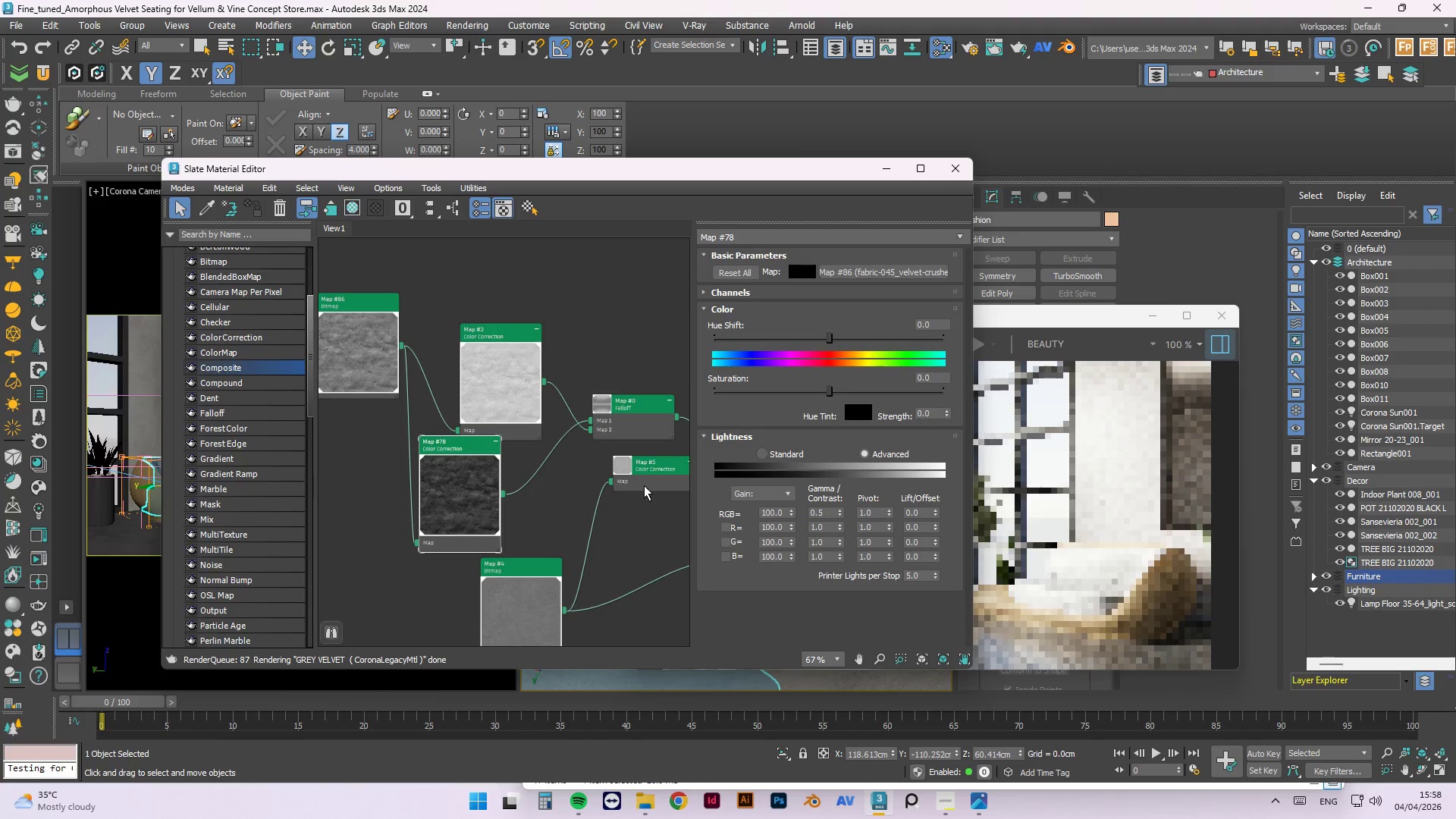 
left_click([485, 400])
 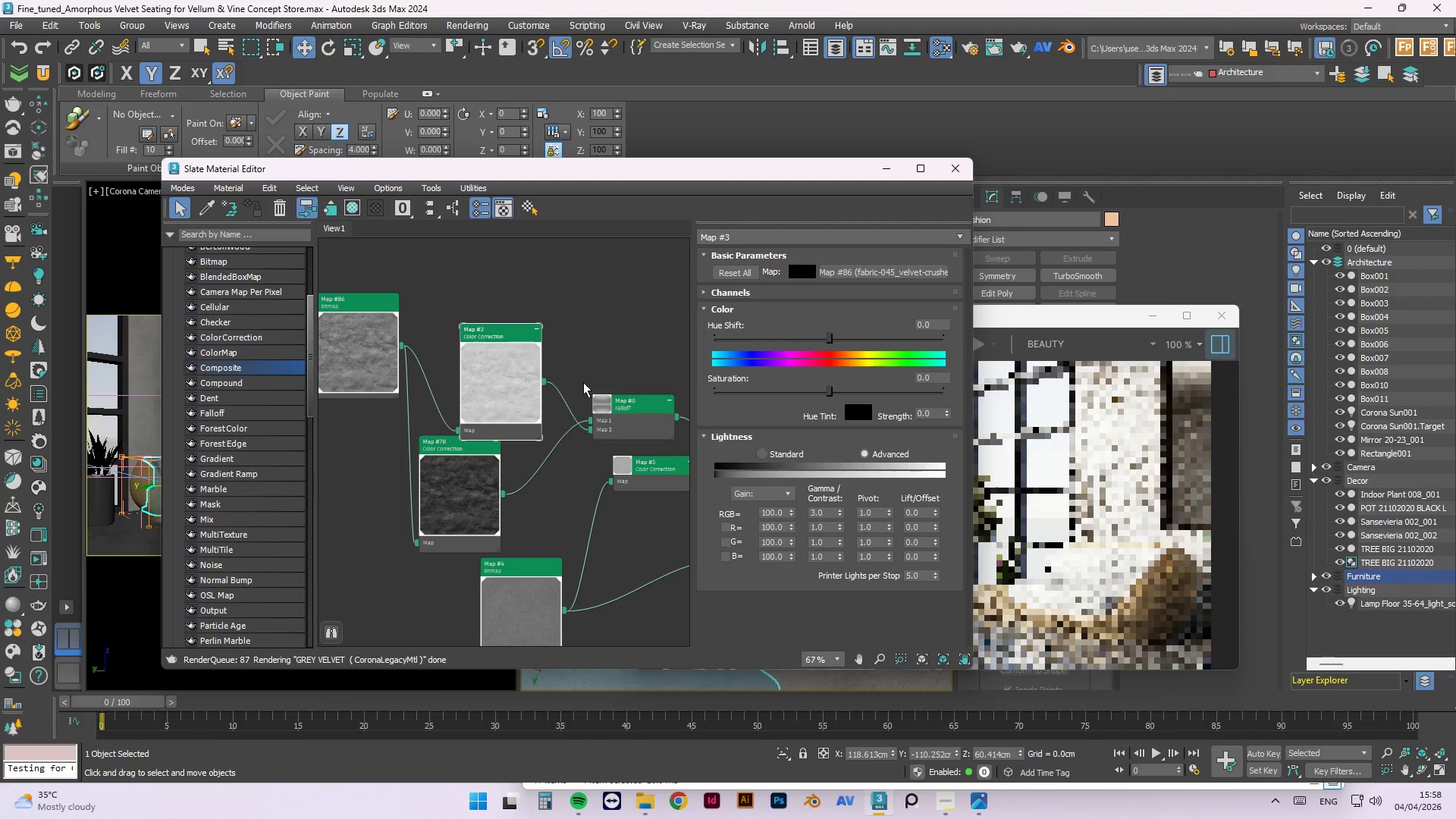 
left_click([444, 374])
 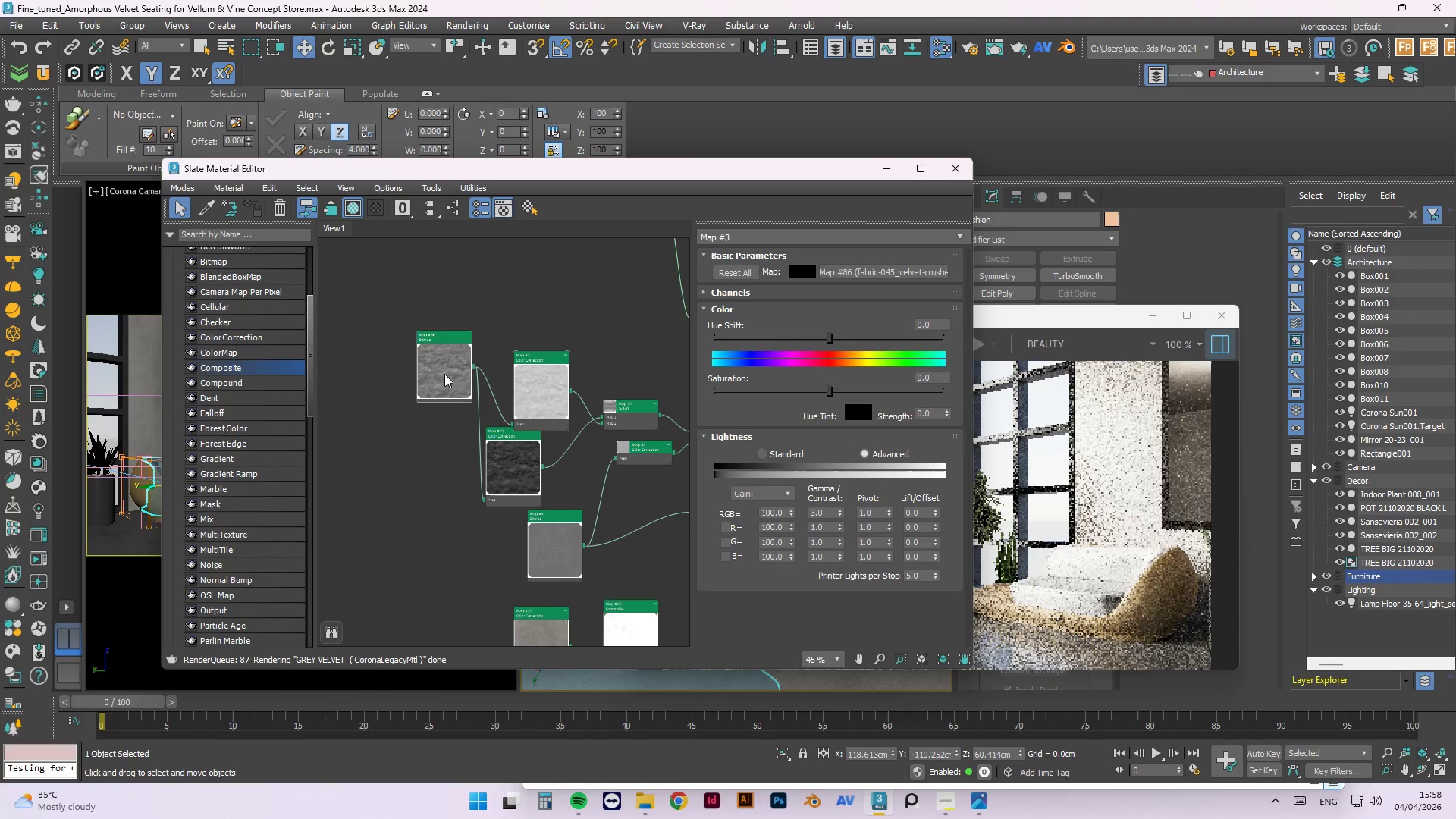 
scroll: coordinate [624, 415], scroll_direction: down, amount: 2.0
 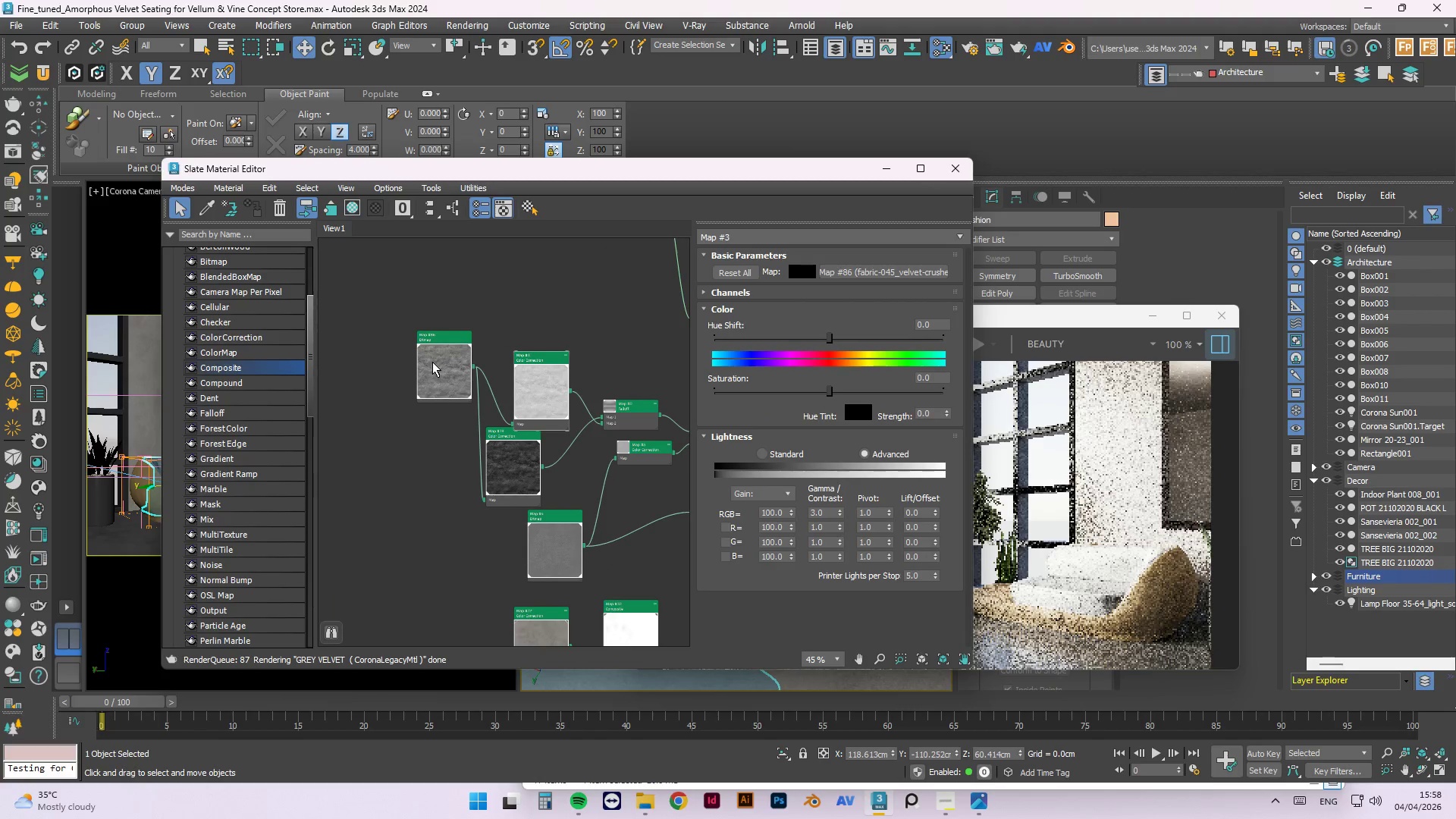 
right_click([444, 374])
 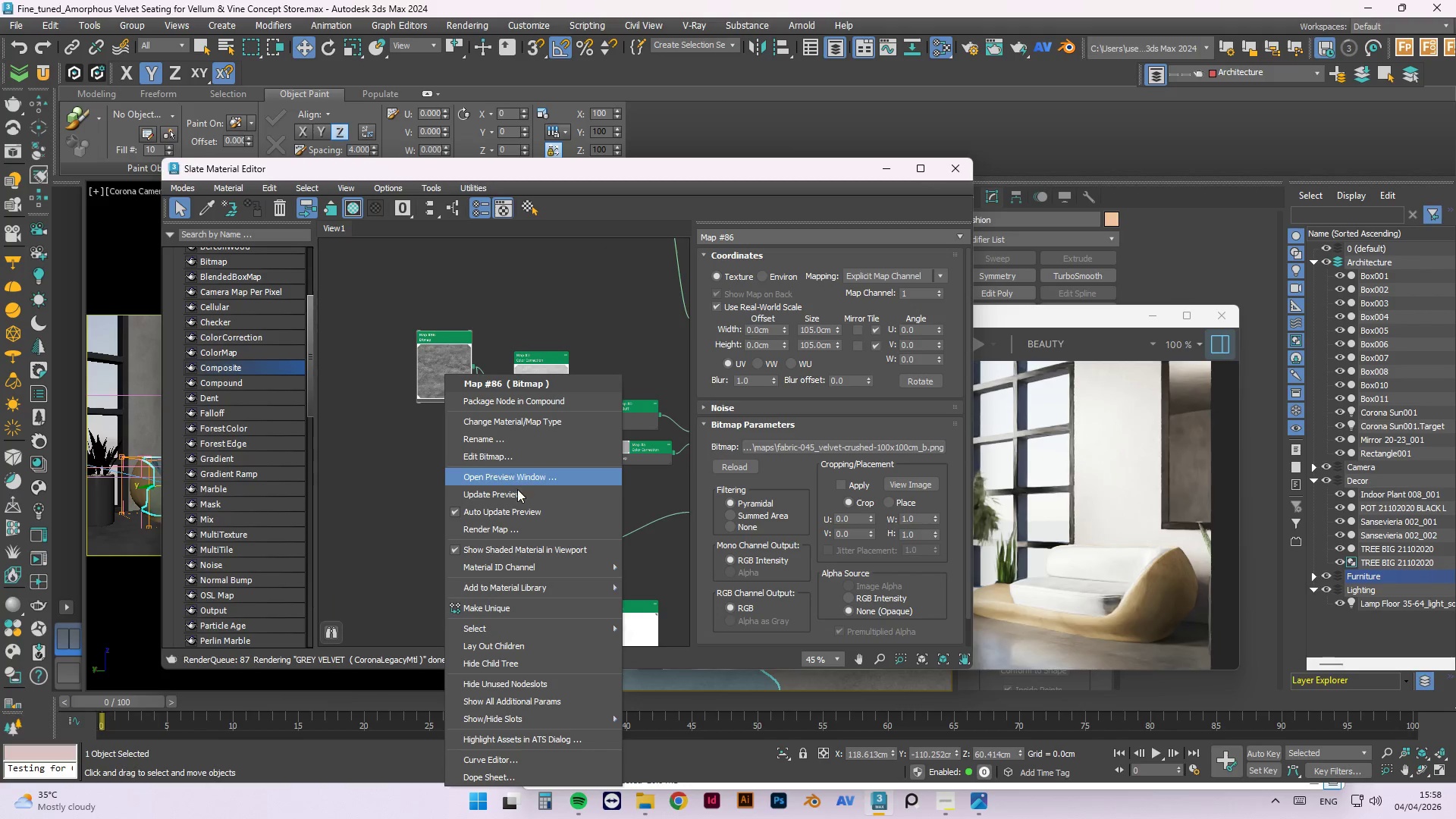 
left_click([522, 489])
 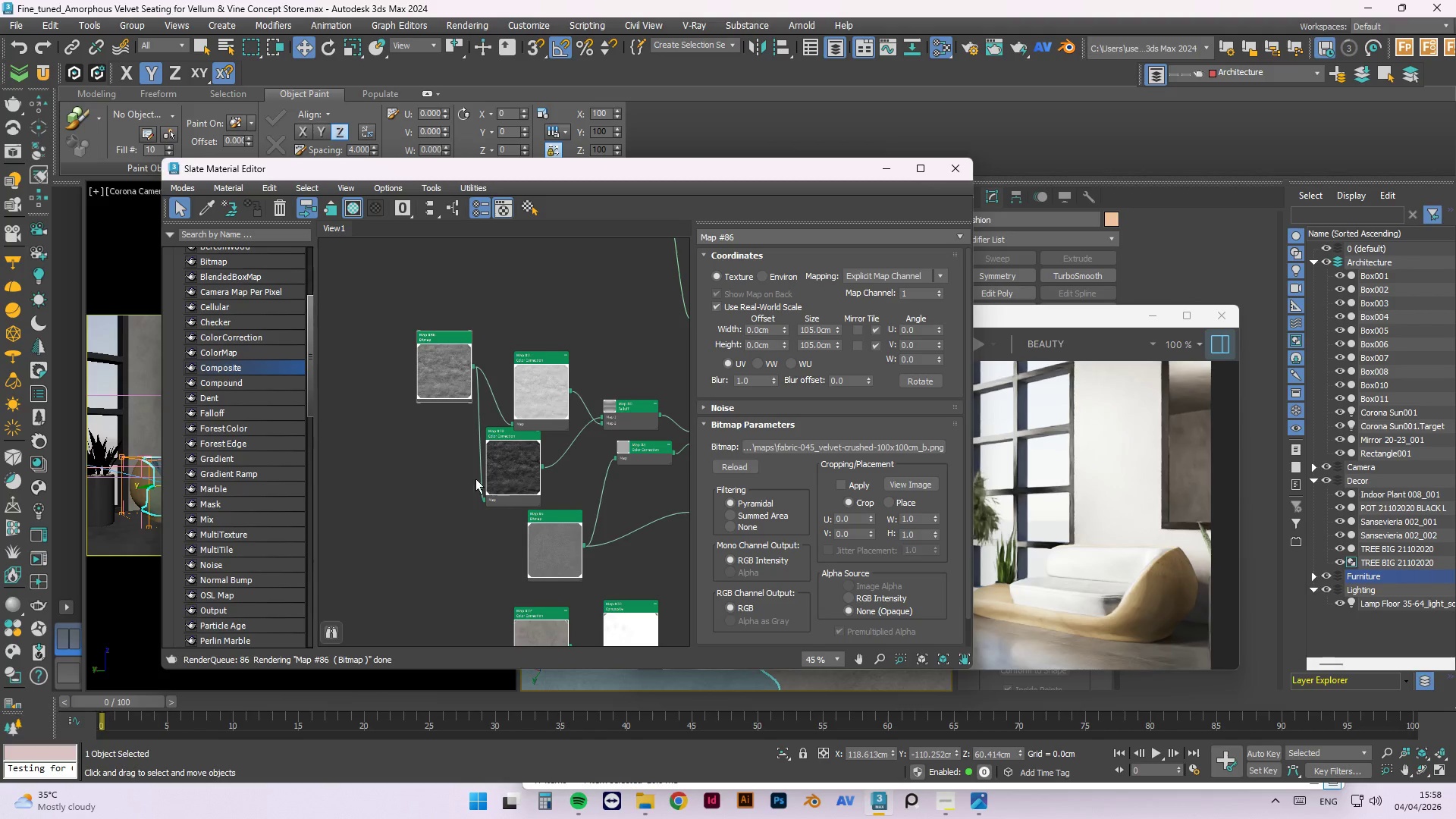 
scroll: coordinate [413, 412], scroll_direction: down, amount: 2.0
 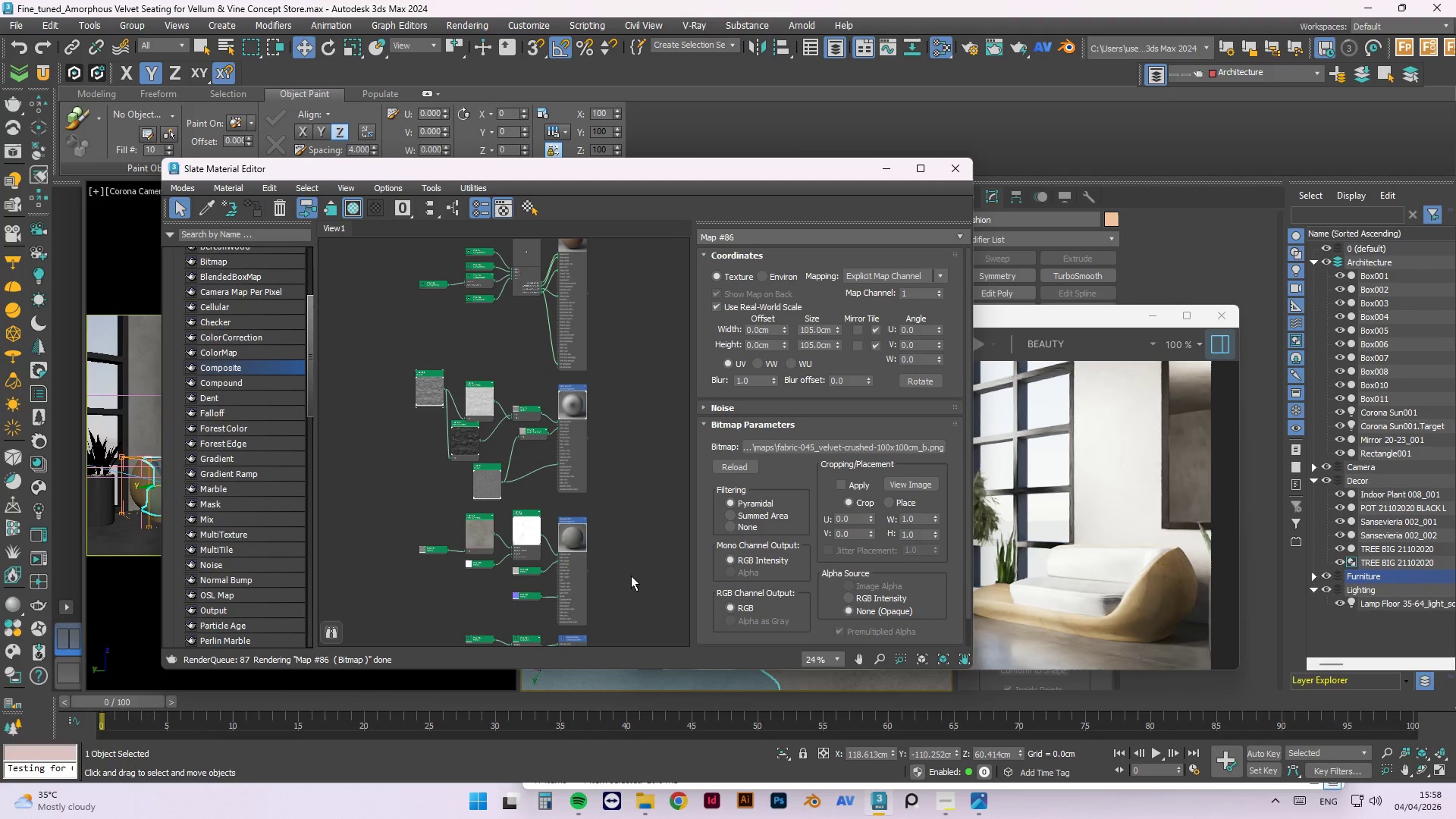 
scroll: coordinate [533, 544], scroll_direction: up, amount: 3.0
 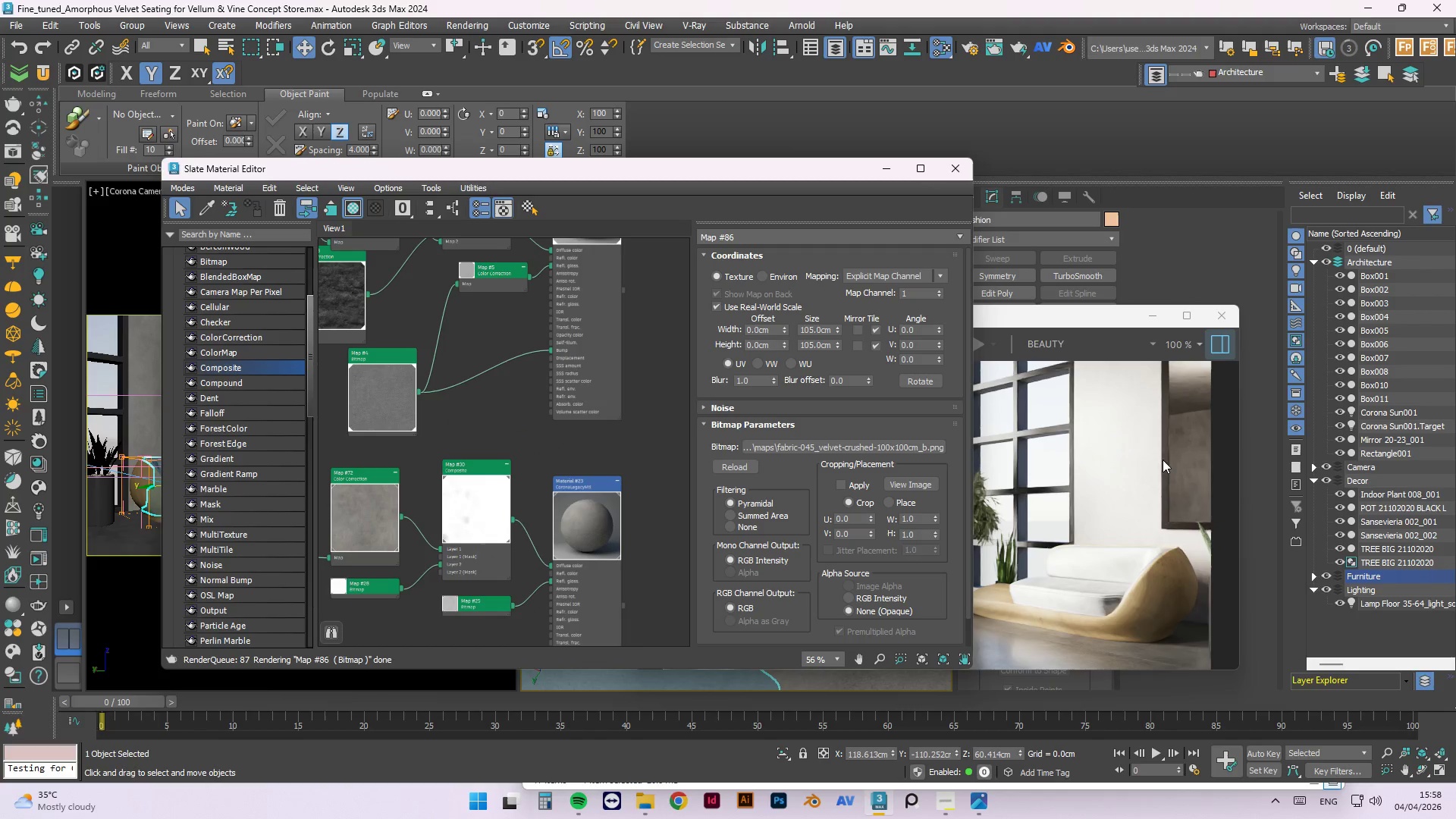 
left_click_drag(start_coordinate=[1065, 312], to_coordinate=[1143, 275])
 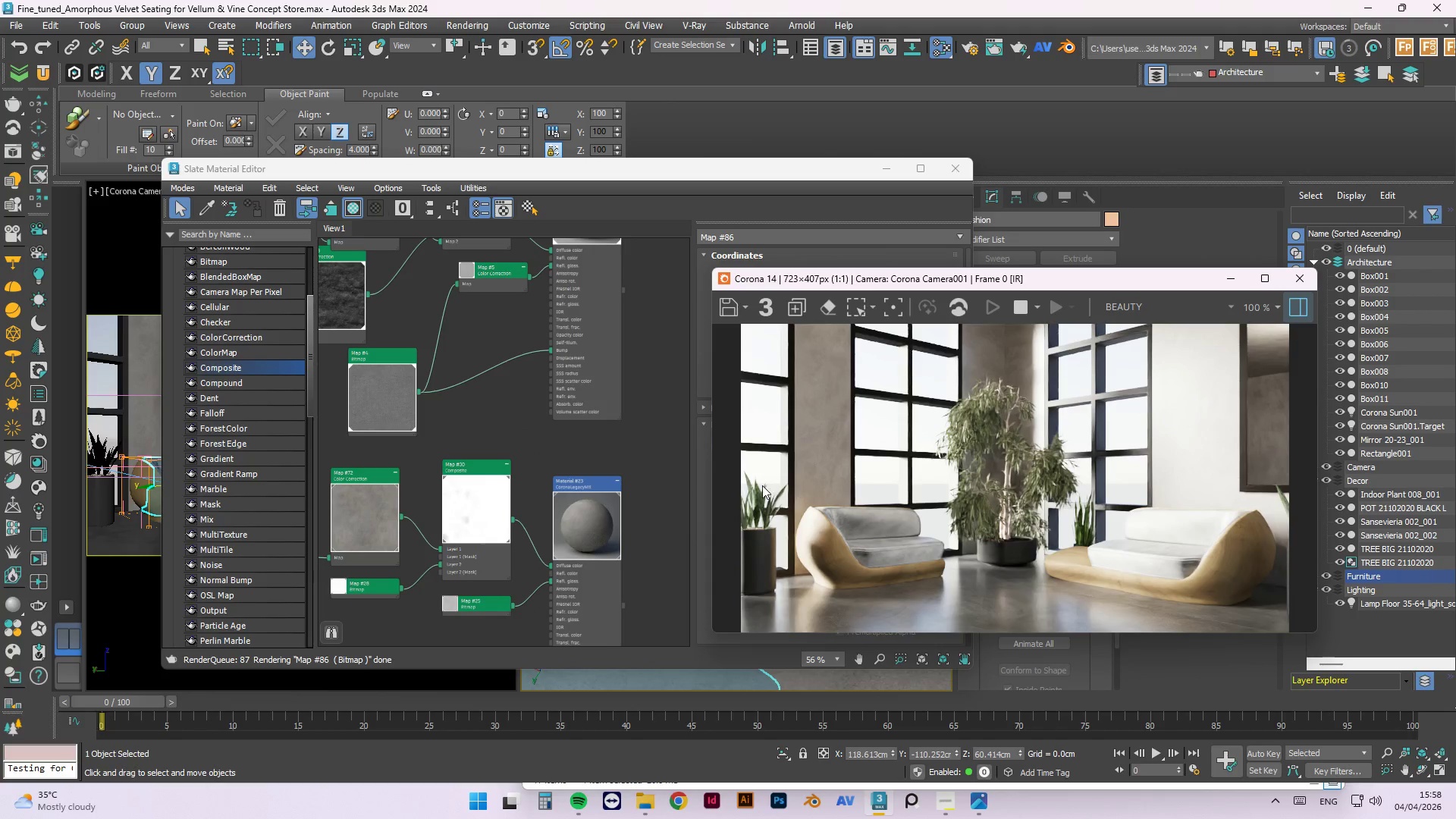 
left_click([580, 455])
 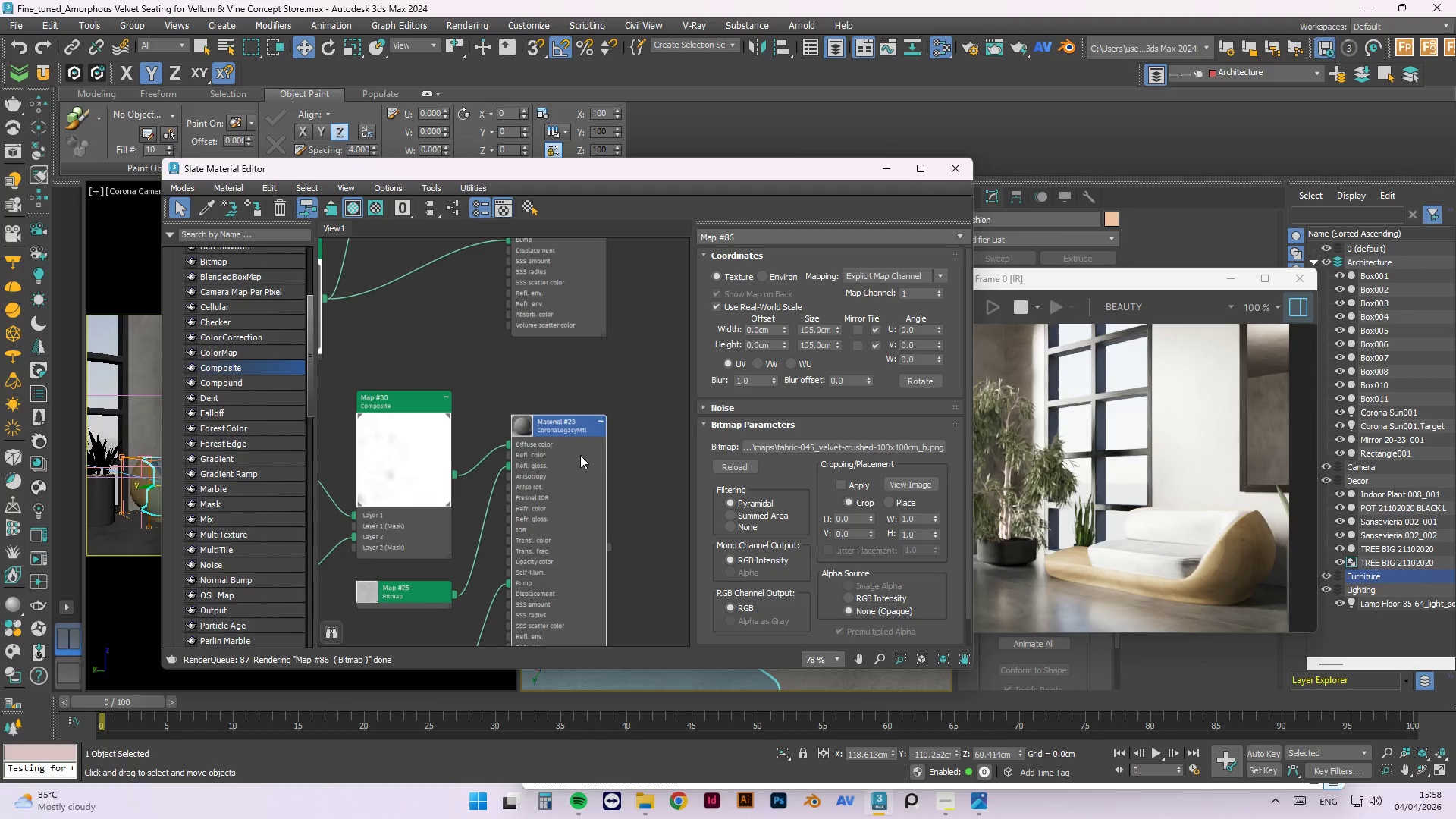 
scroll: coordinate [585, 451], scroll_direction: up, amount: 2.0
 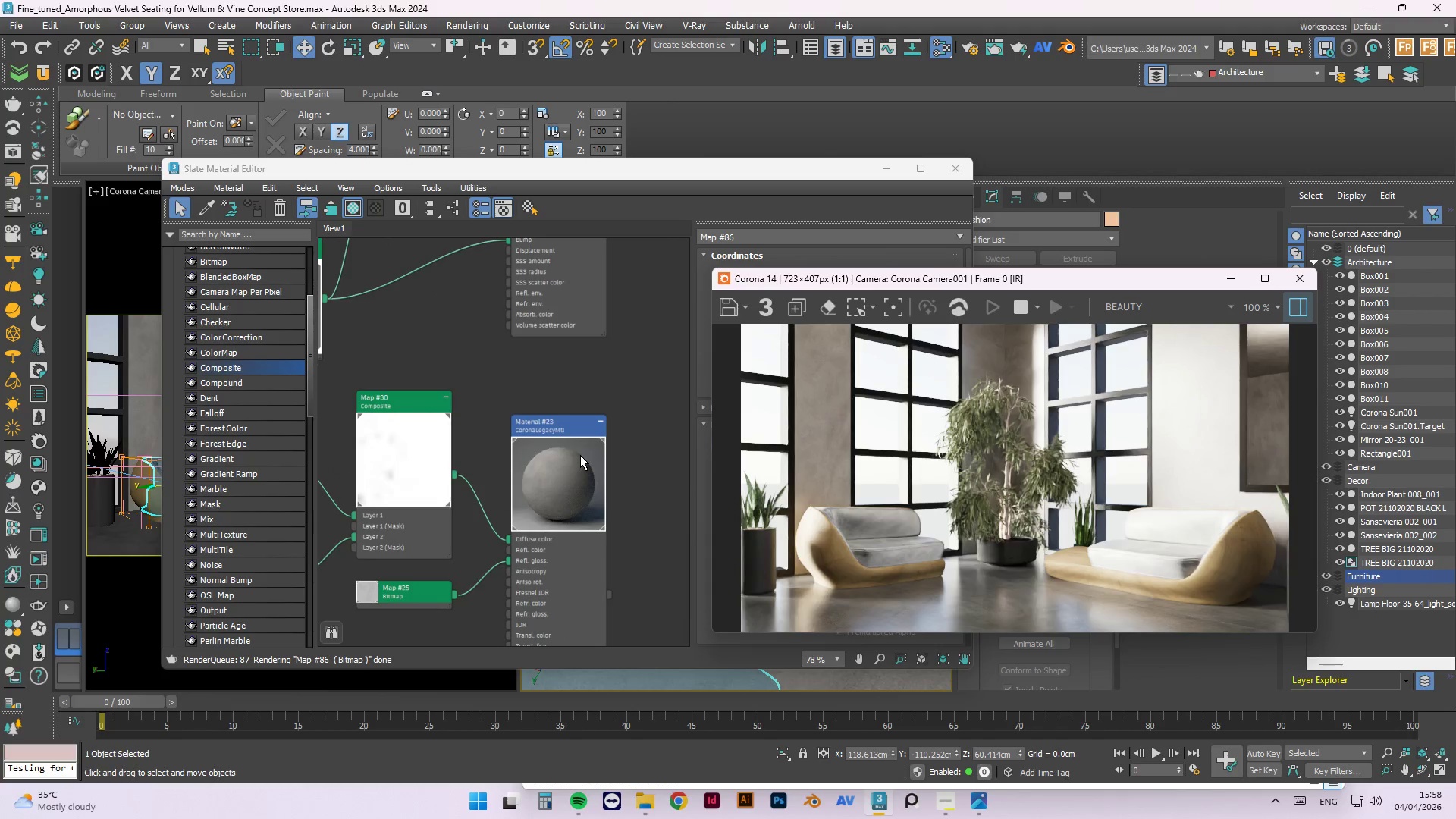 
scroll: coordinate [590, 441], scroll_direction: down, amount: 4.0
 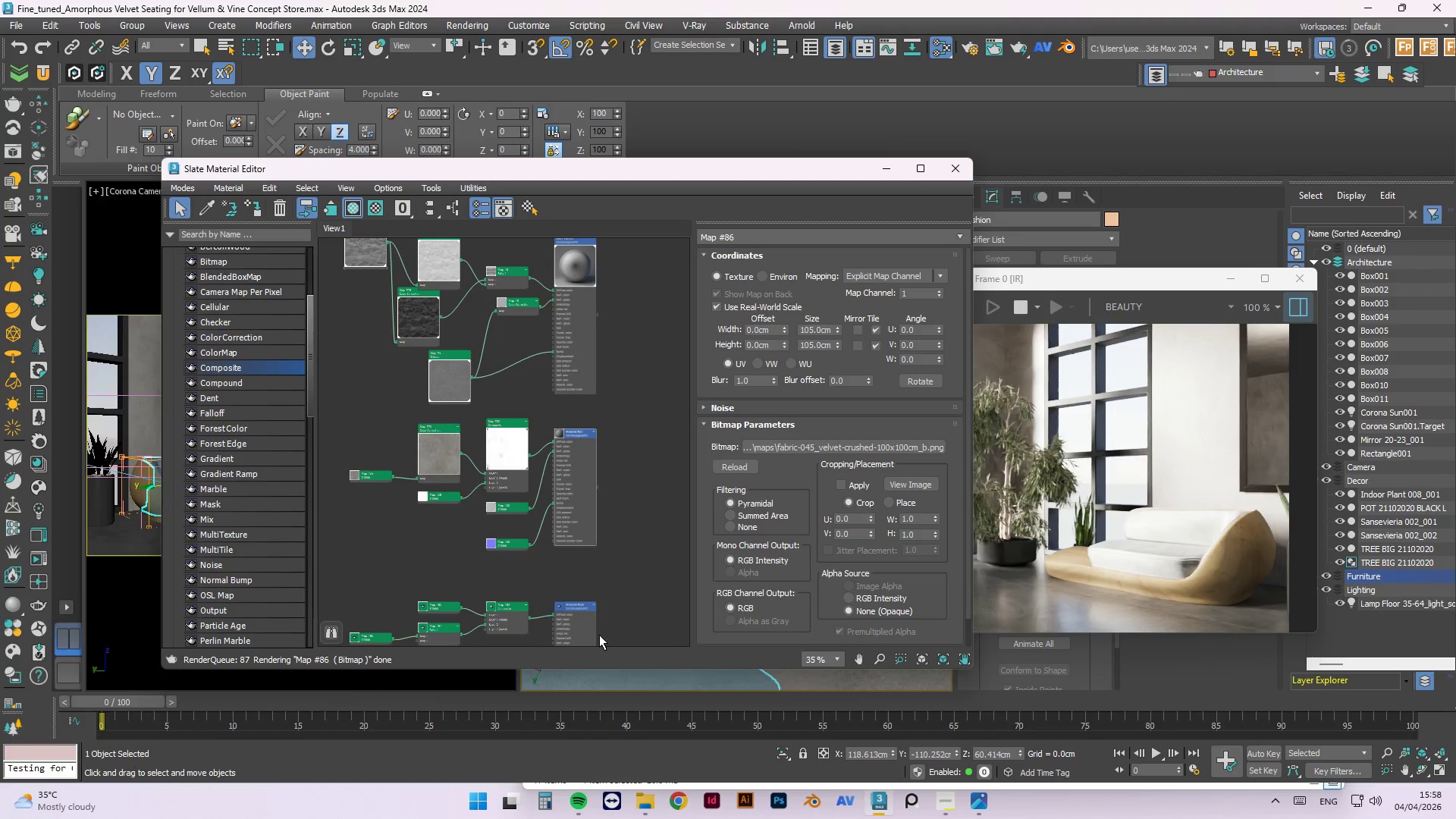 
double_click([538, 595])
 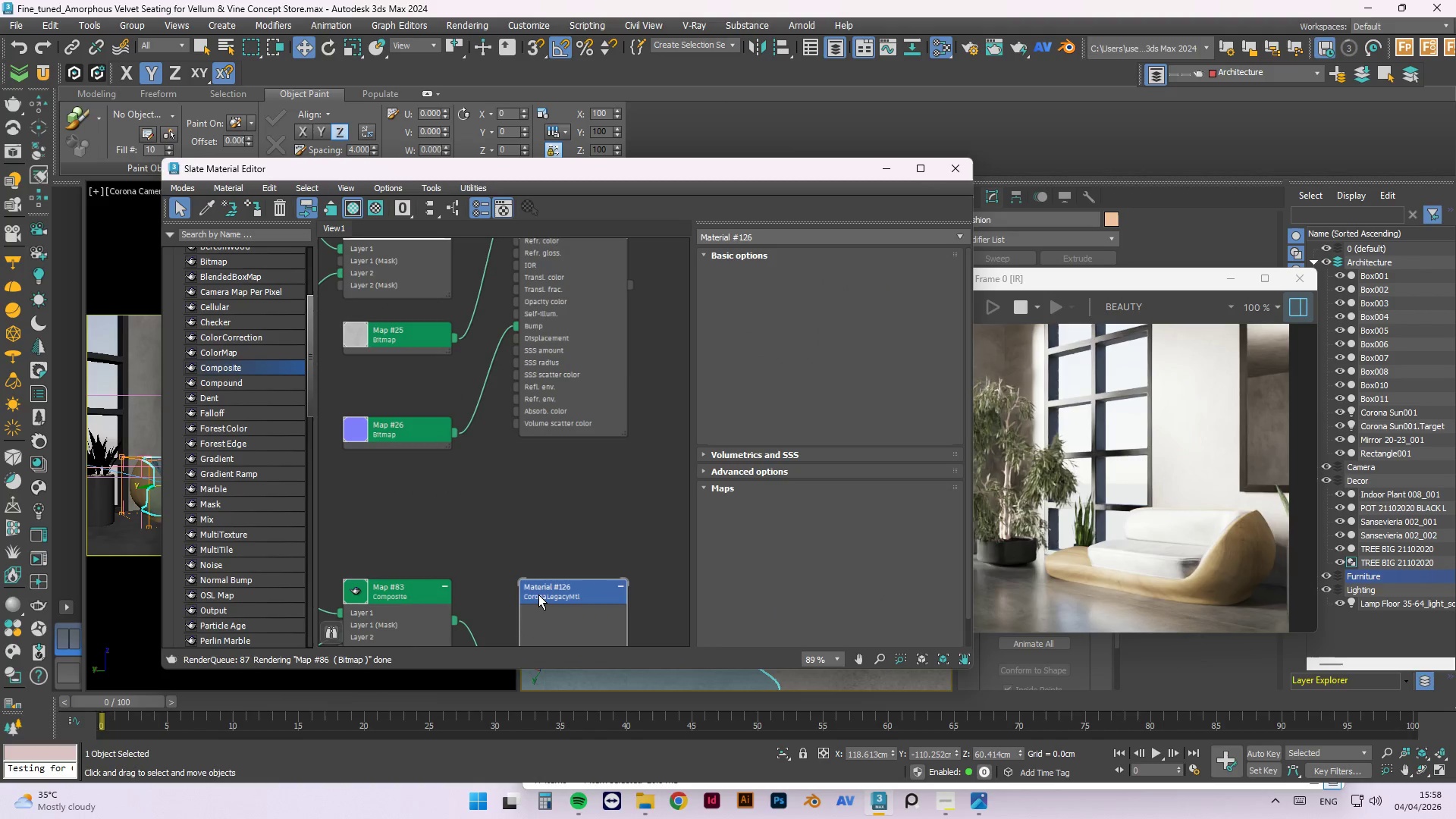 
scroll: coordinate [536, 579], scroll_direction: up, amount: 5.0
 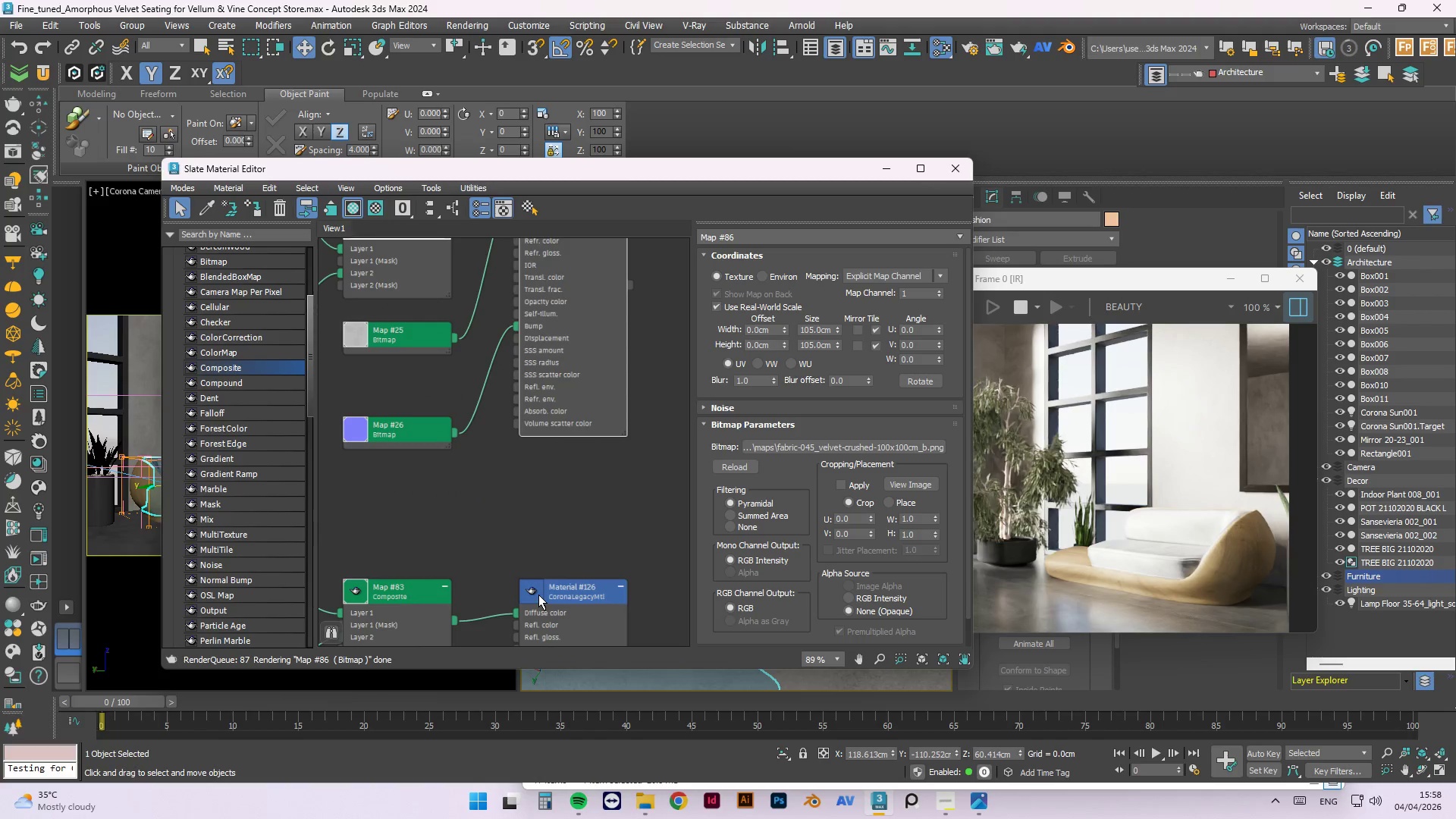 
right_click([538, 595])
 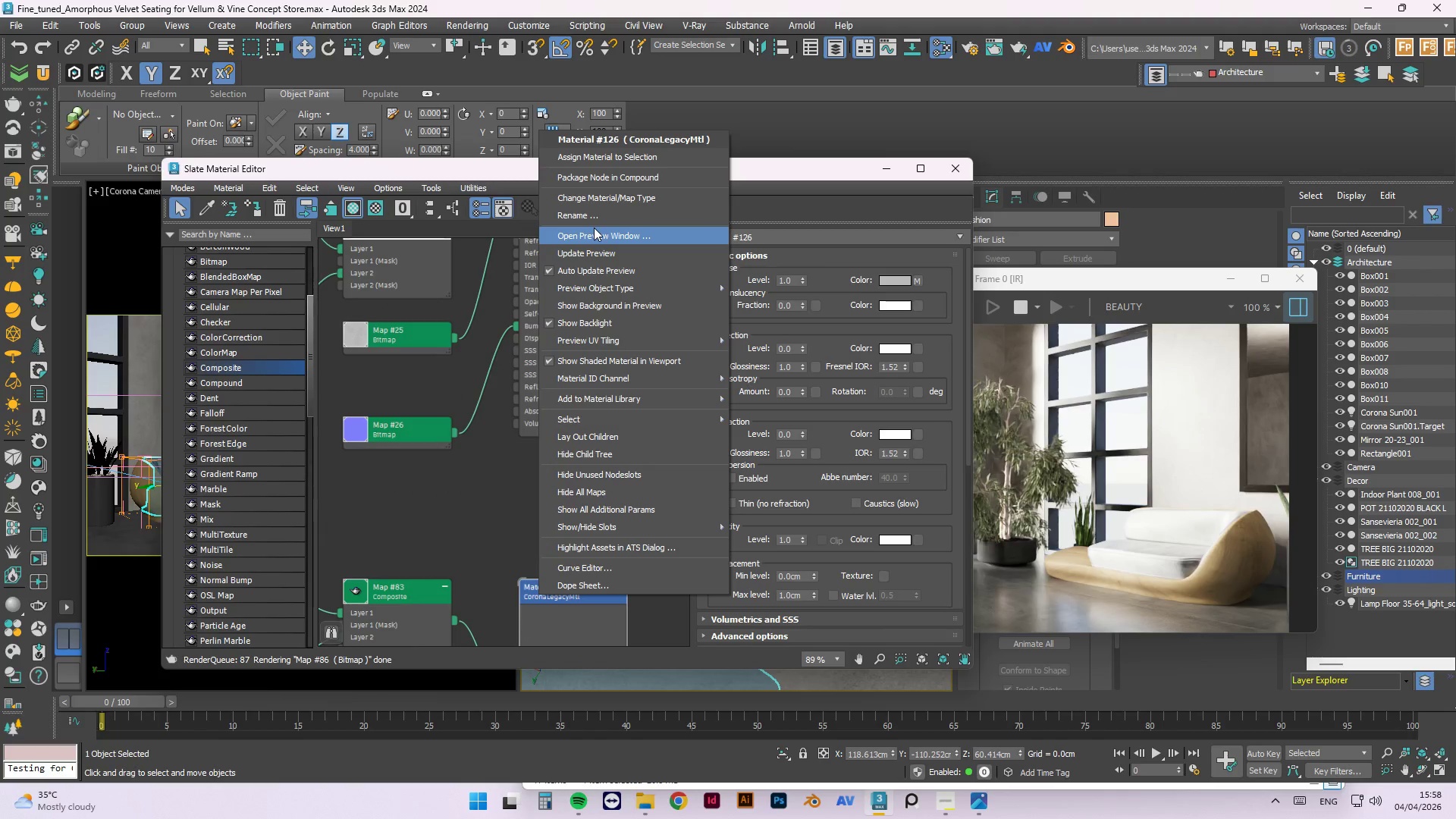 
left_click([594, 246])
 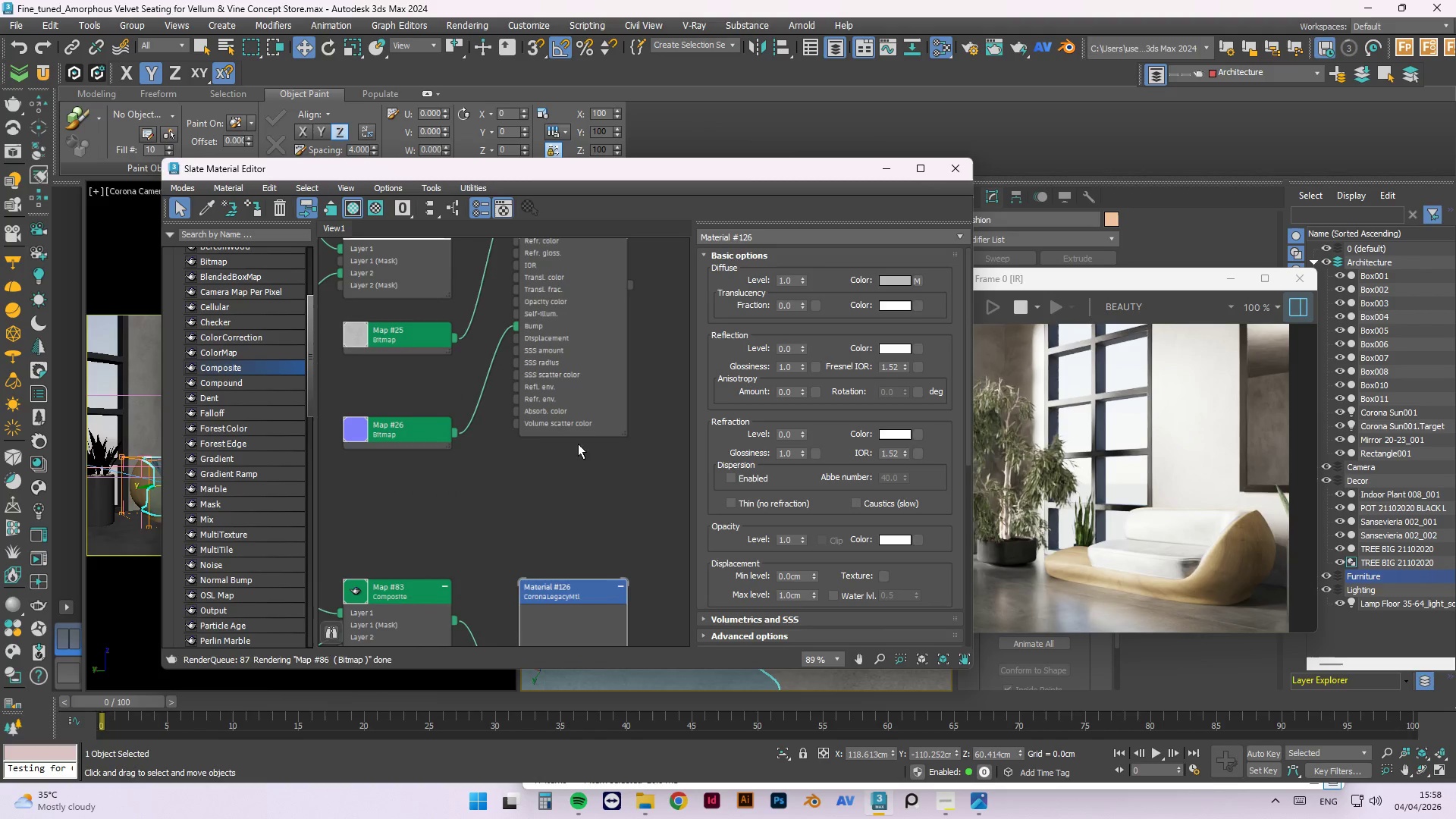 
scroll: coordinate [582, 553], scroll_direction: up, amount: 8.0
 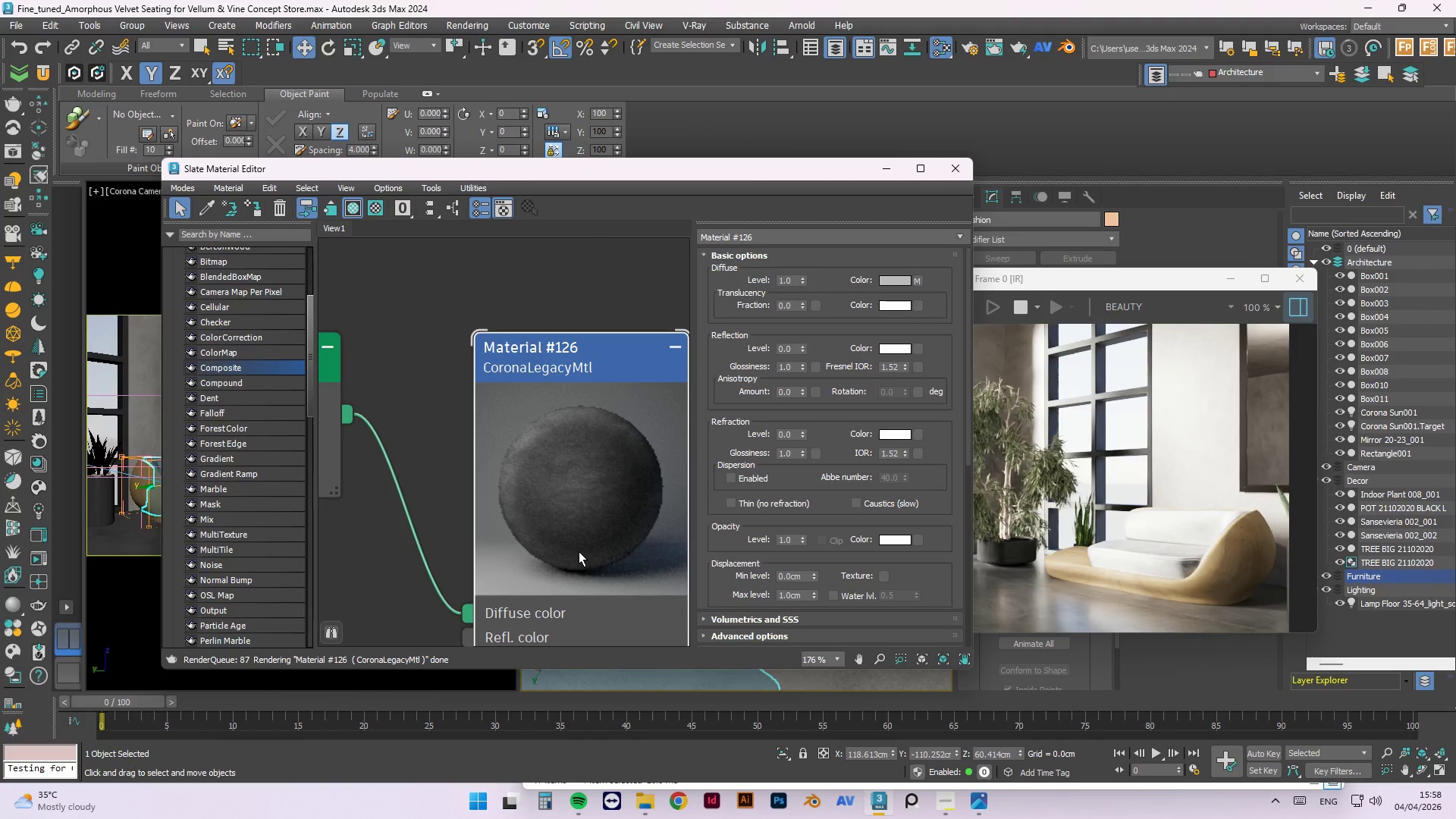 
left_click_drag(start_coordinate=[580, 546], to_coordinate=[579, 457])
 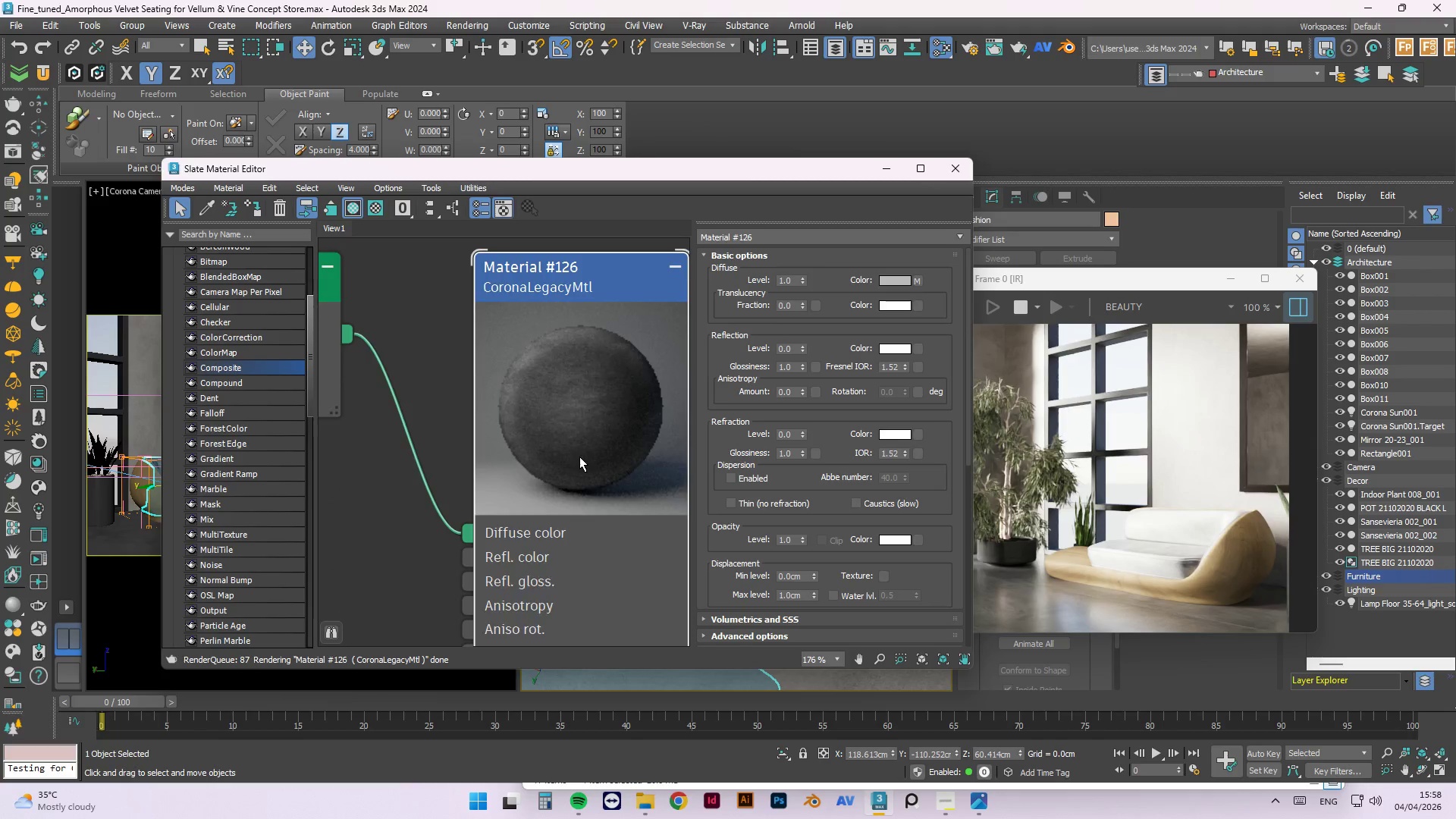 
scroll: coordinate [418, 451], scroll_direction: down, amount: 15.0
 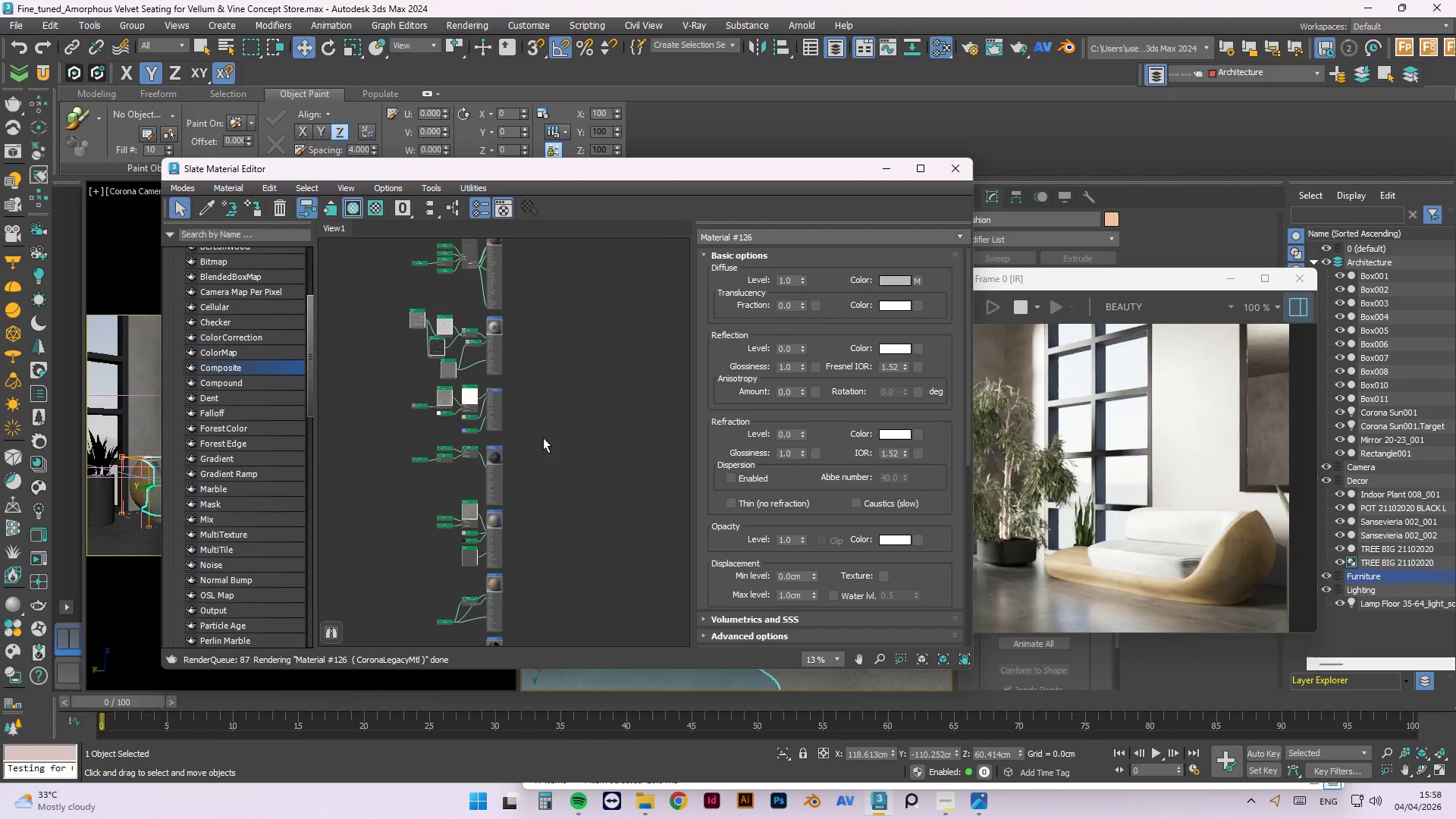 
scroll: coordinate [387, 447], scroll_direction: up, amount: 5.0
 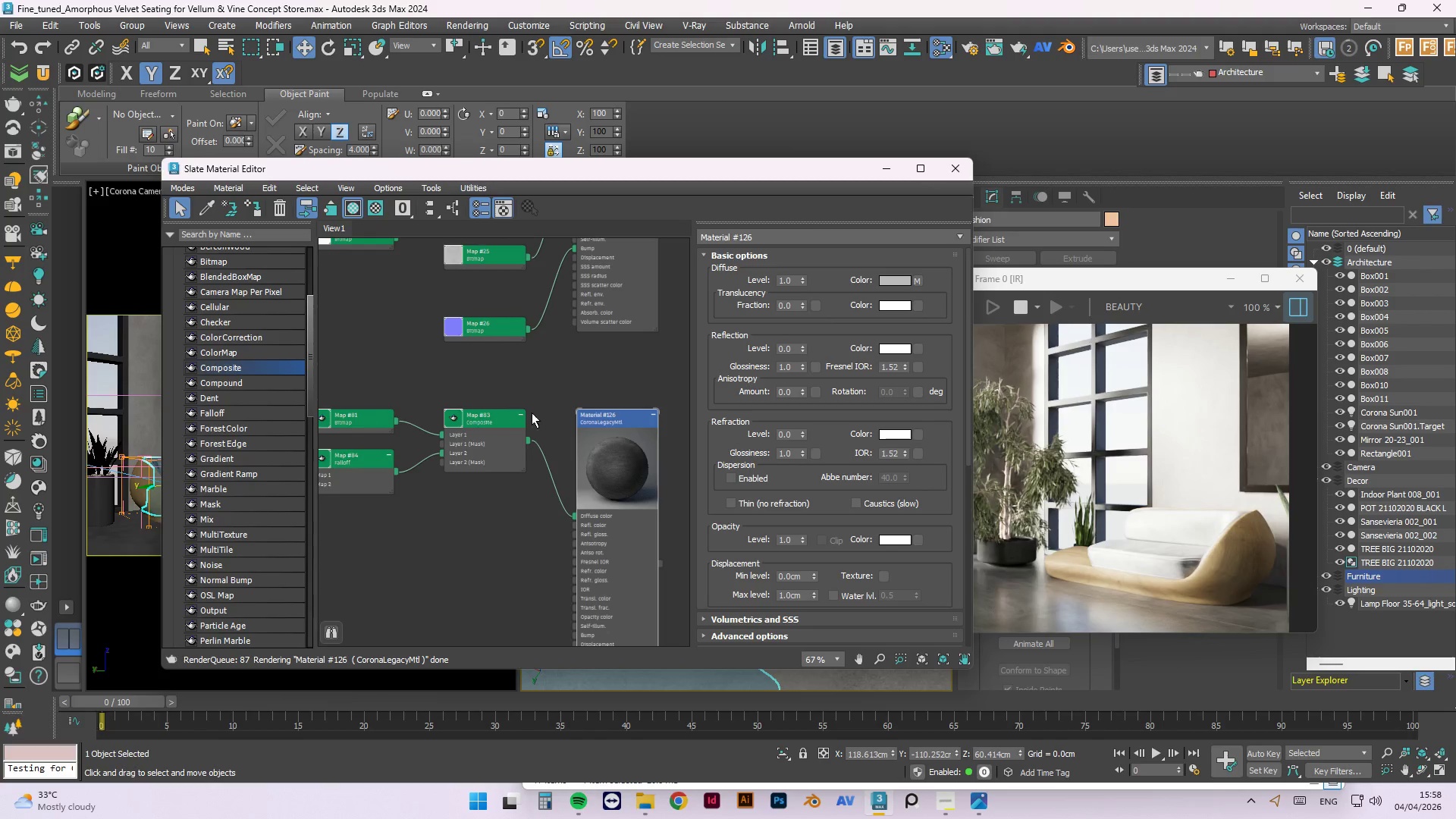 
scroll: coordinate [585, 405], scroll_direction: down, amount: 4.0
 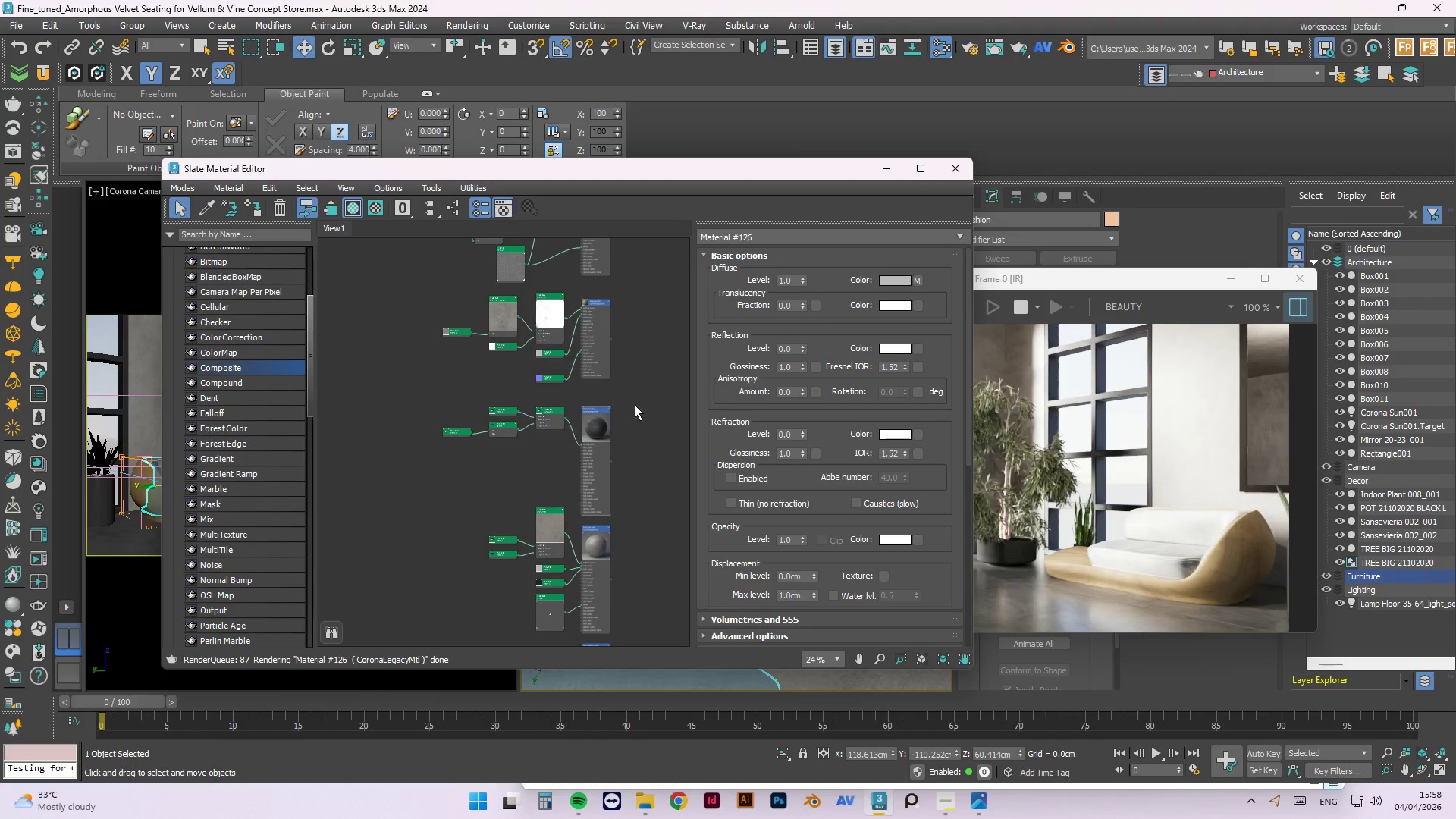 
left_click_drag(start_coordinate=[647, 396], to_coordinate=[443, 468])
 